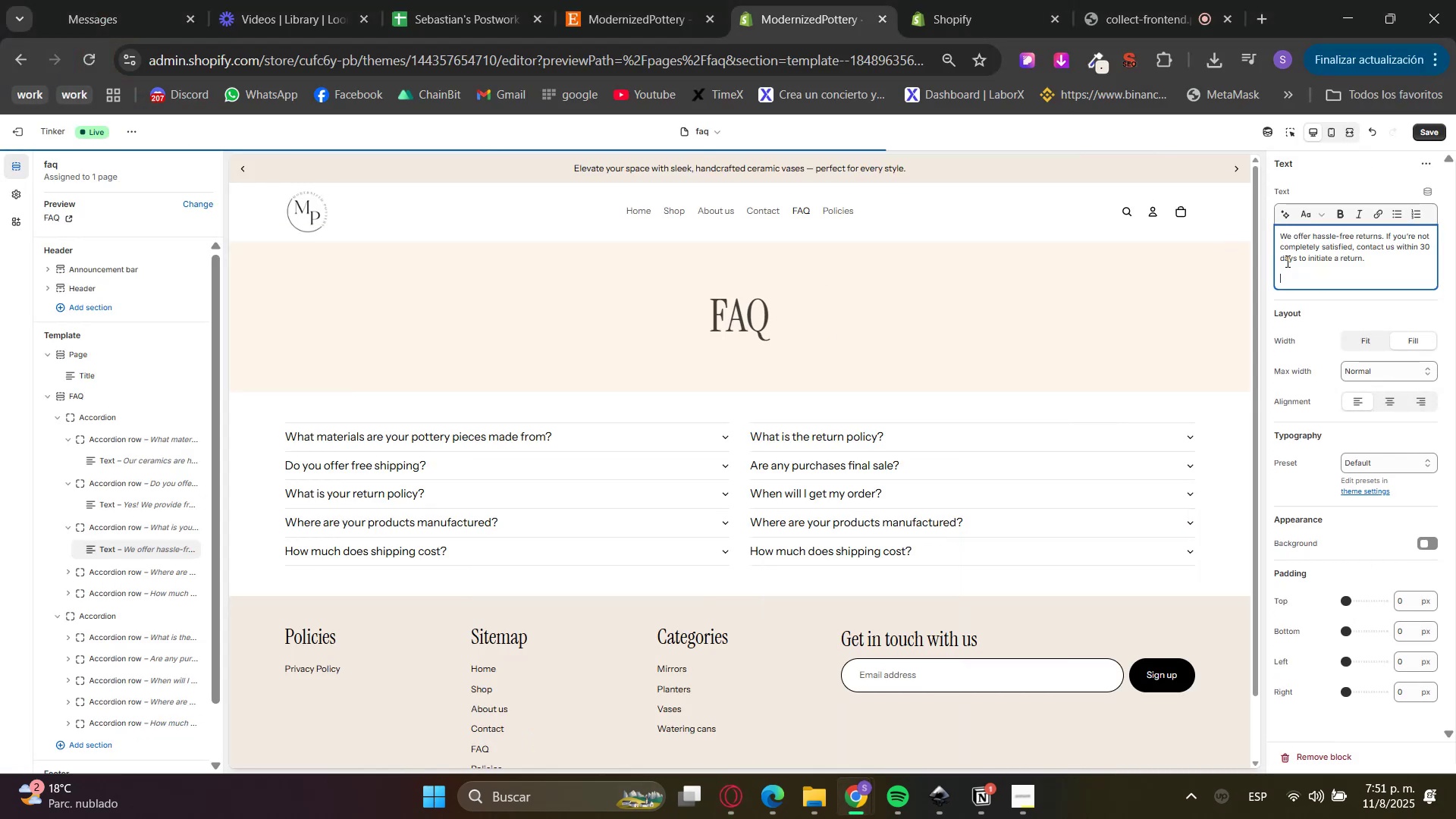 
key(Backspace)
 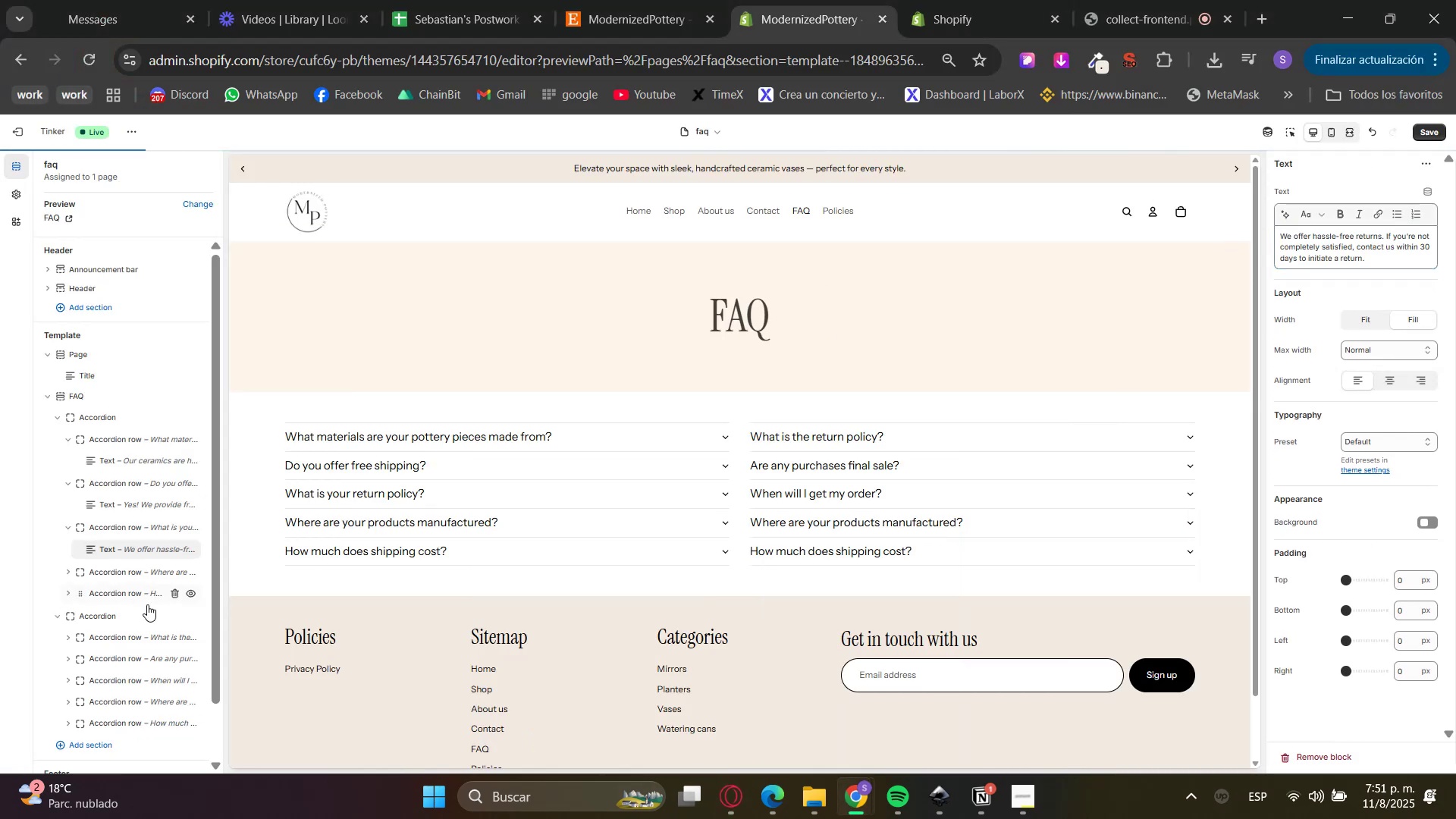 
left_click([91, 570])
 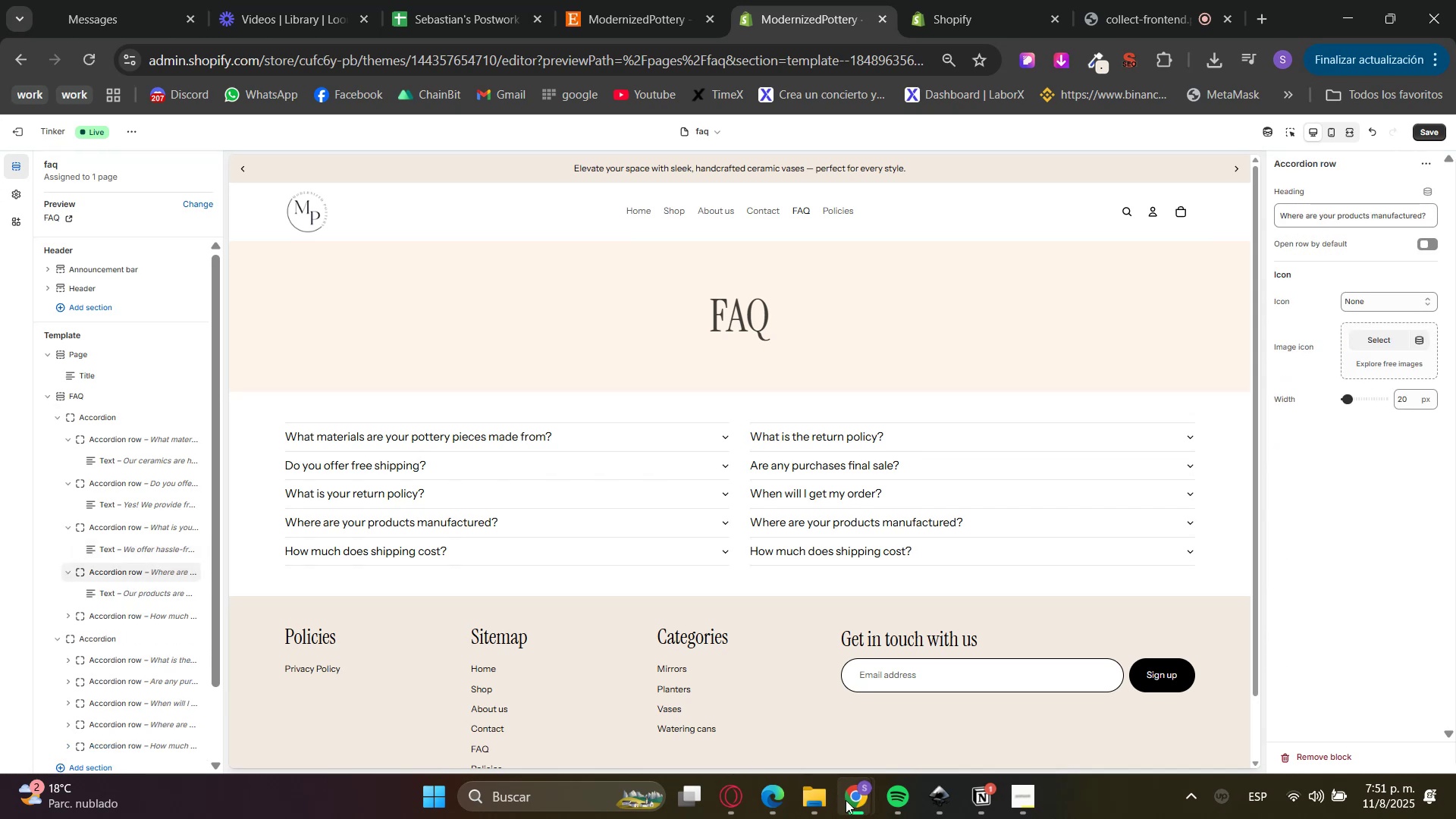 
left_click([738, 802])
 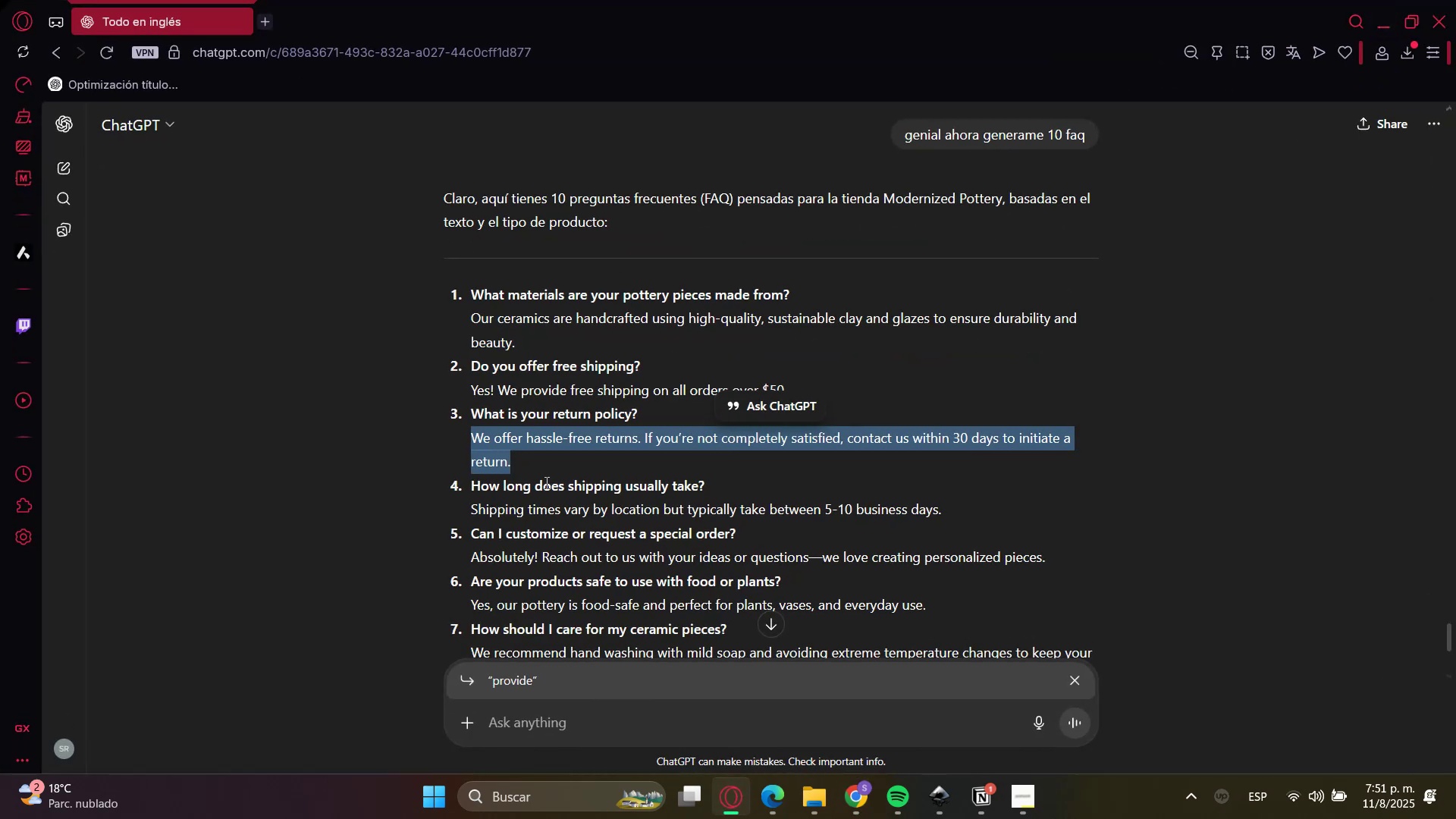 
double_click([538, 494])
 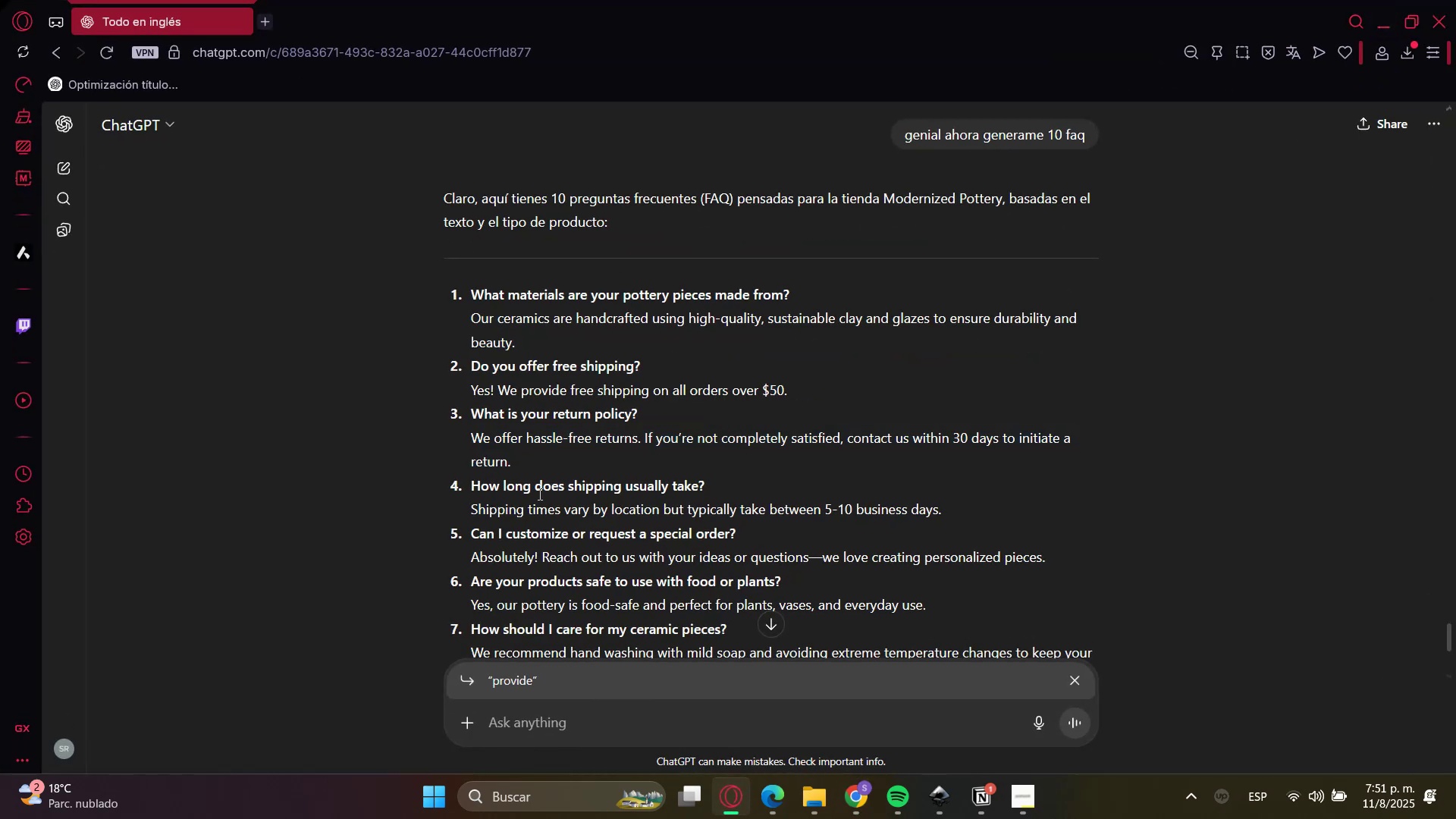 
triple_click([538, 494])
 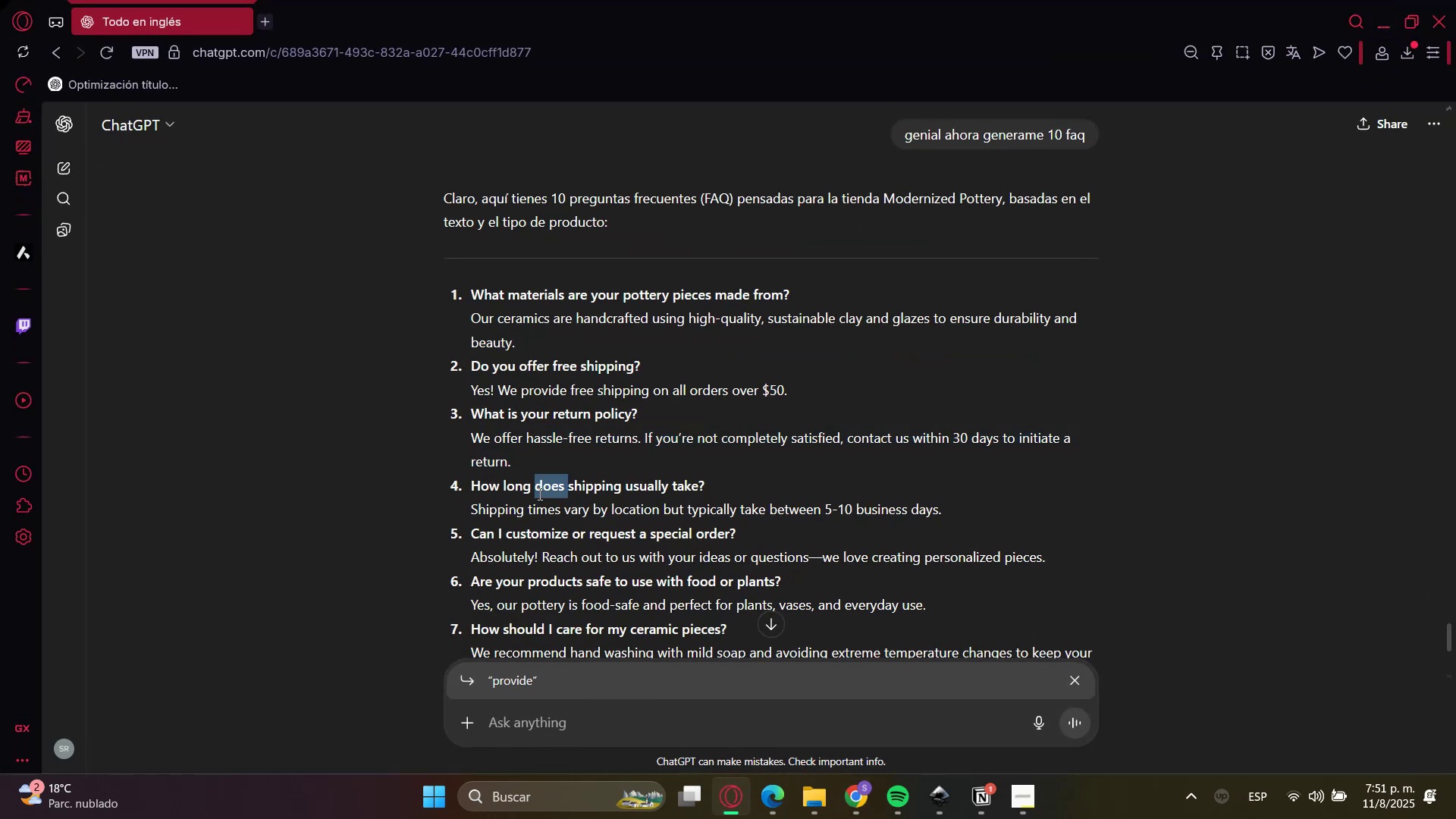 
triple_click([538, 494])
 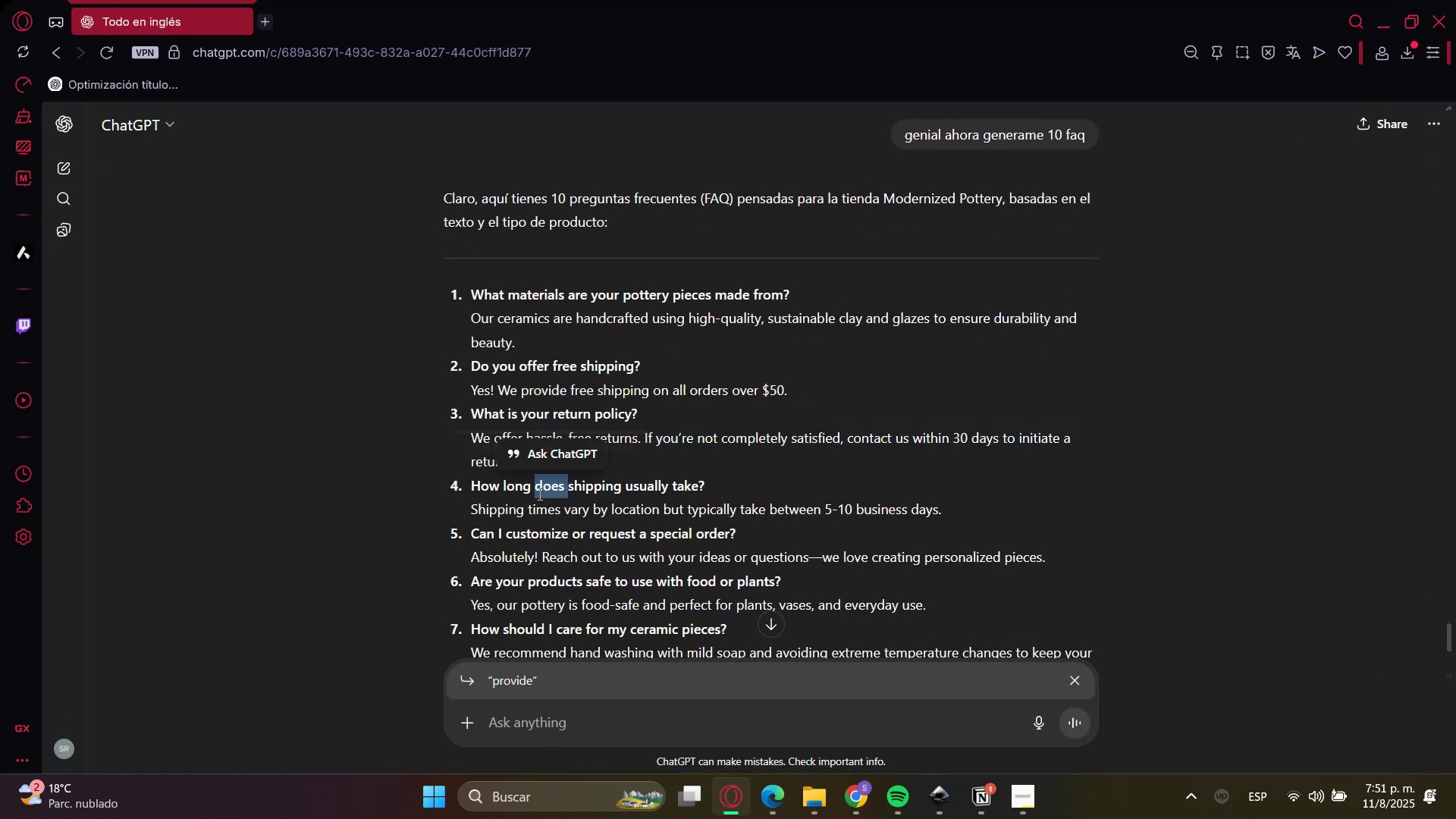 
key(Control+C)
 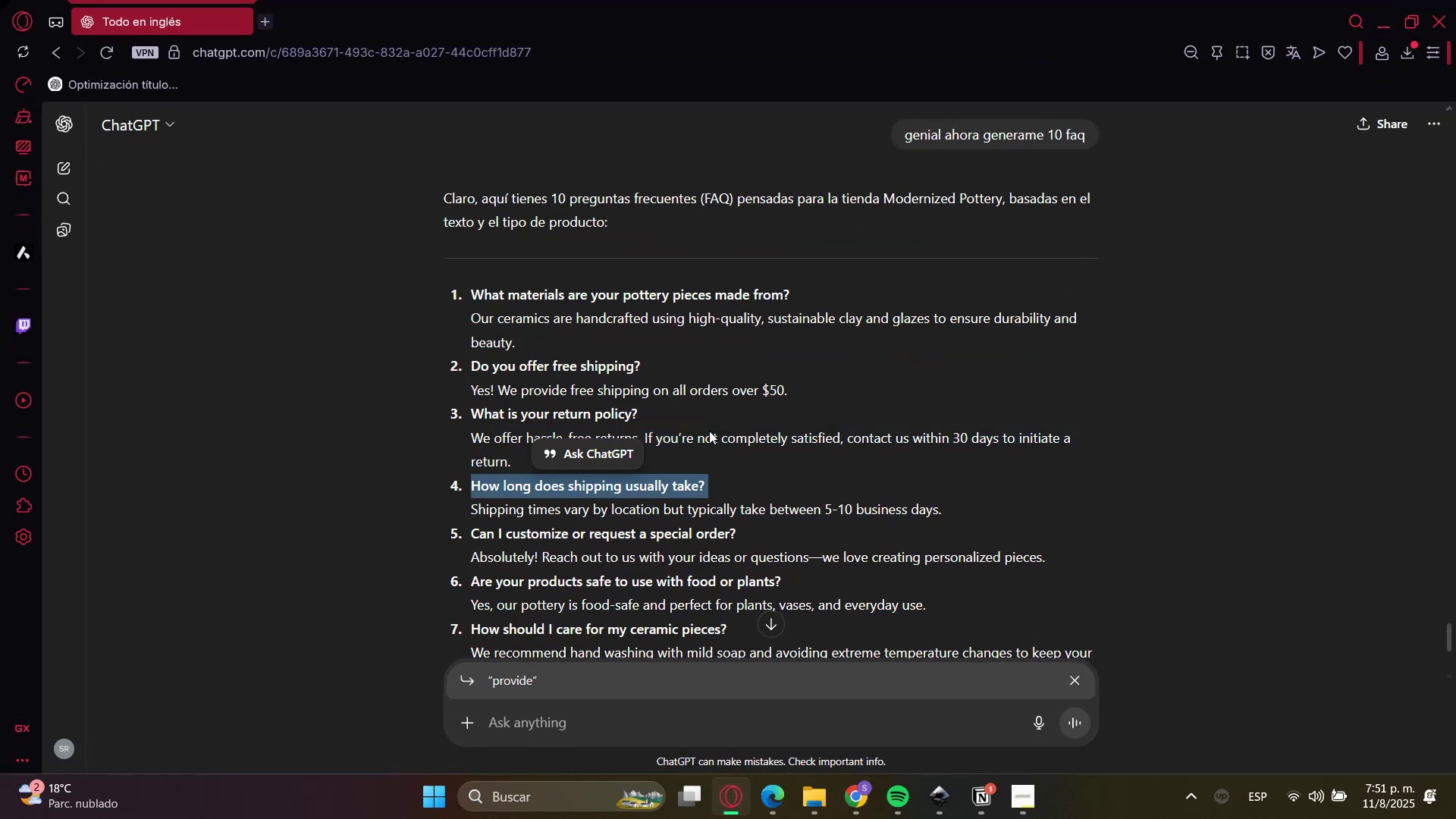 
key(Control+C)
 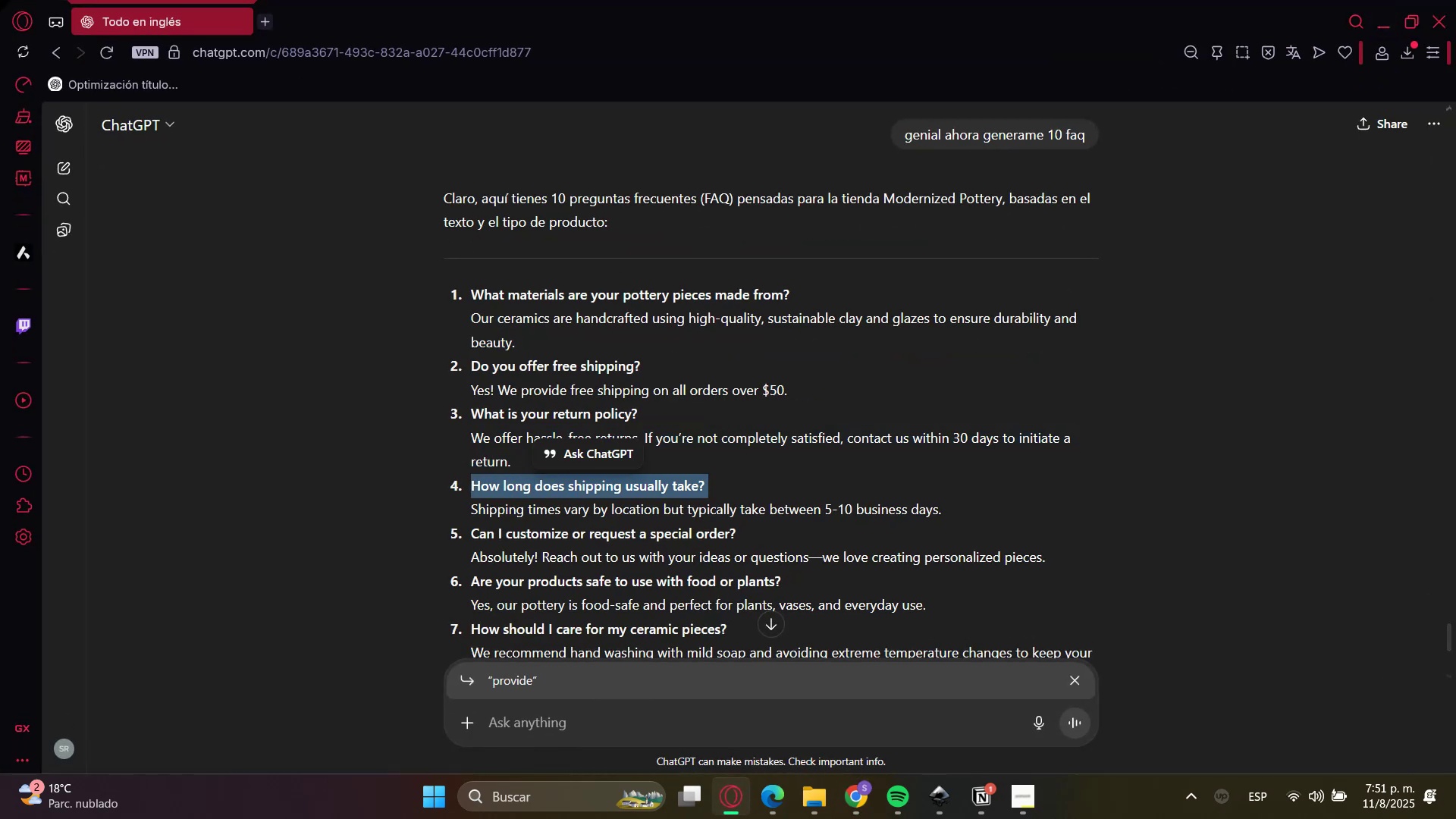 
key(Control+C)
 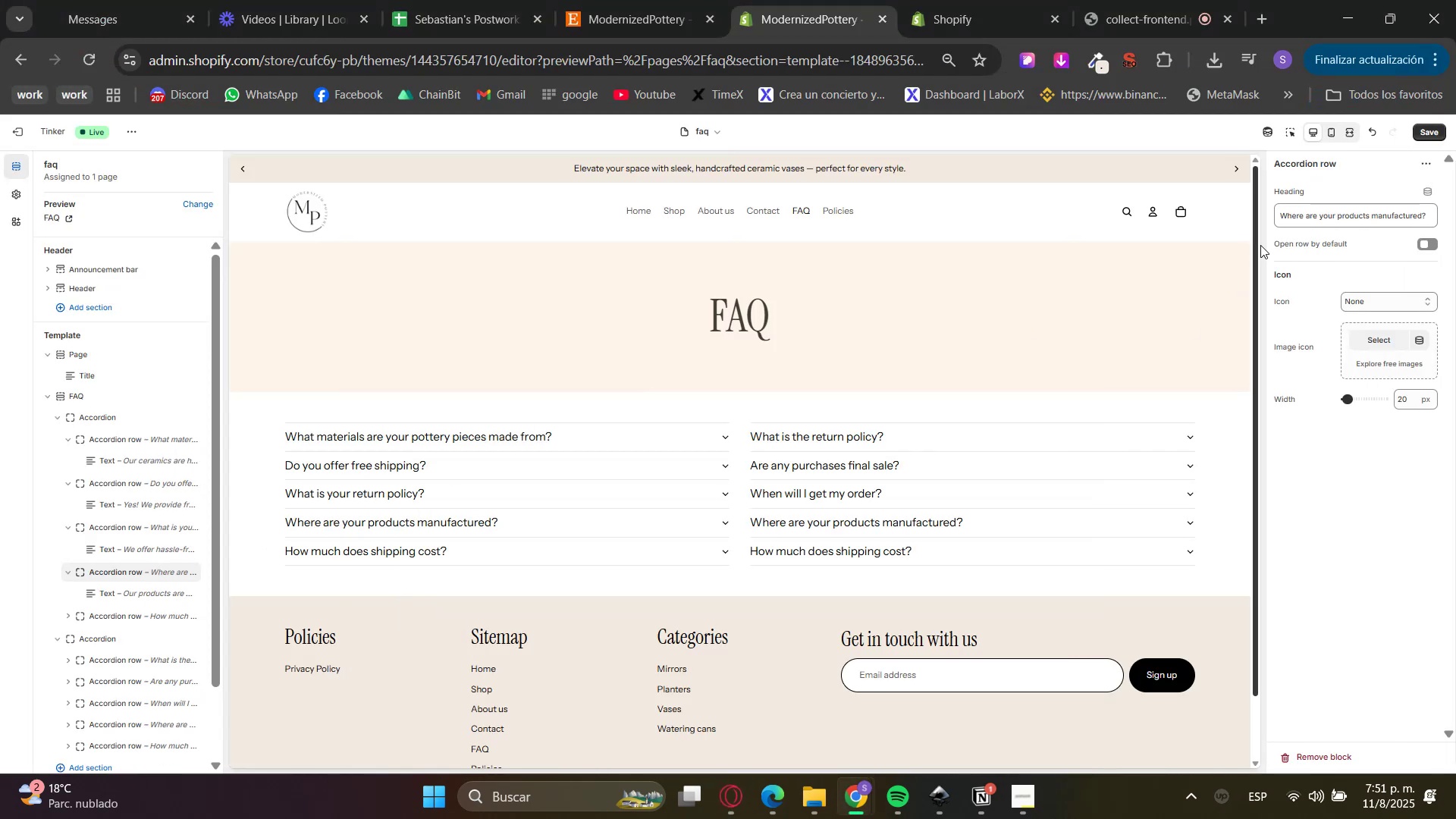 
double_click([1430, 211])
 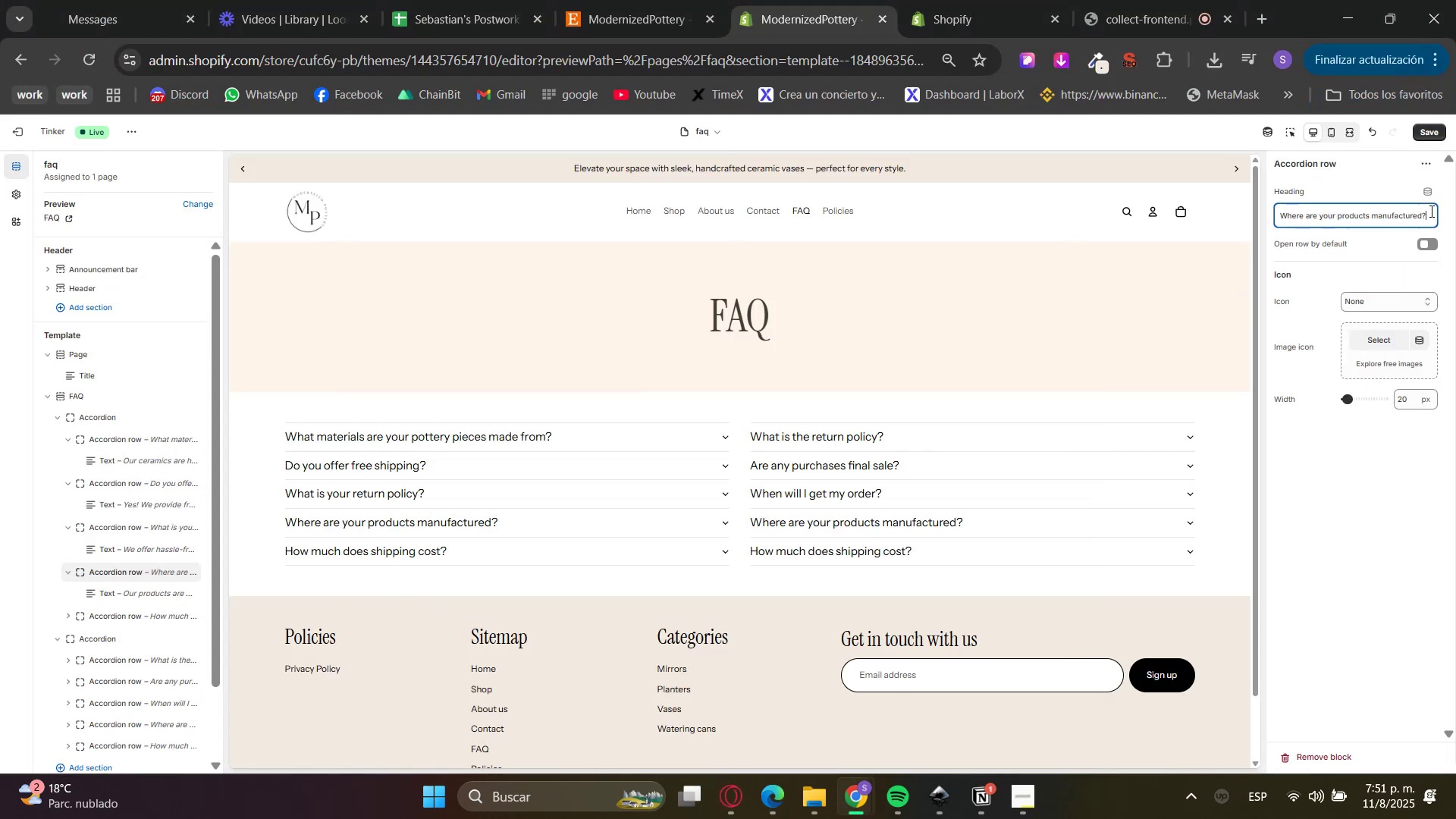 
key(Control+ControlLeft)
 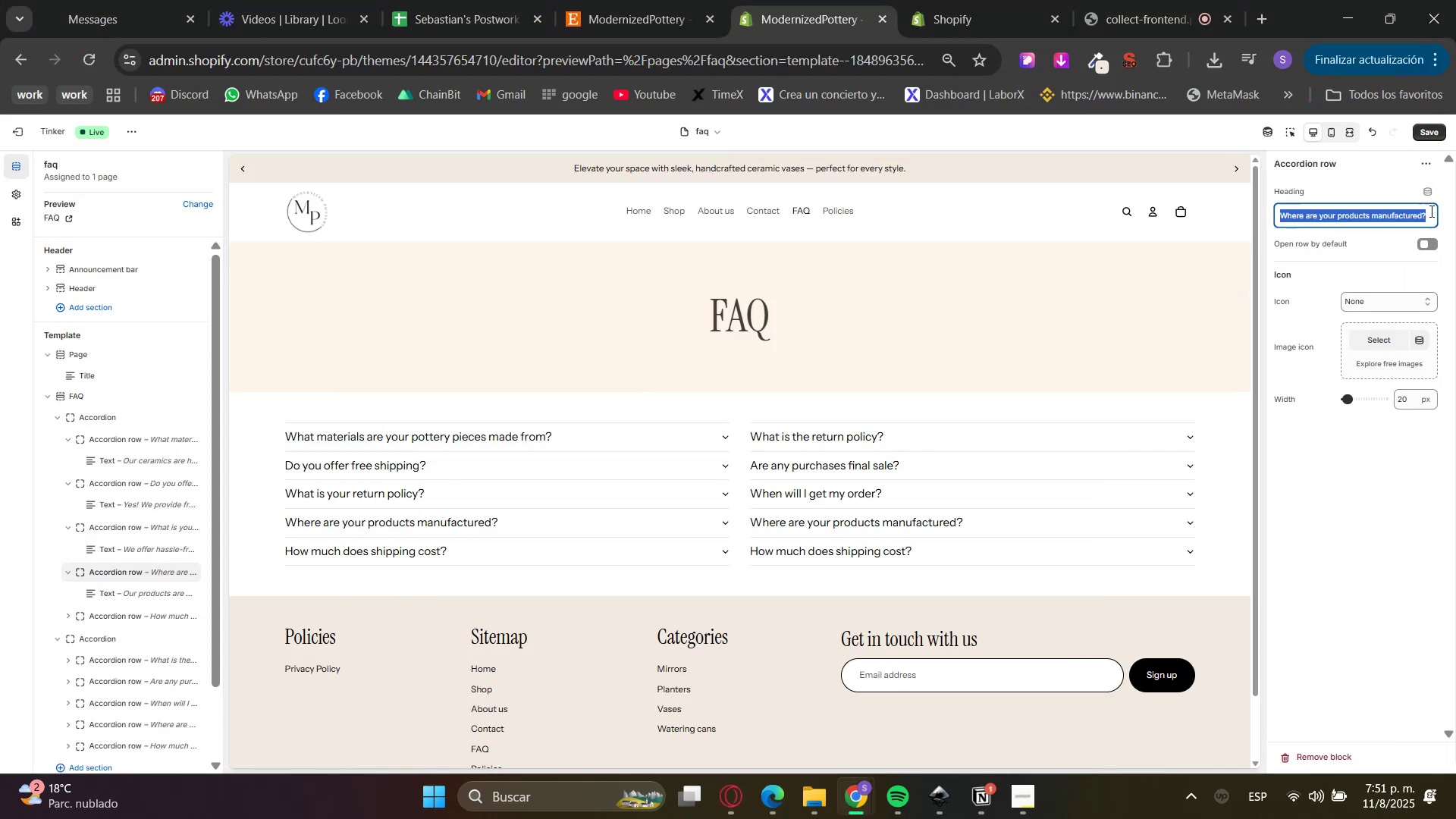 
triple_click([1430, 211])
 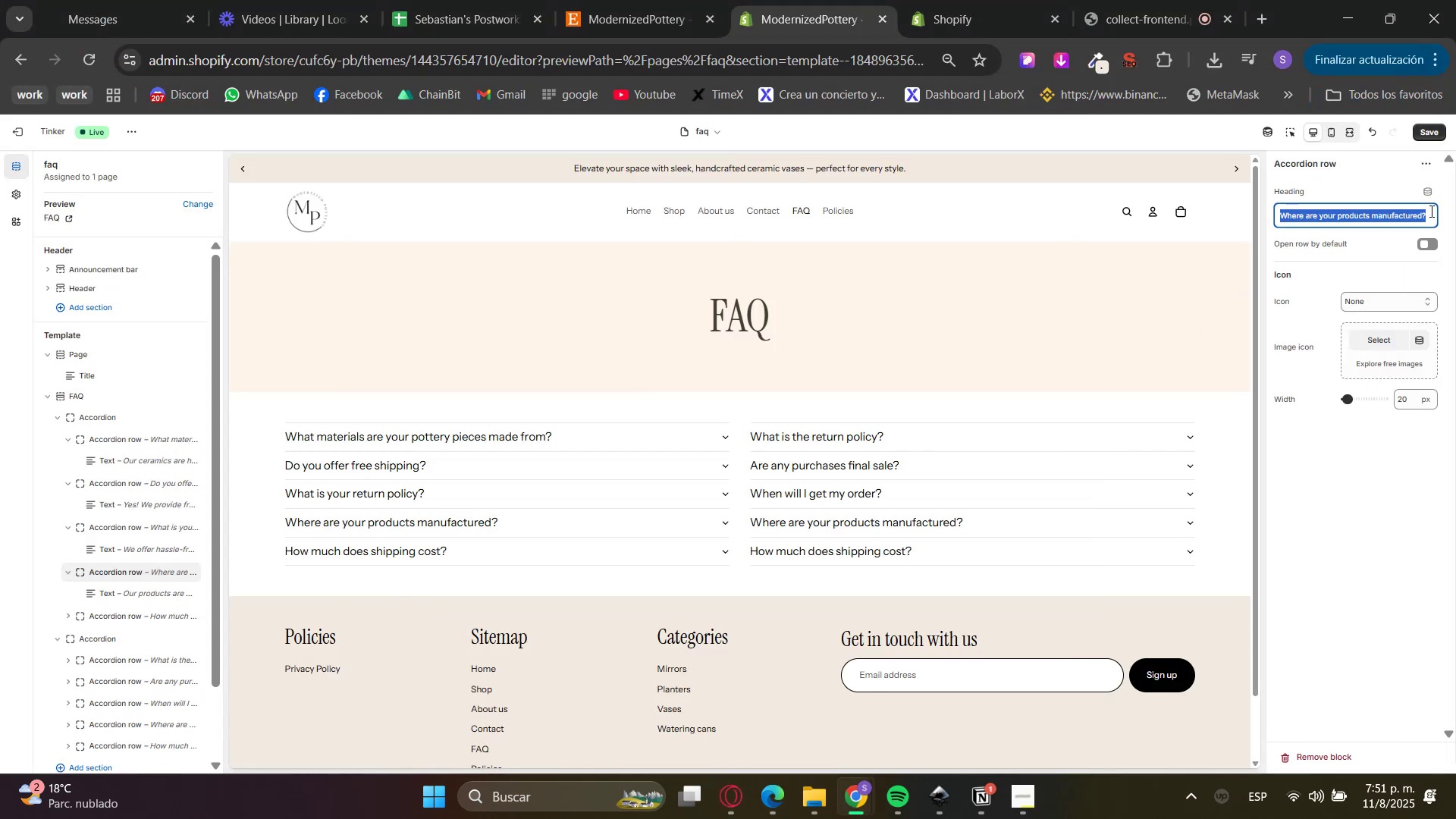 
key(Control+V)
 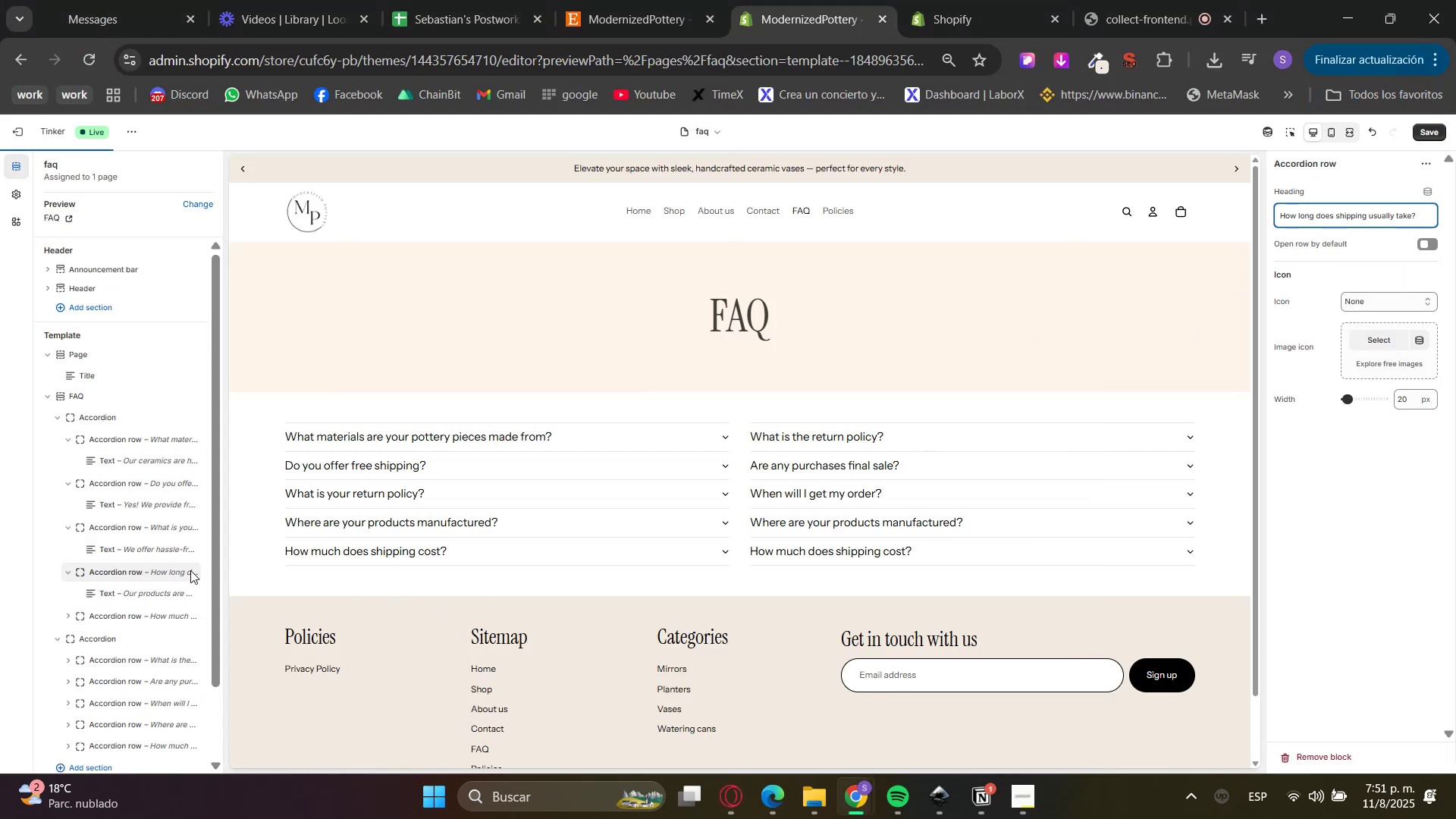 
left_click([130, 594])
 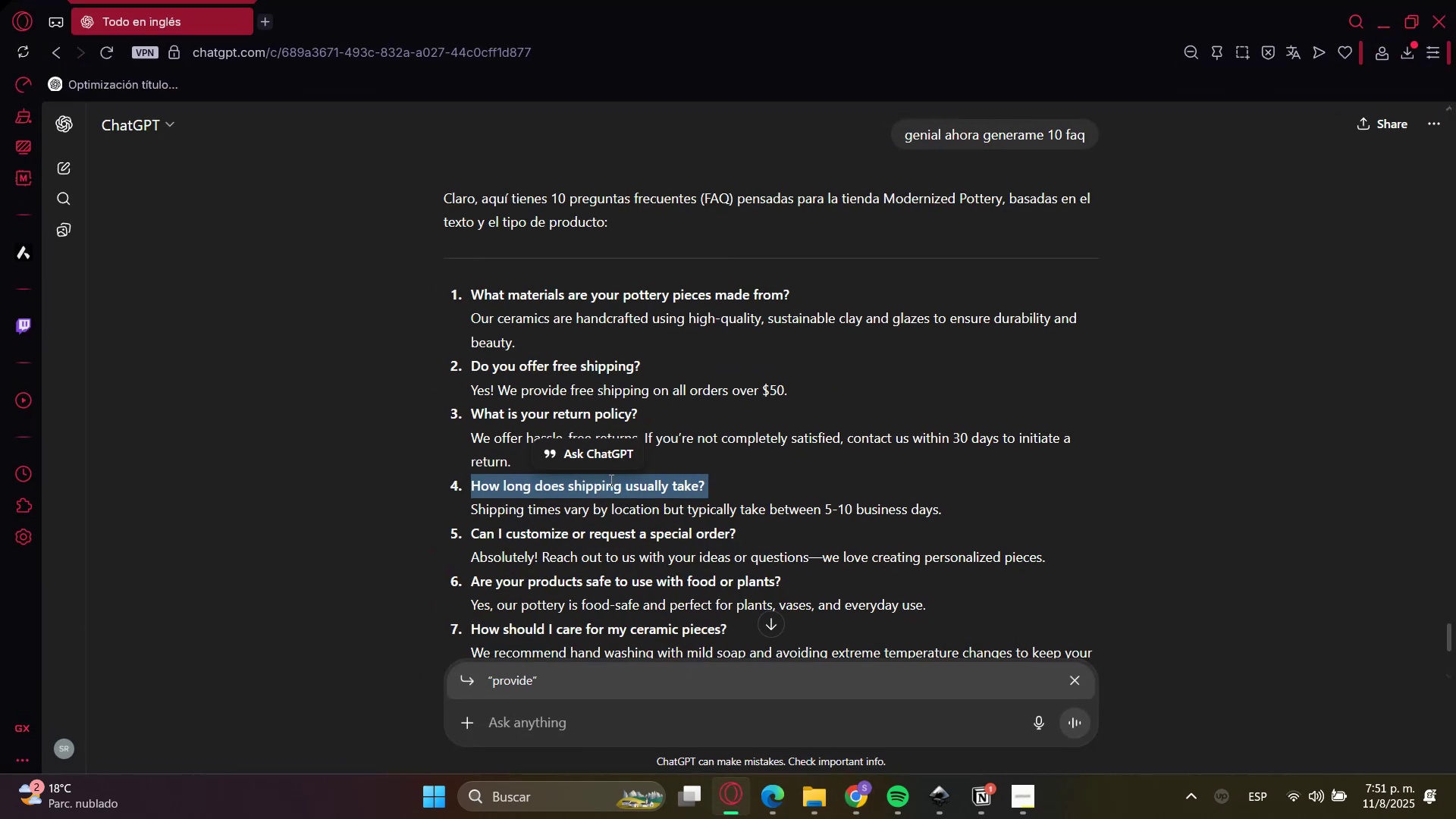 
left_click([582, 519])
 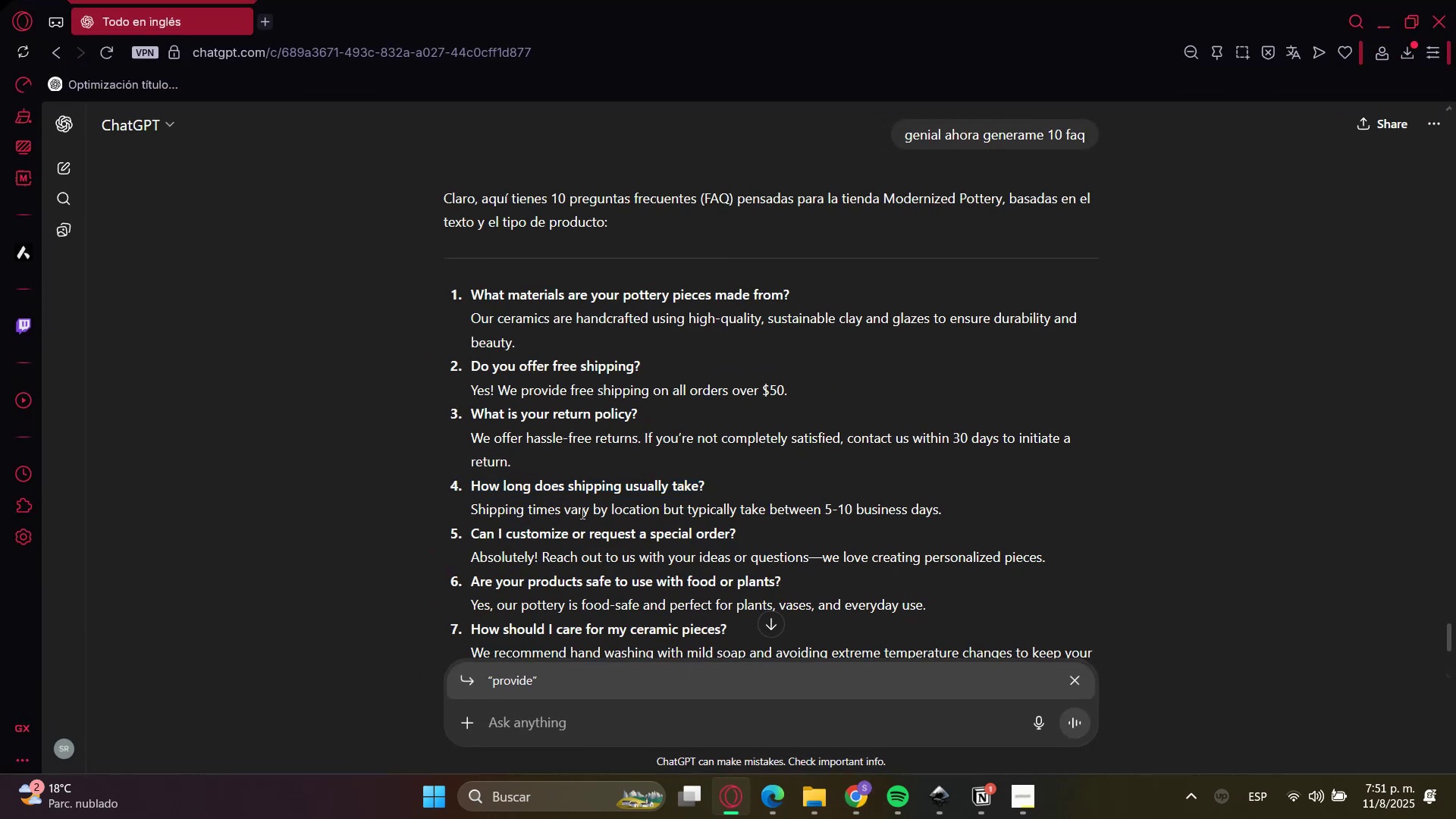 
double_click([581, 513])
 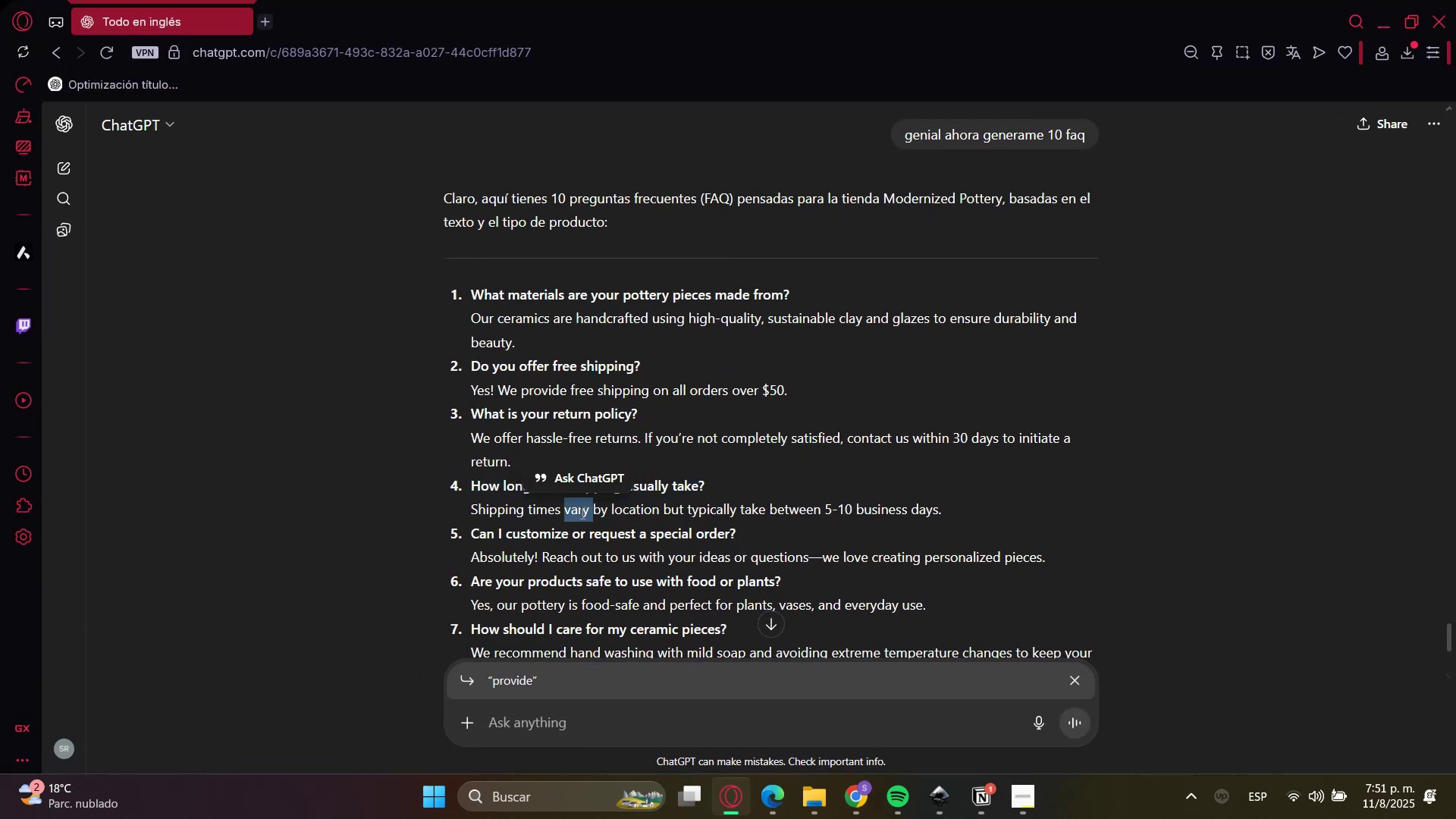 
triple_click([581, 513])
 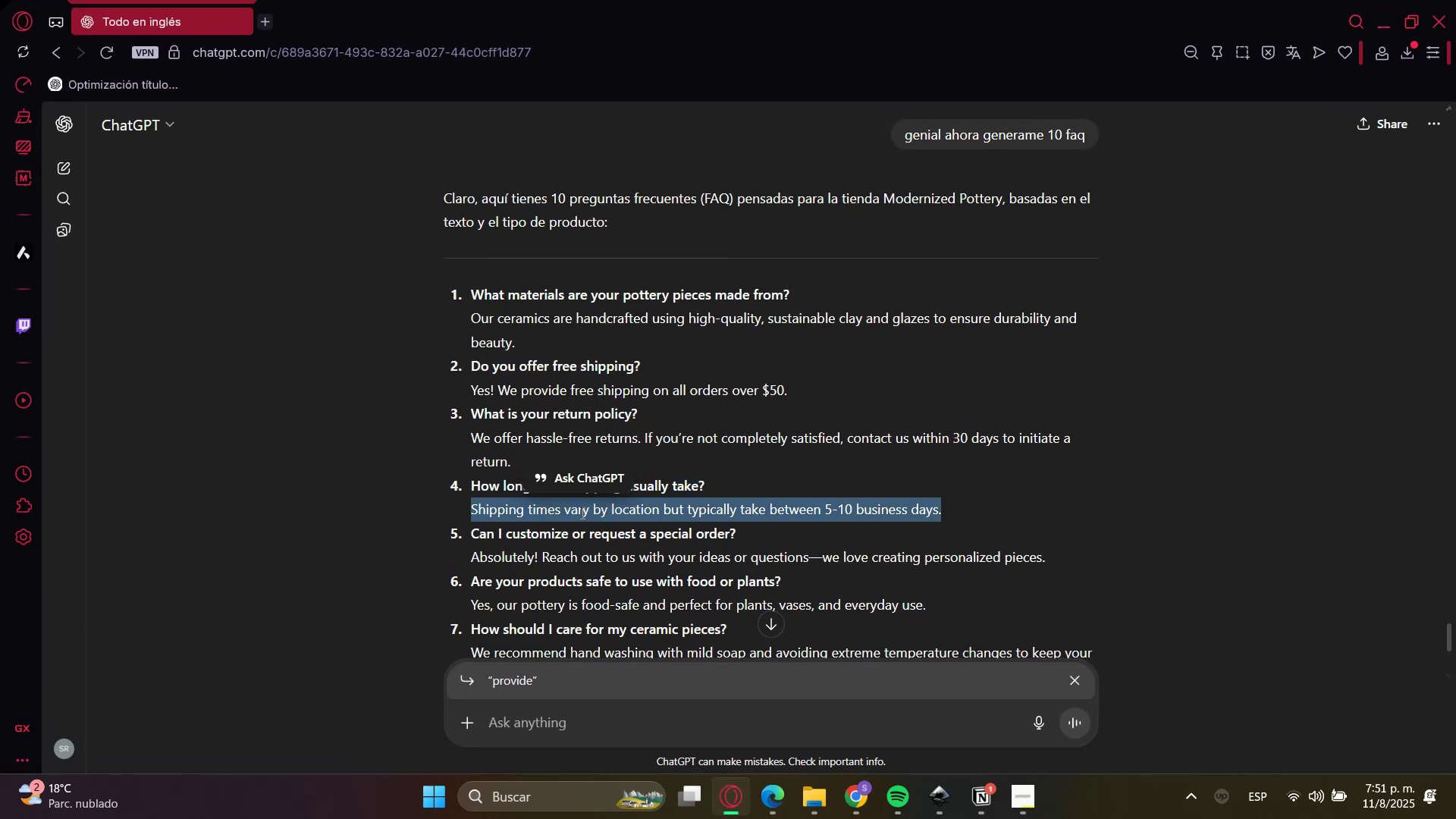 
key(Control+C)
 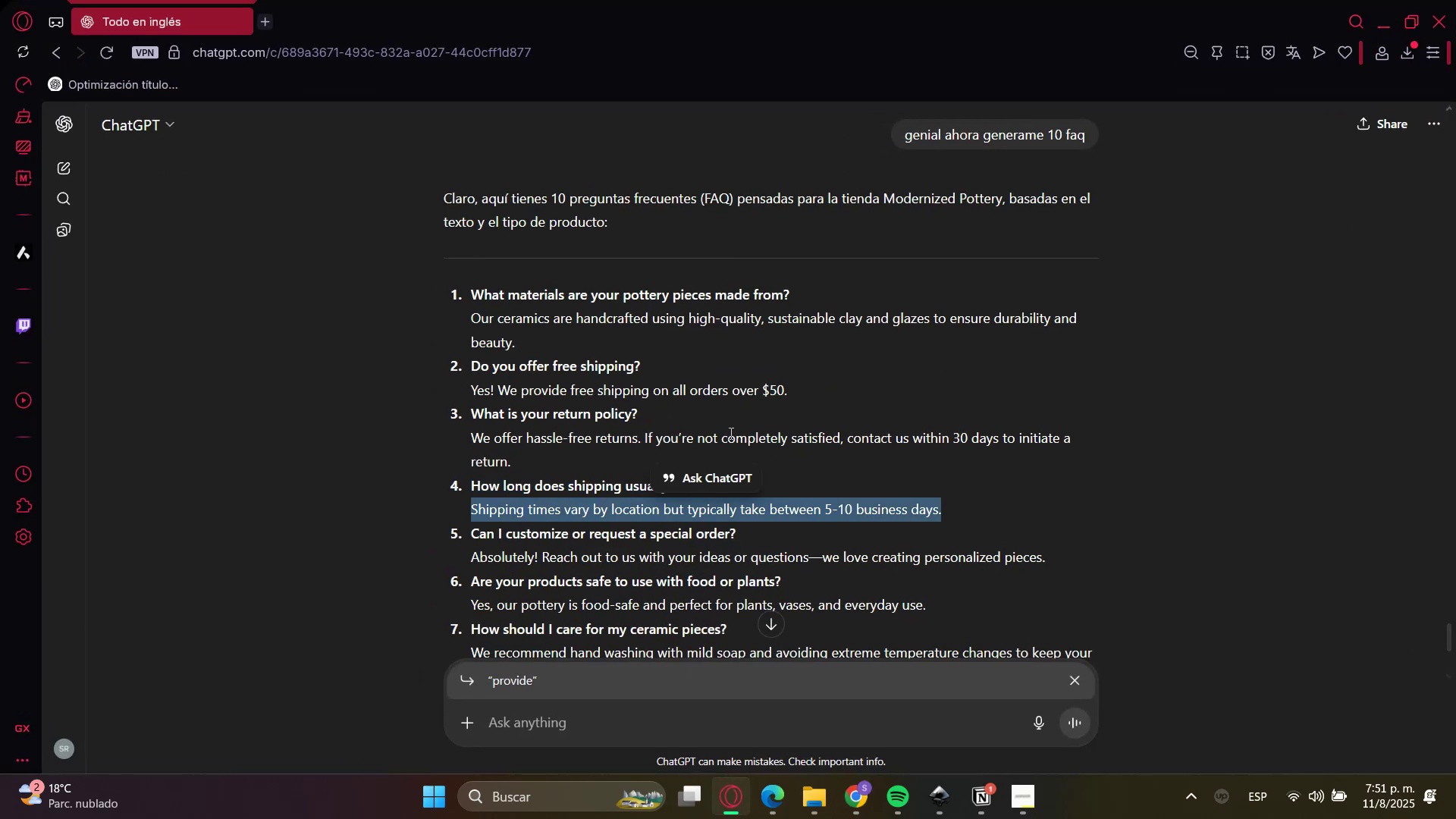 
key(Control+C)
 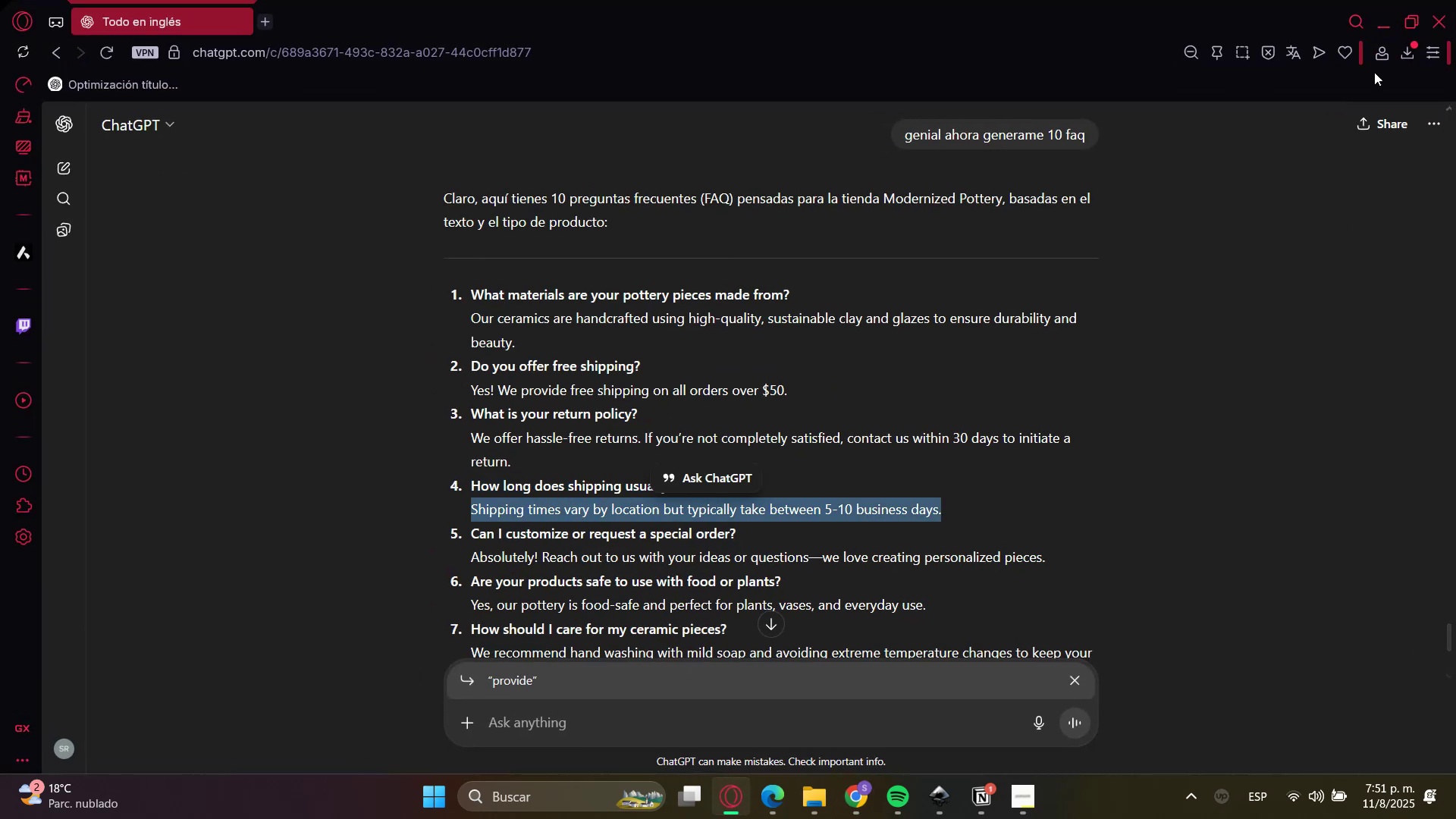 
key(Control+C)
 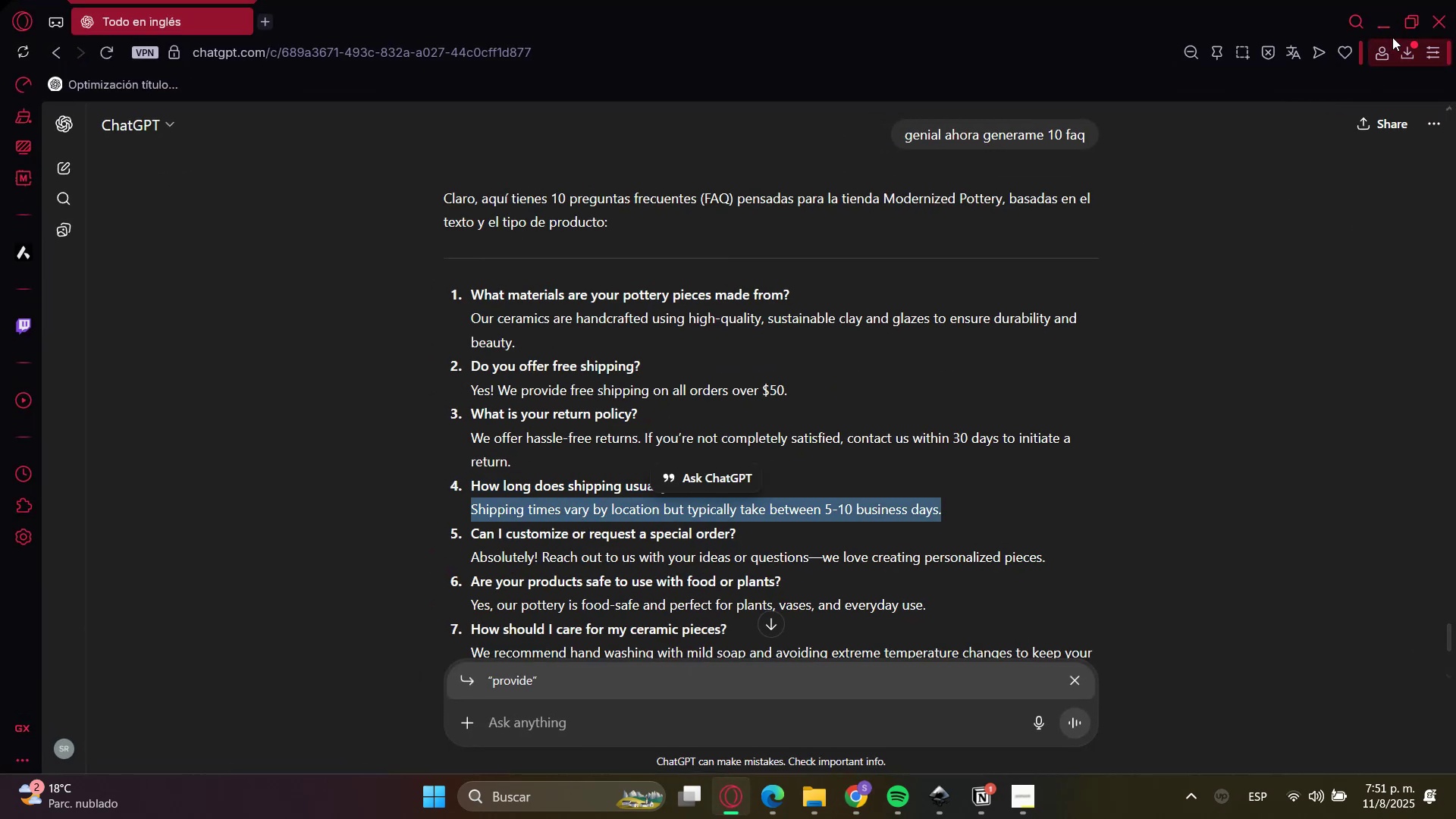 
left_click([1385, 23])
 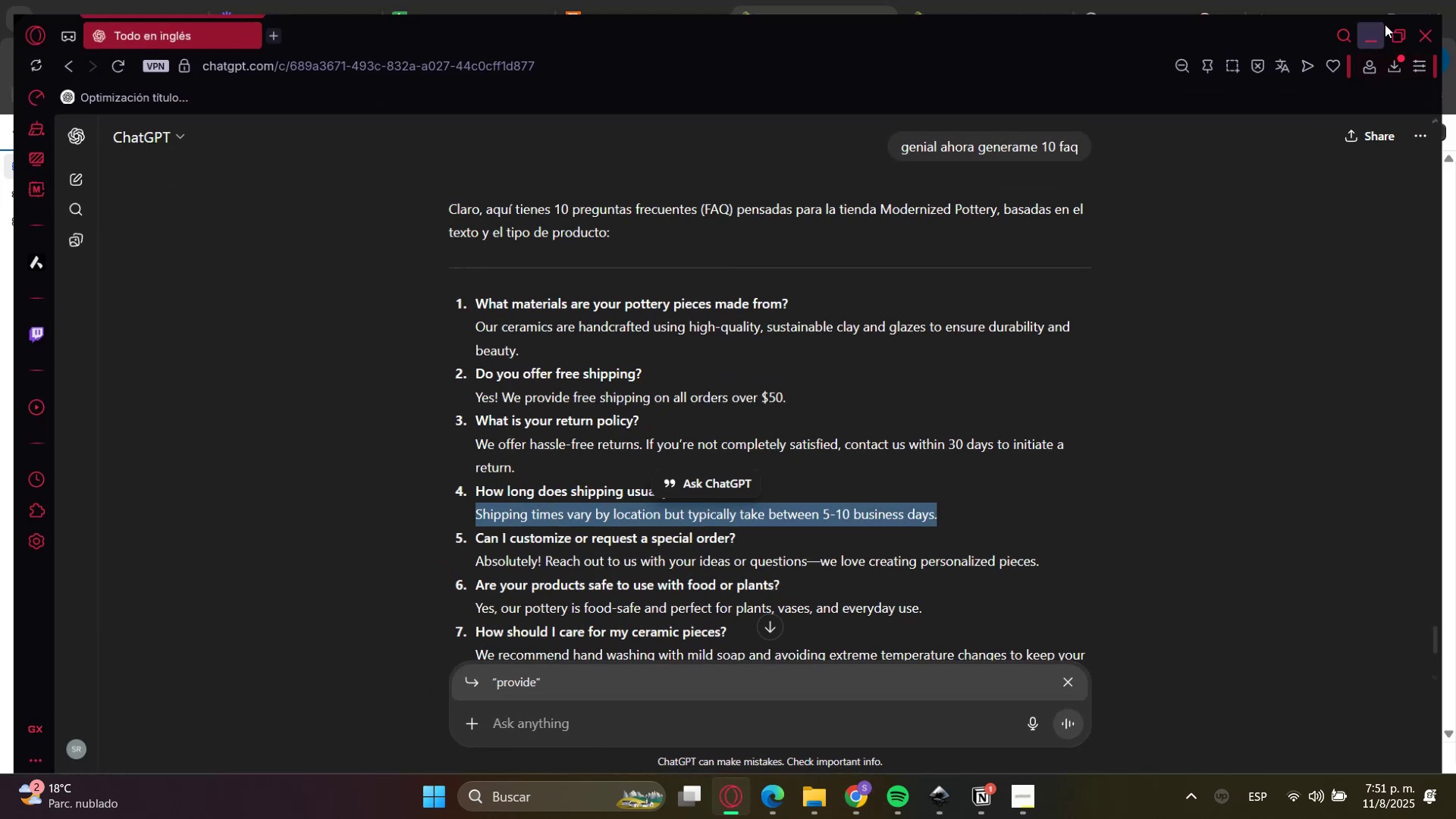 
double_click([1378, 254])
 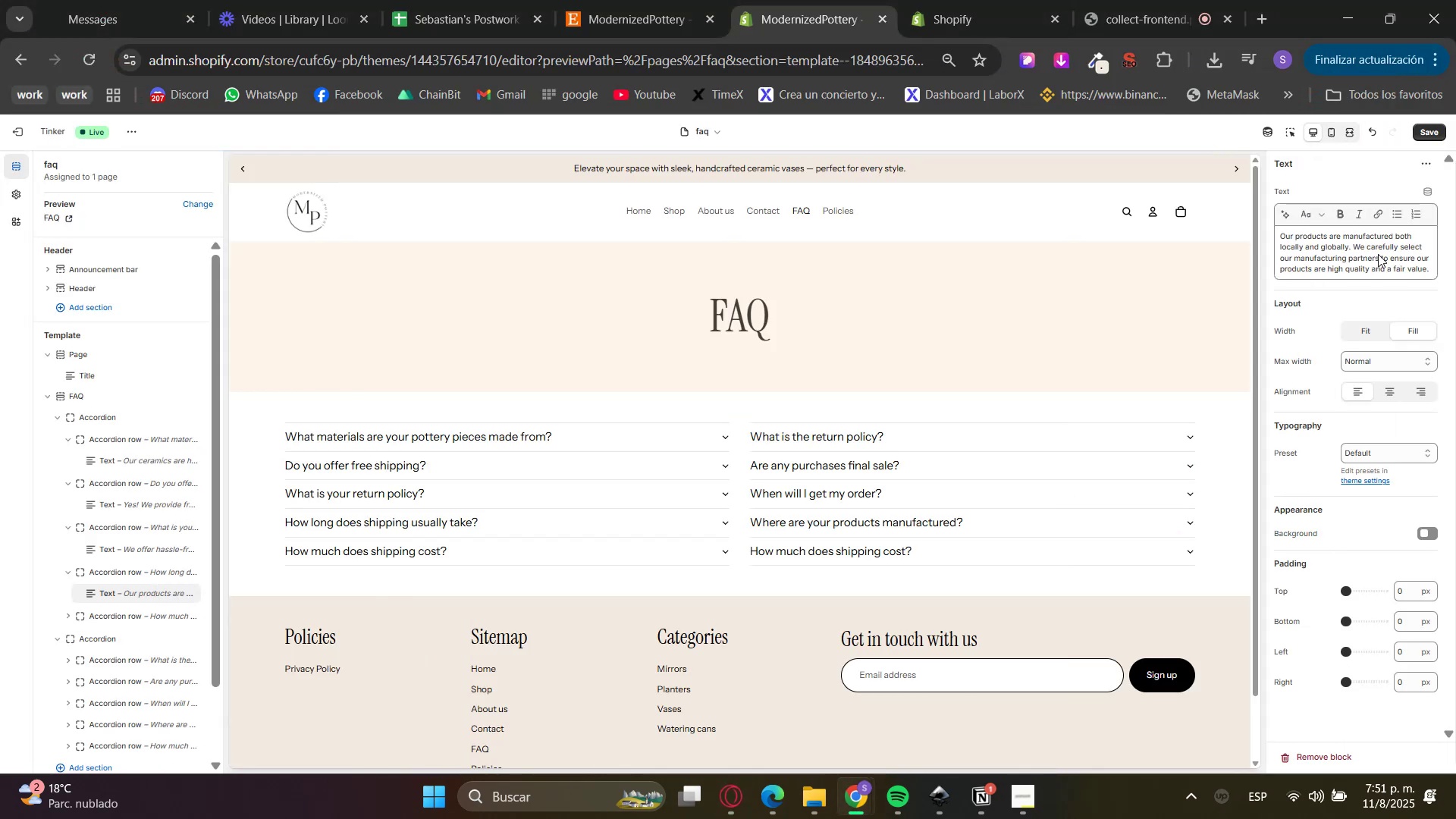 
triple_click([1378, 254])
 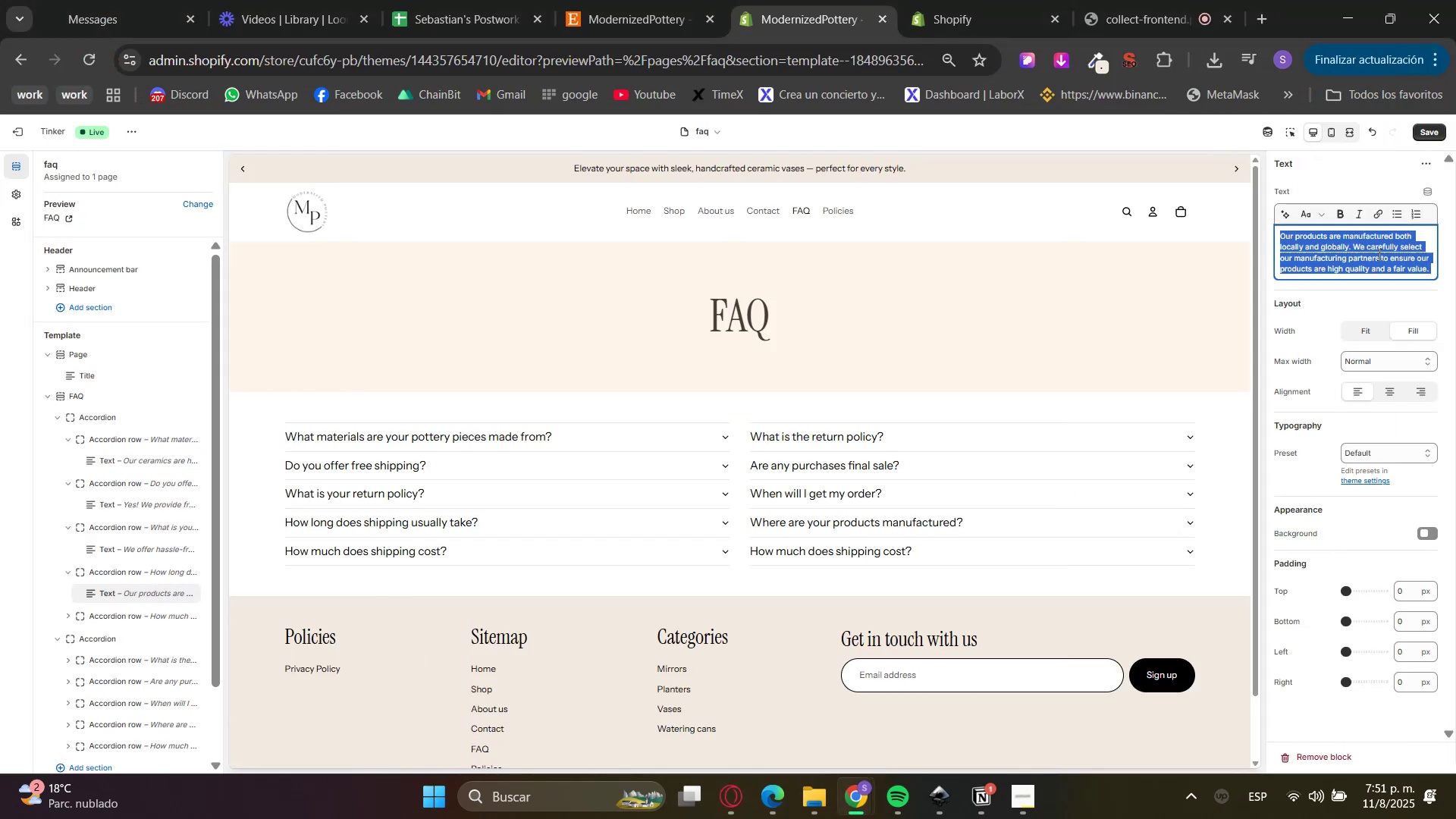 
triple_click([1378, 254])
 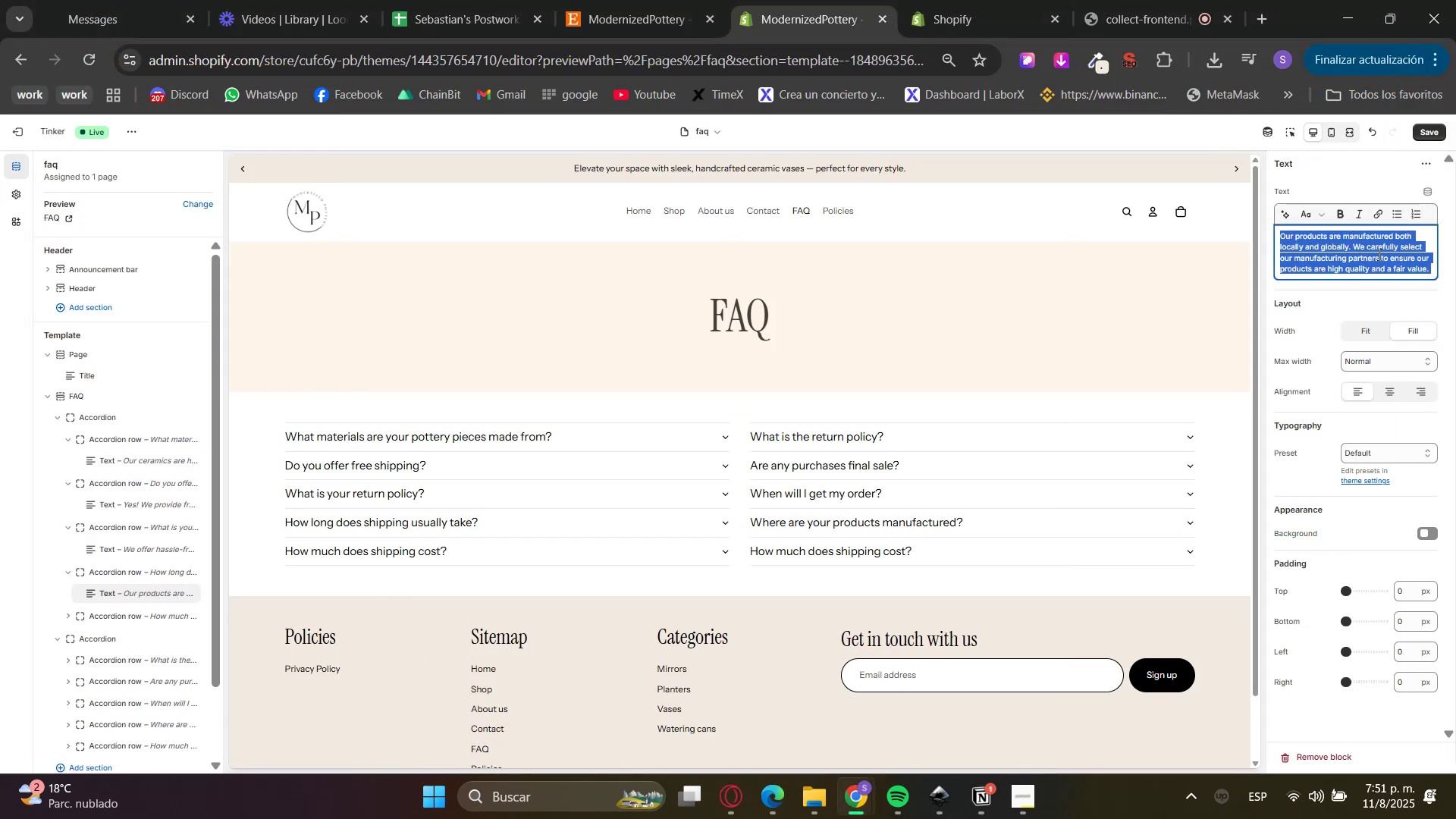 
key(Control+V)
 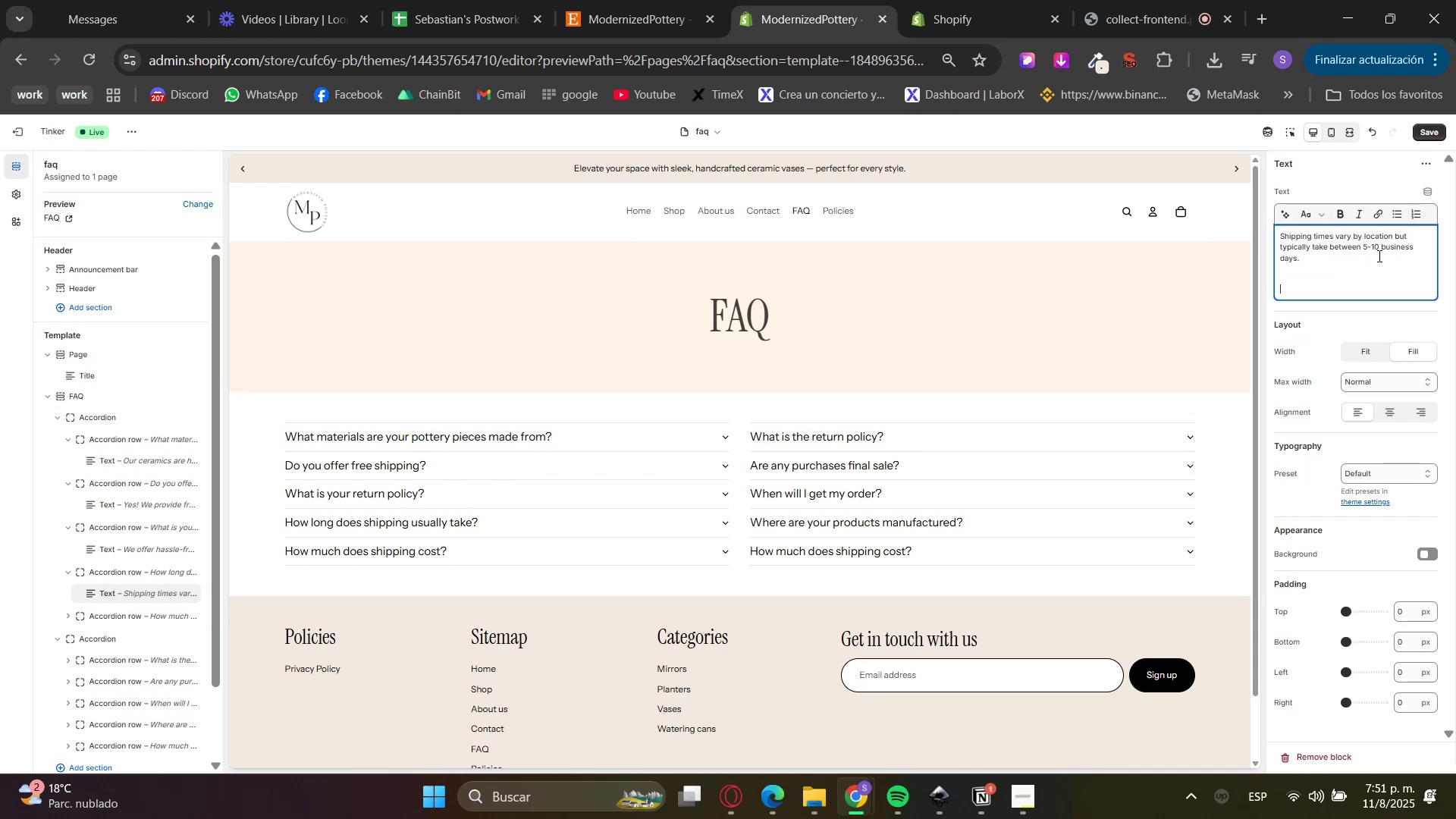 
key(Backspace)
 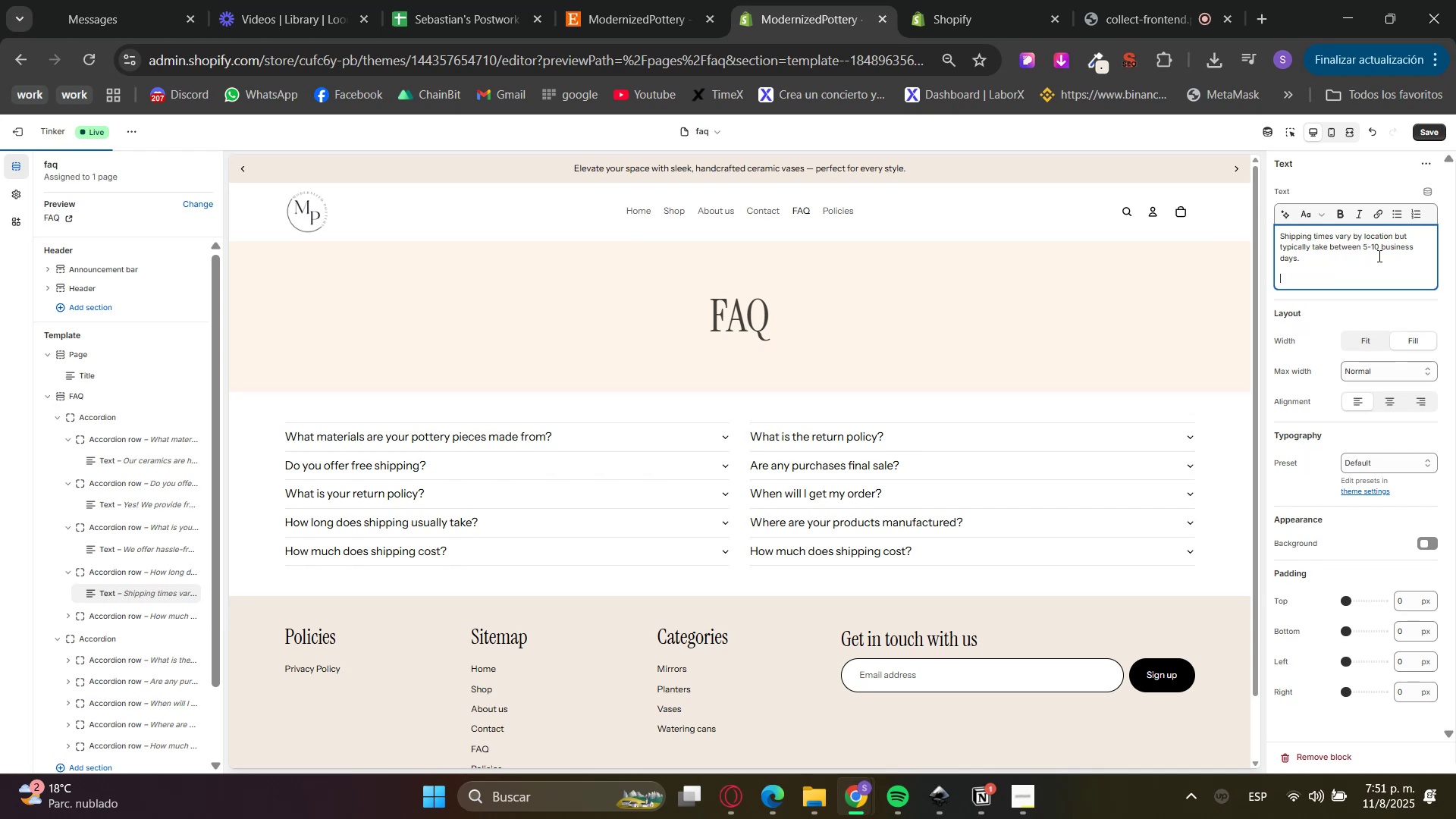 
key(Backspace)
 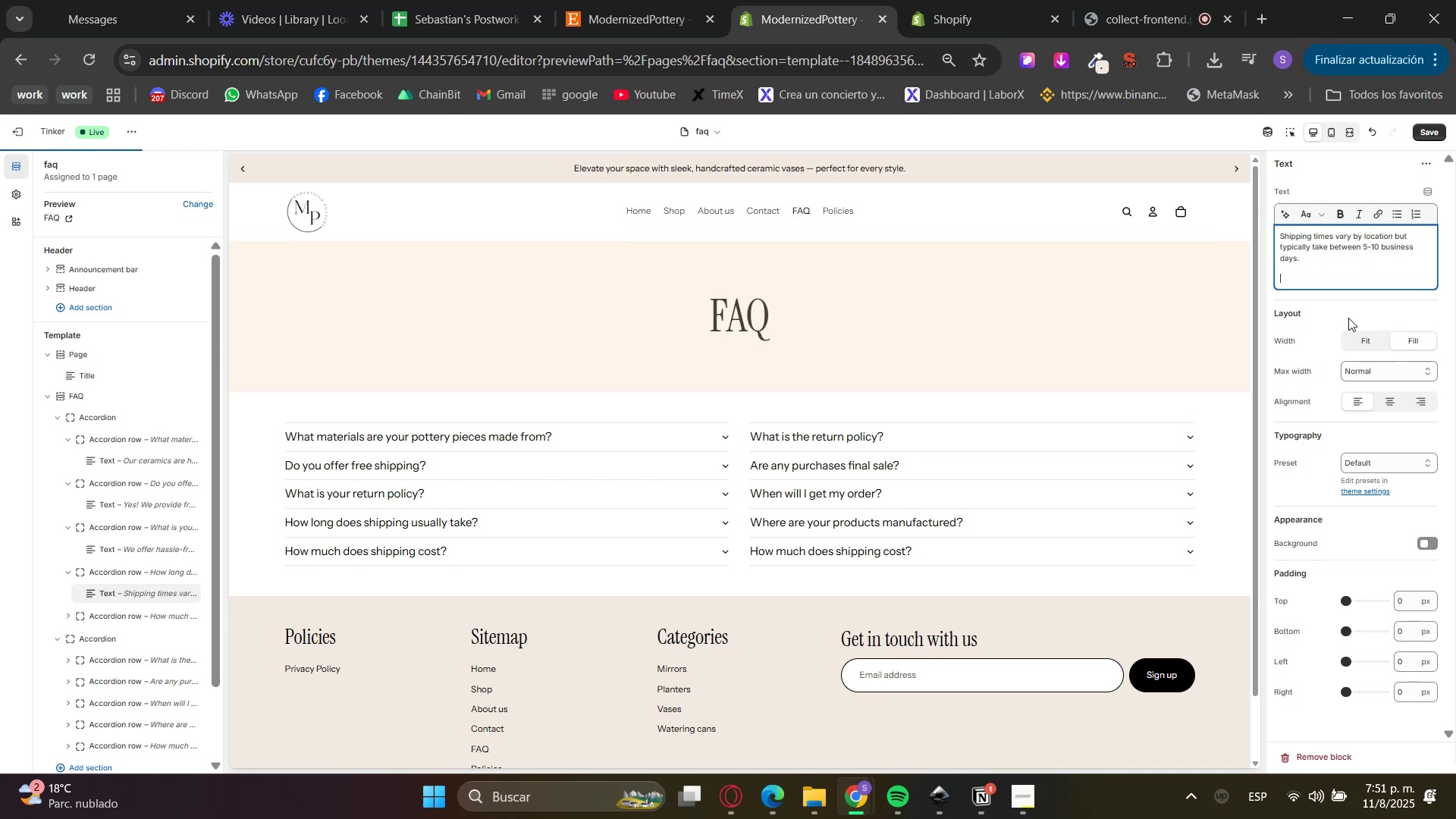 
left_click([1345, 319])
 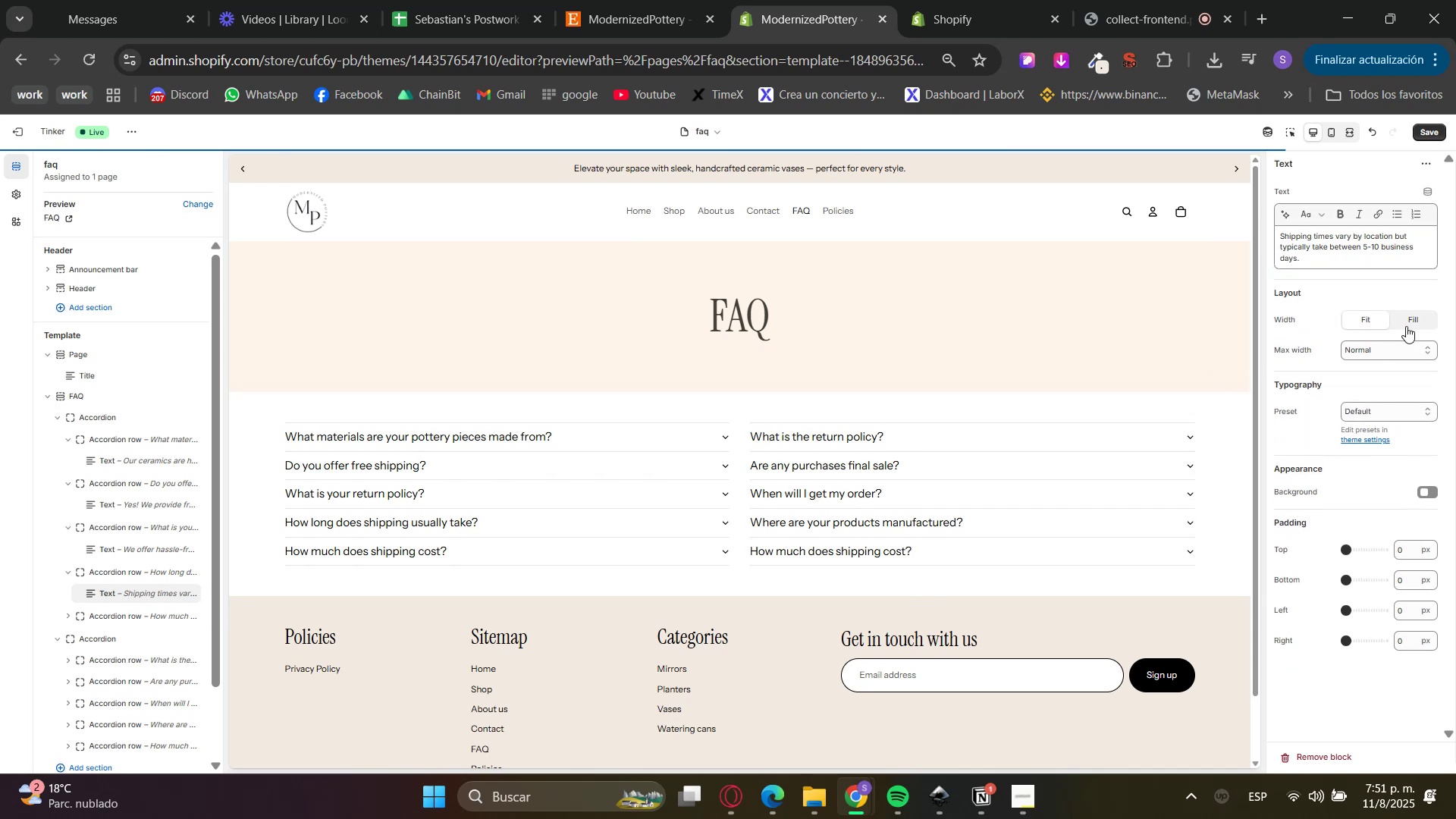 
double_click([1422, 325])
 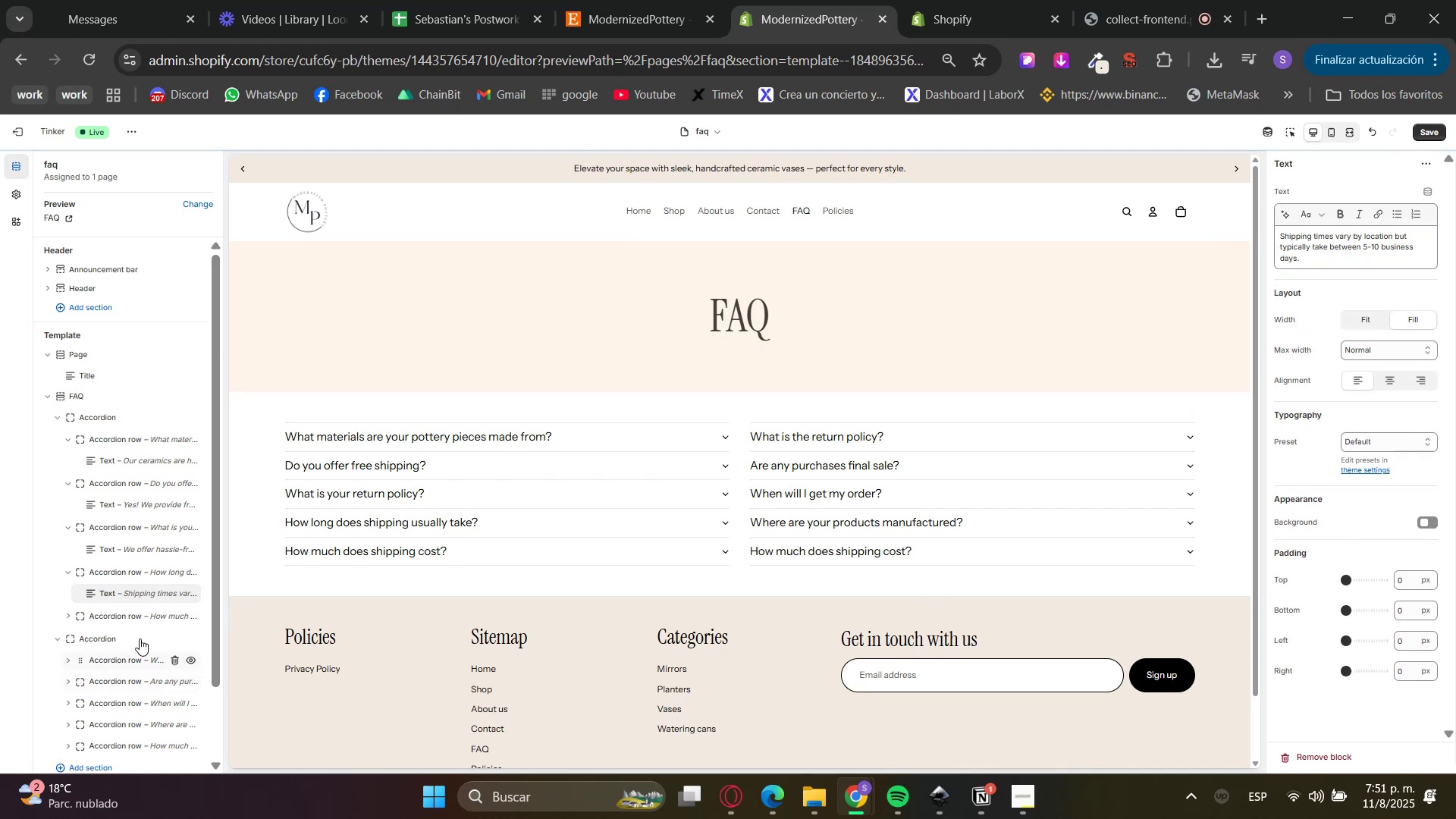 
left_click([116, 618])
 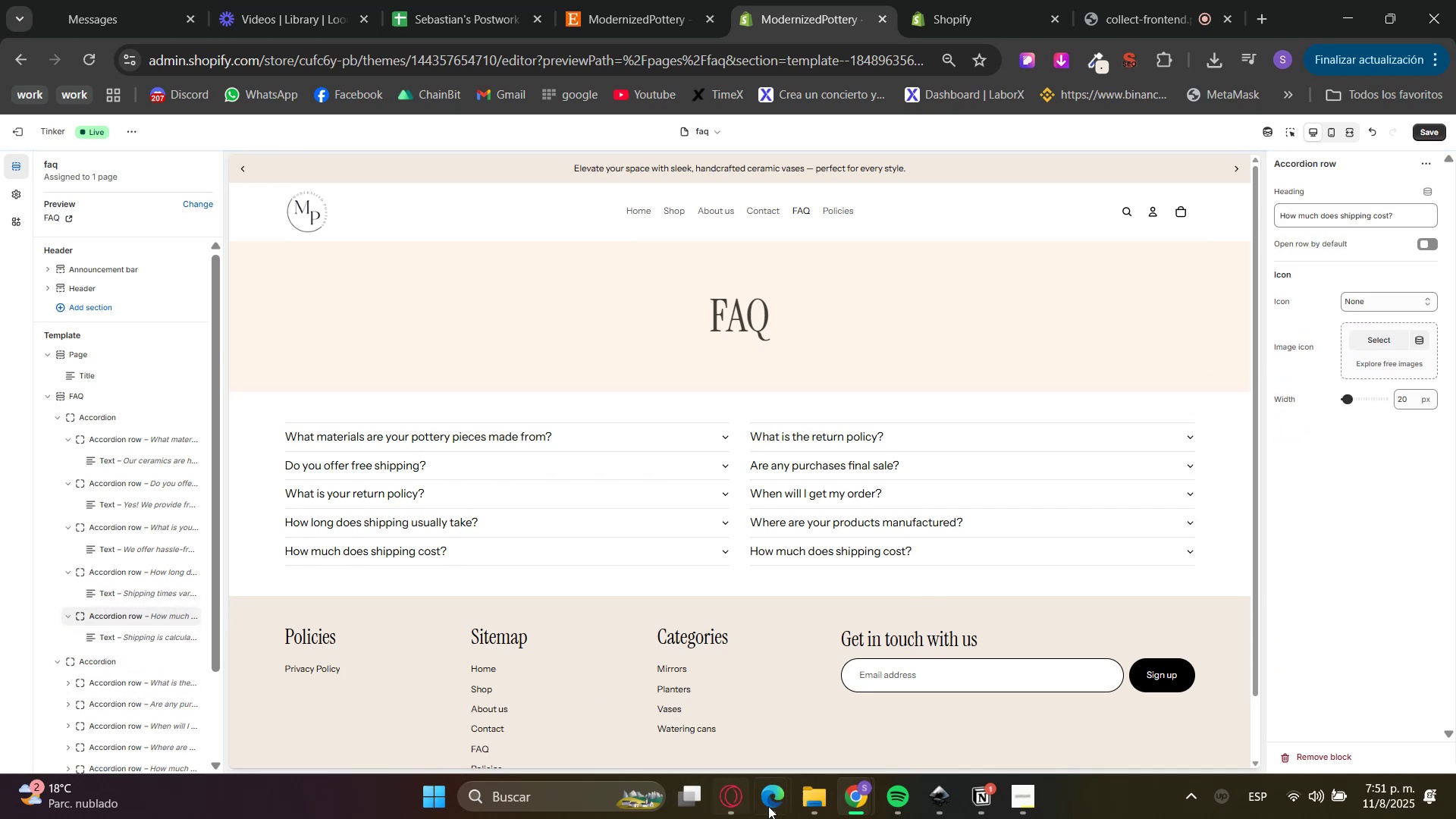 
double_click([741, 804])
 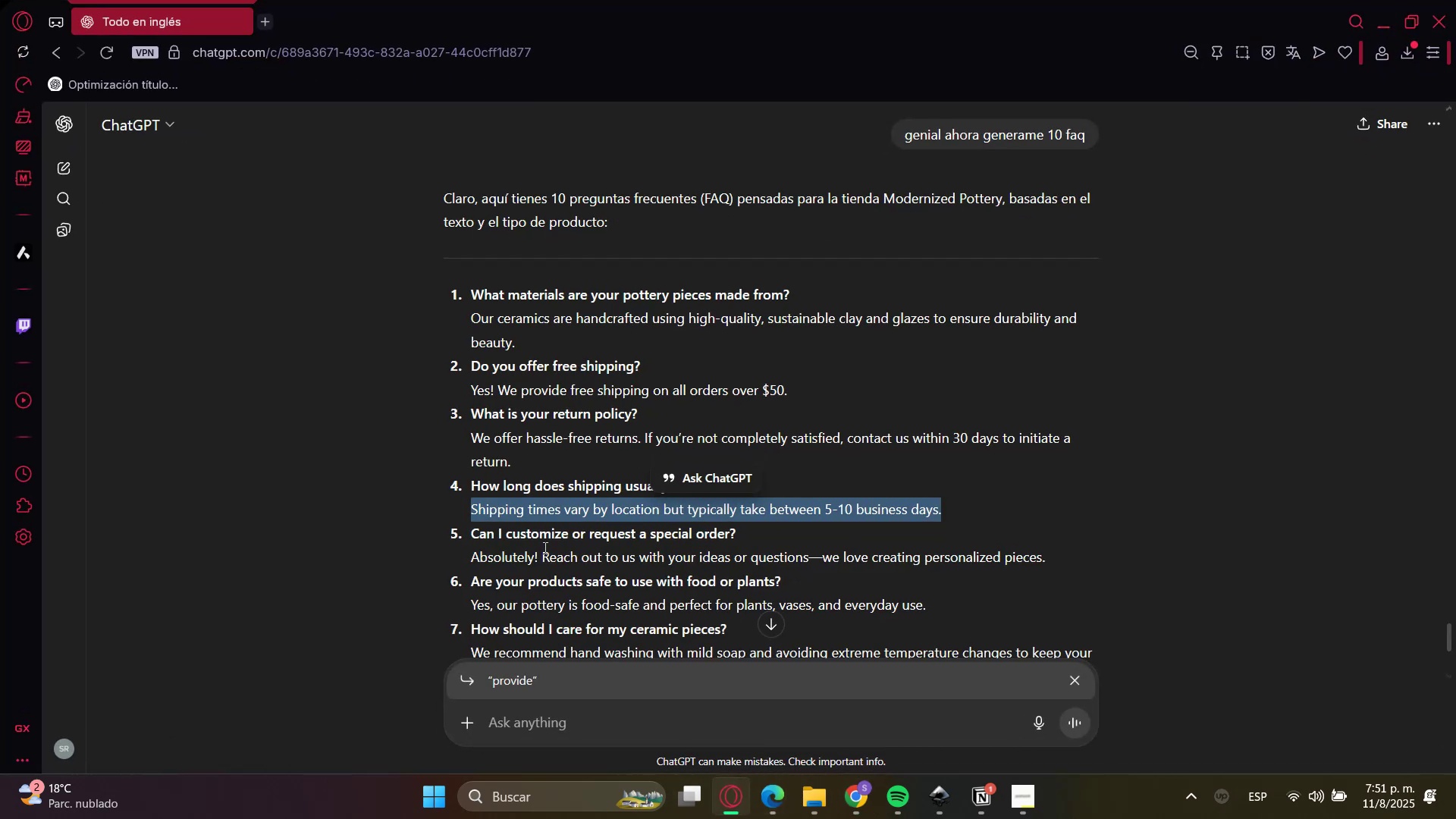 
double_click([538, 541])
 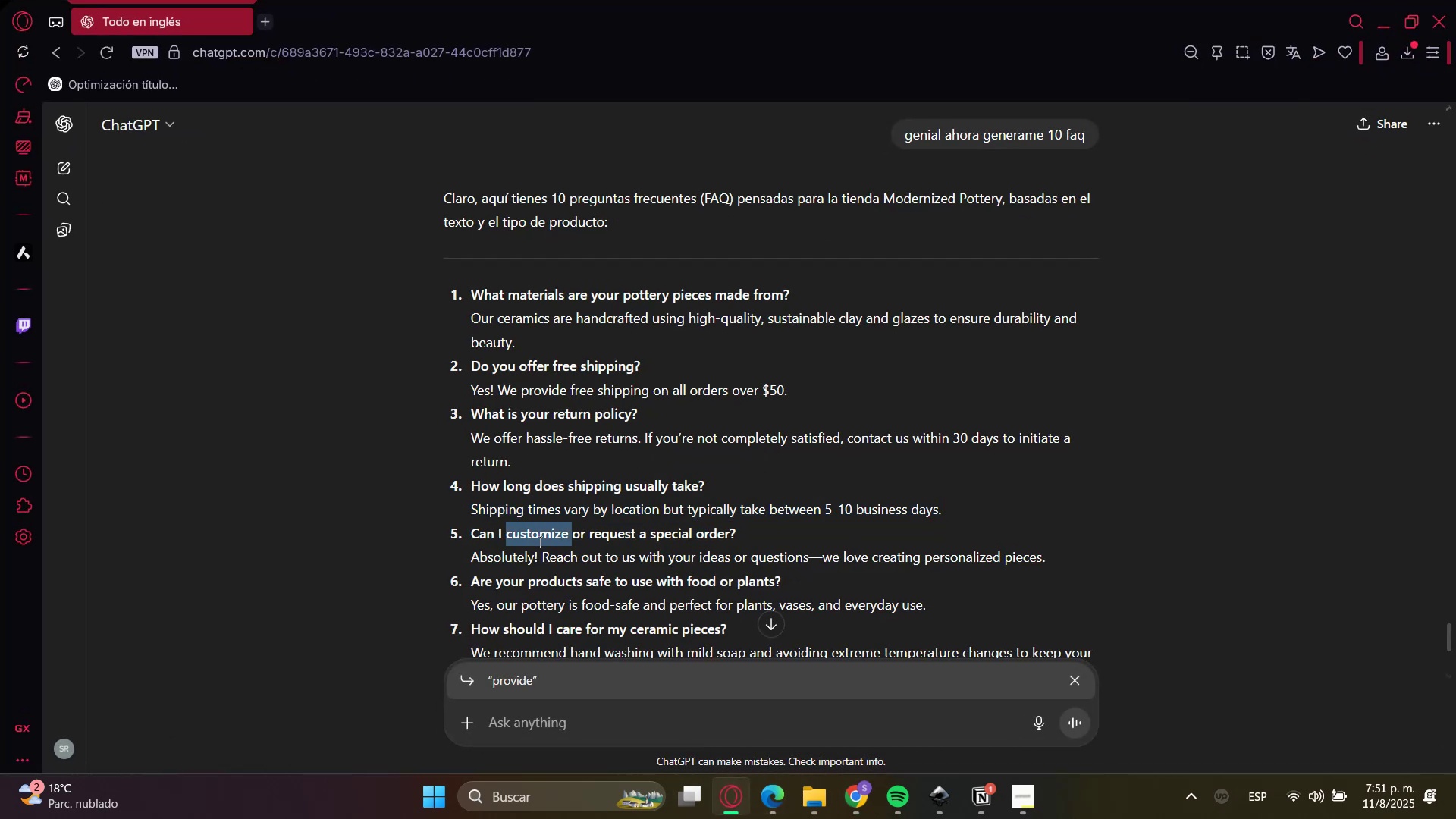 
triple_click([538, 541])
 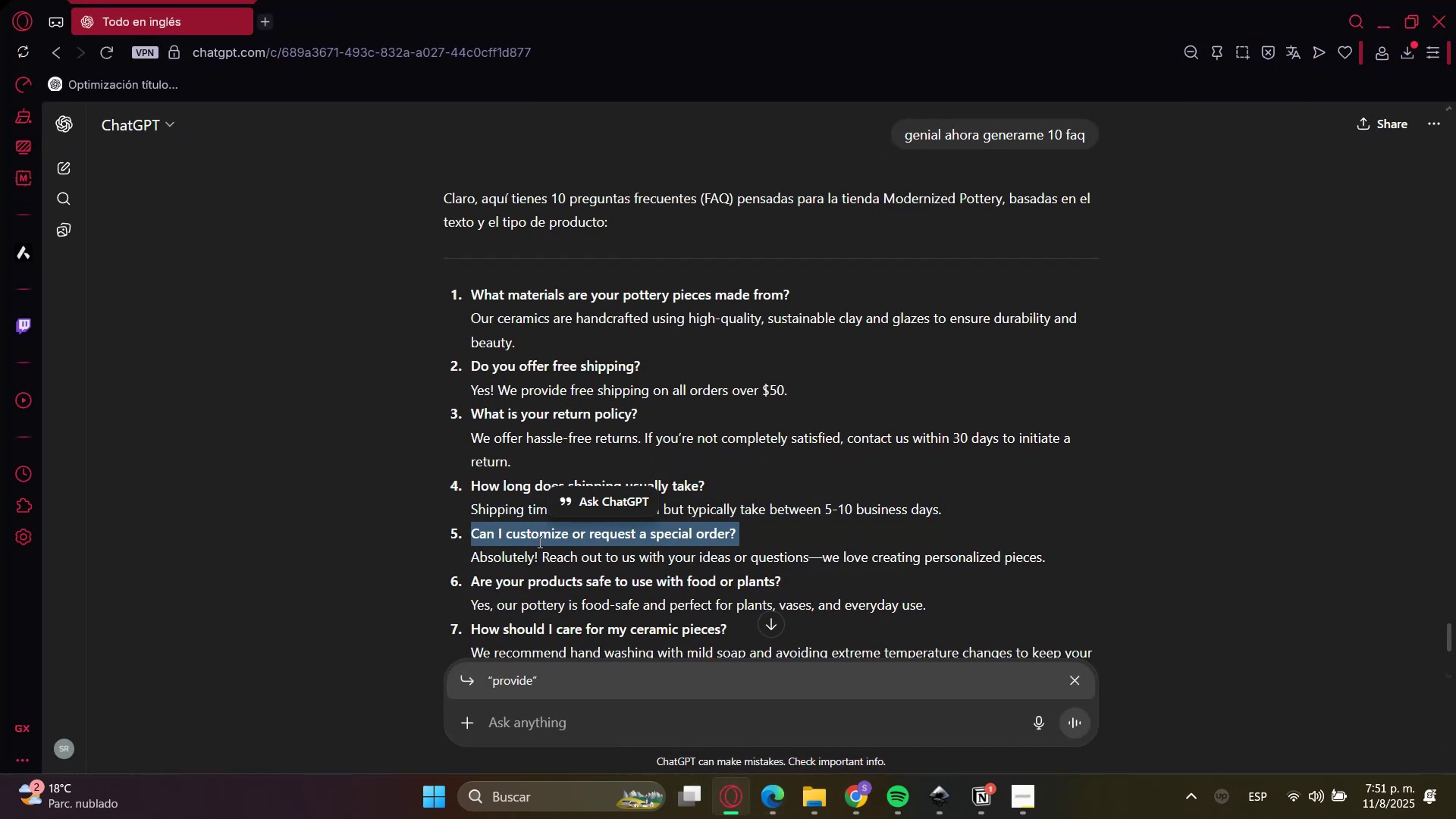 
key(Control+C)
 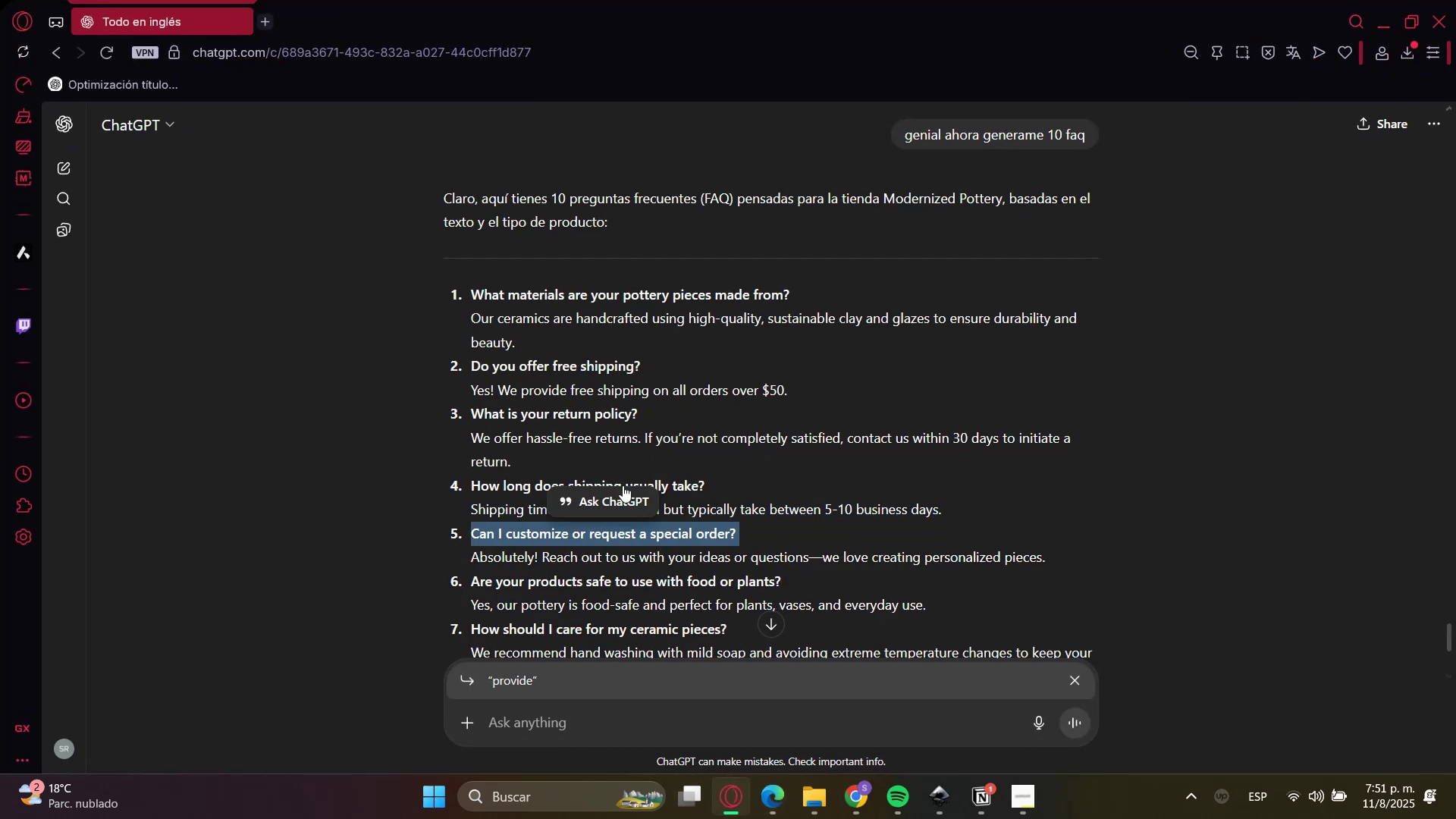 
key(Control+C)
 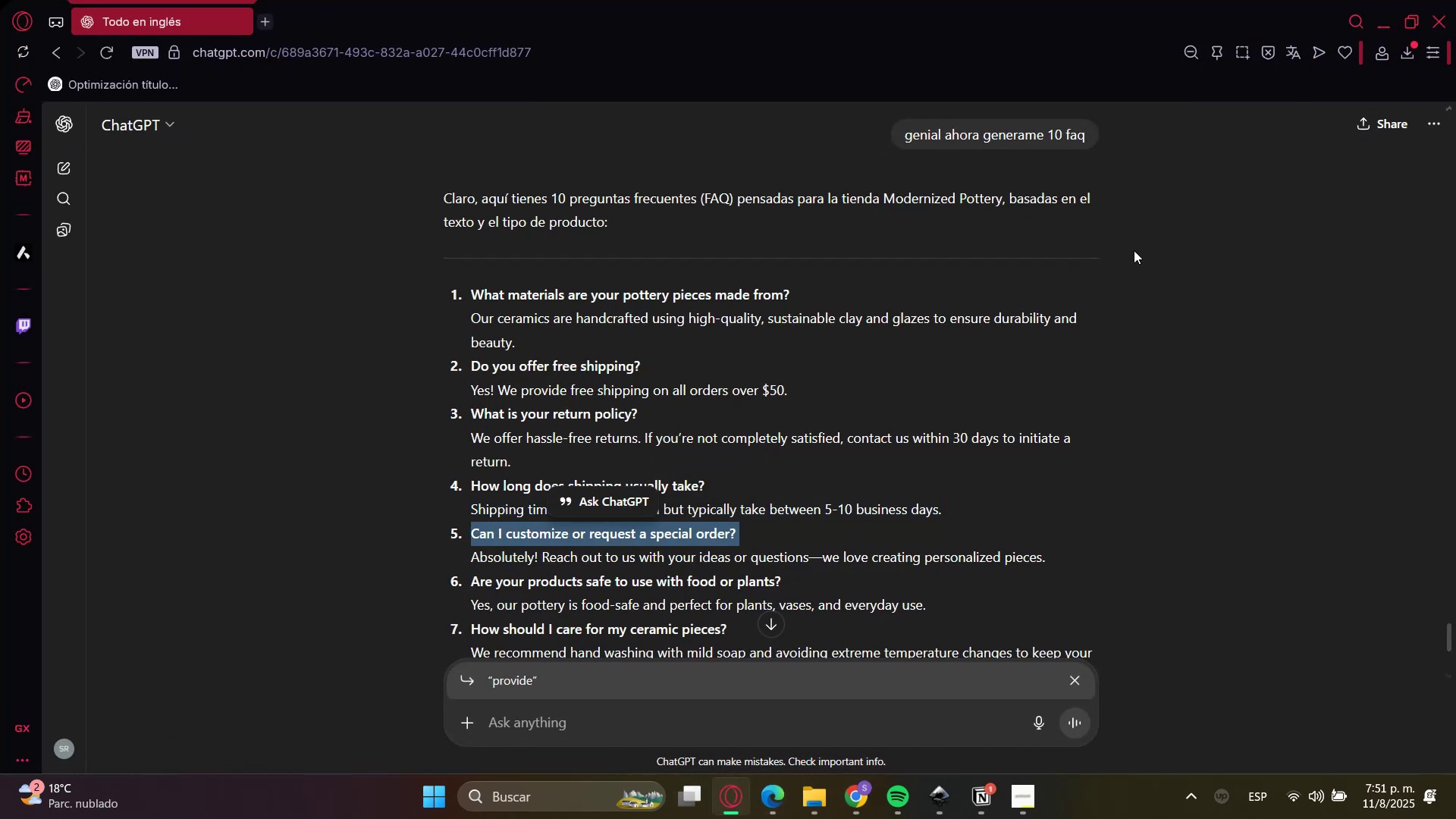 
key(Control+C)
 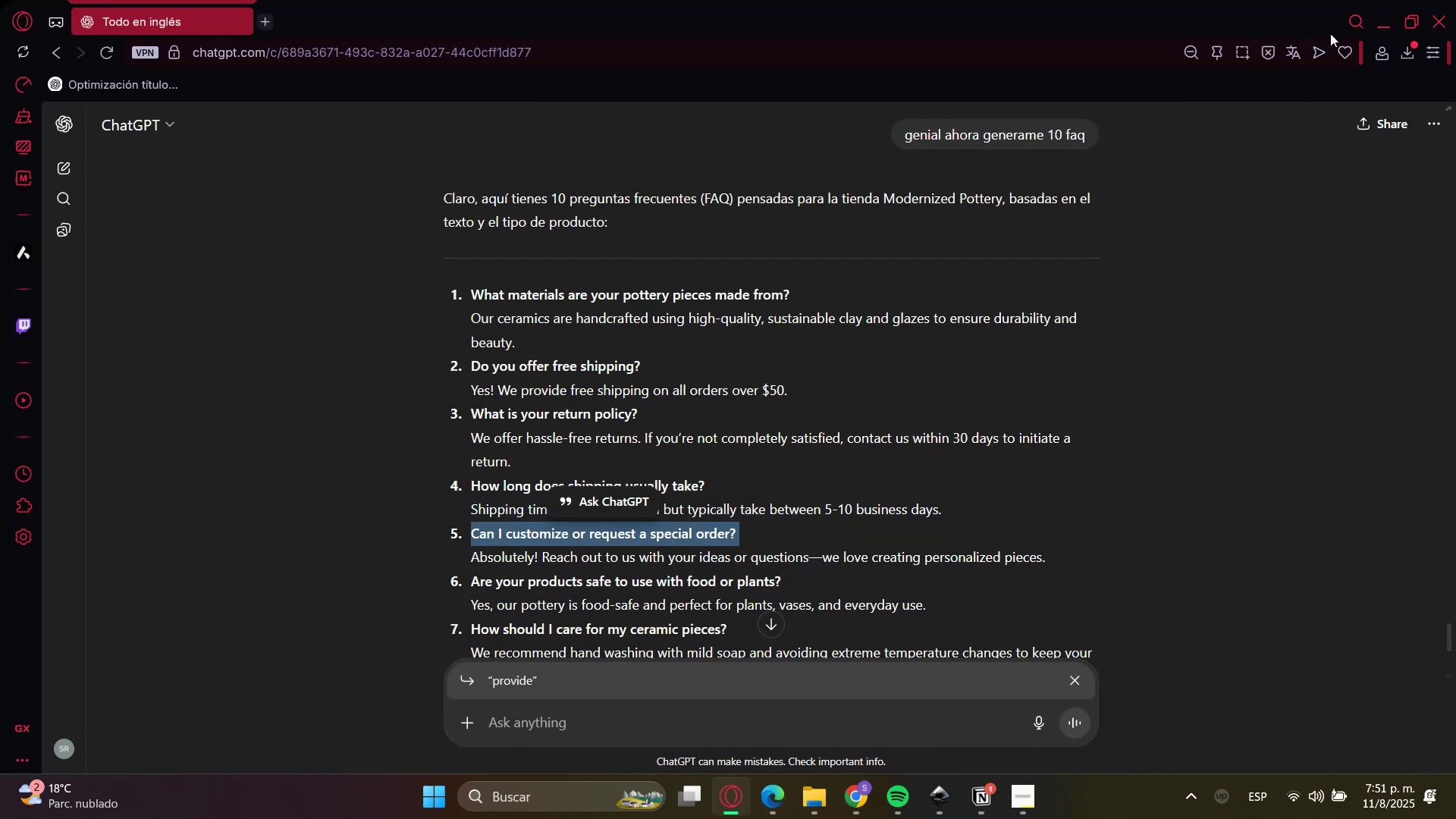 
left_click([1383, 17])
 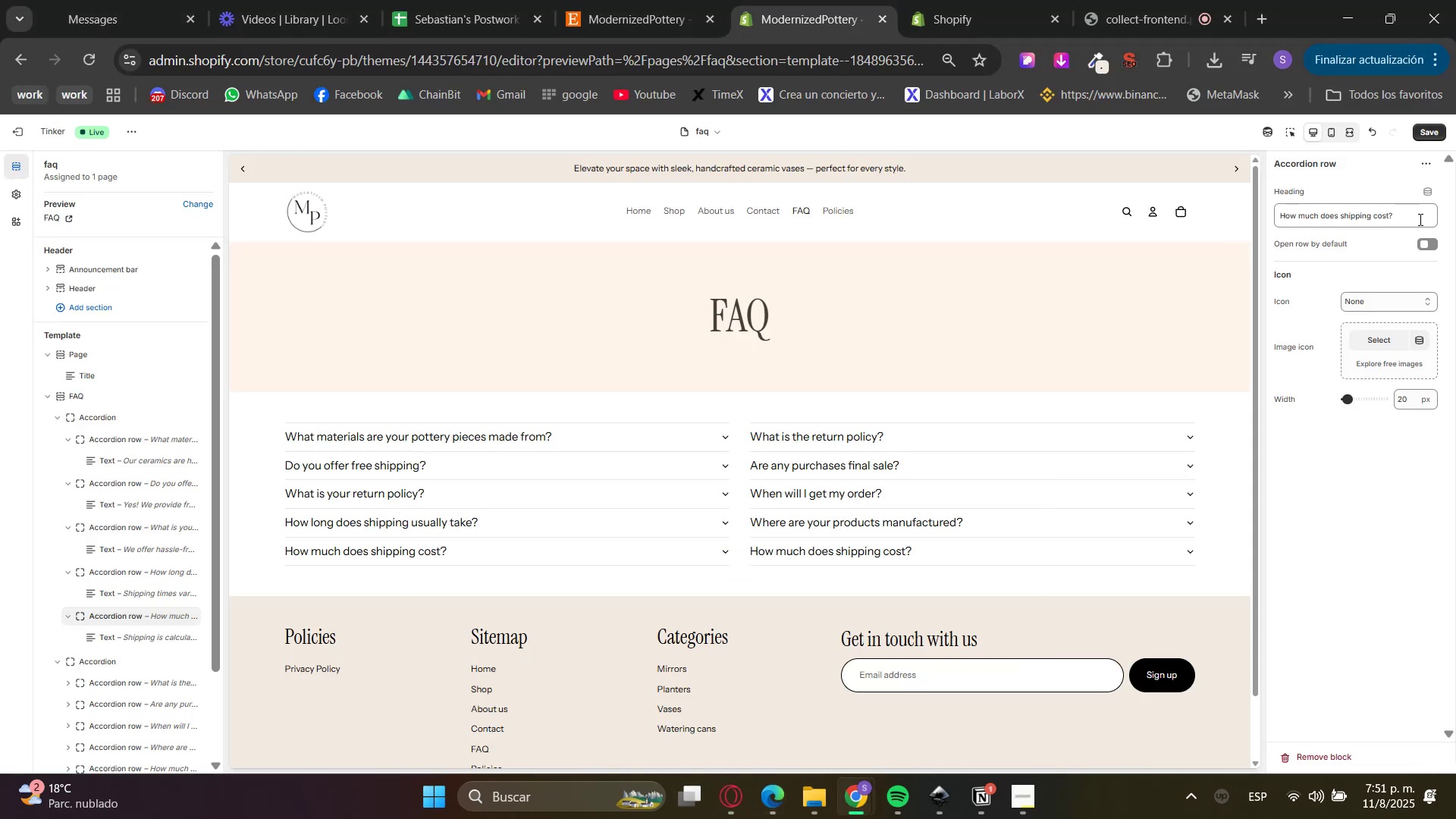 
double_click([1419, 219])
 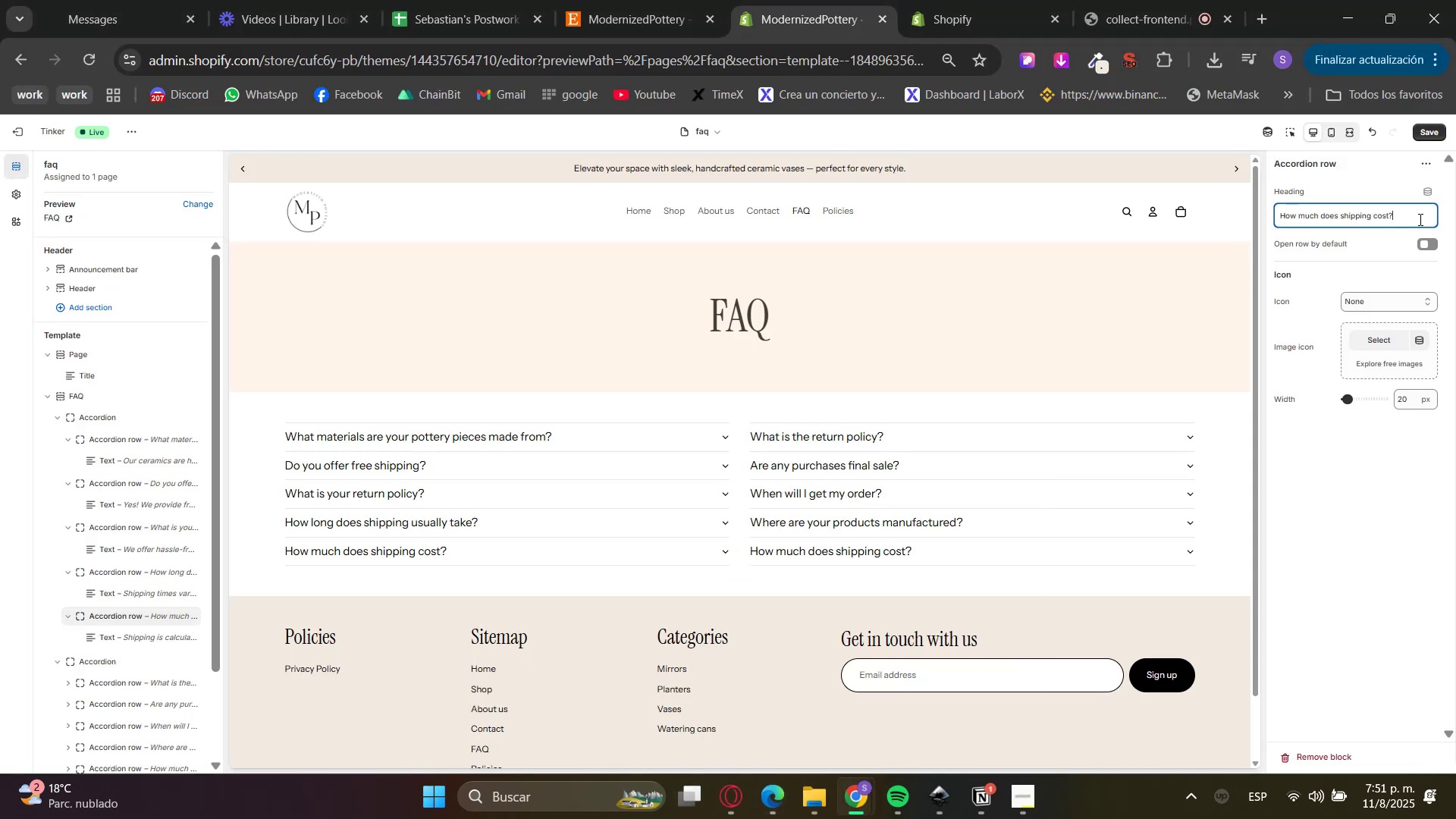 
key(Control+ControlLeft)
 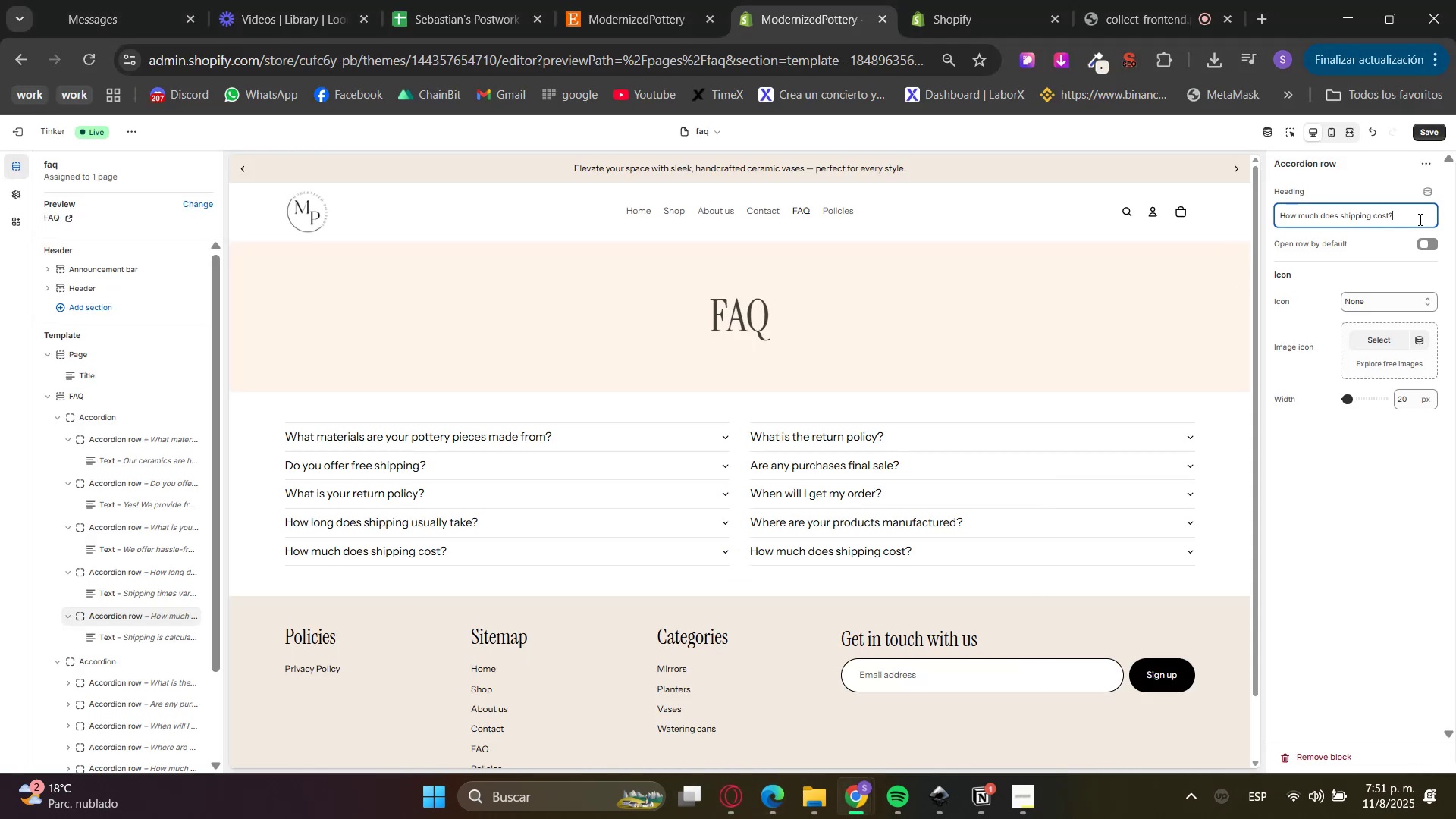 
triple_click([1419, 219])
 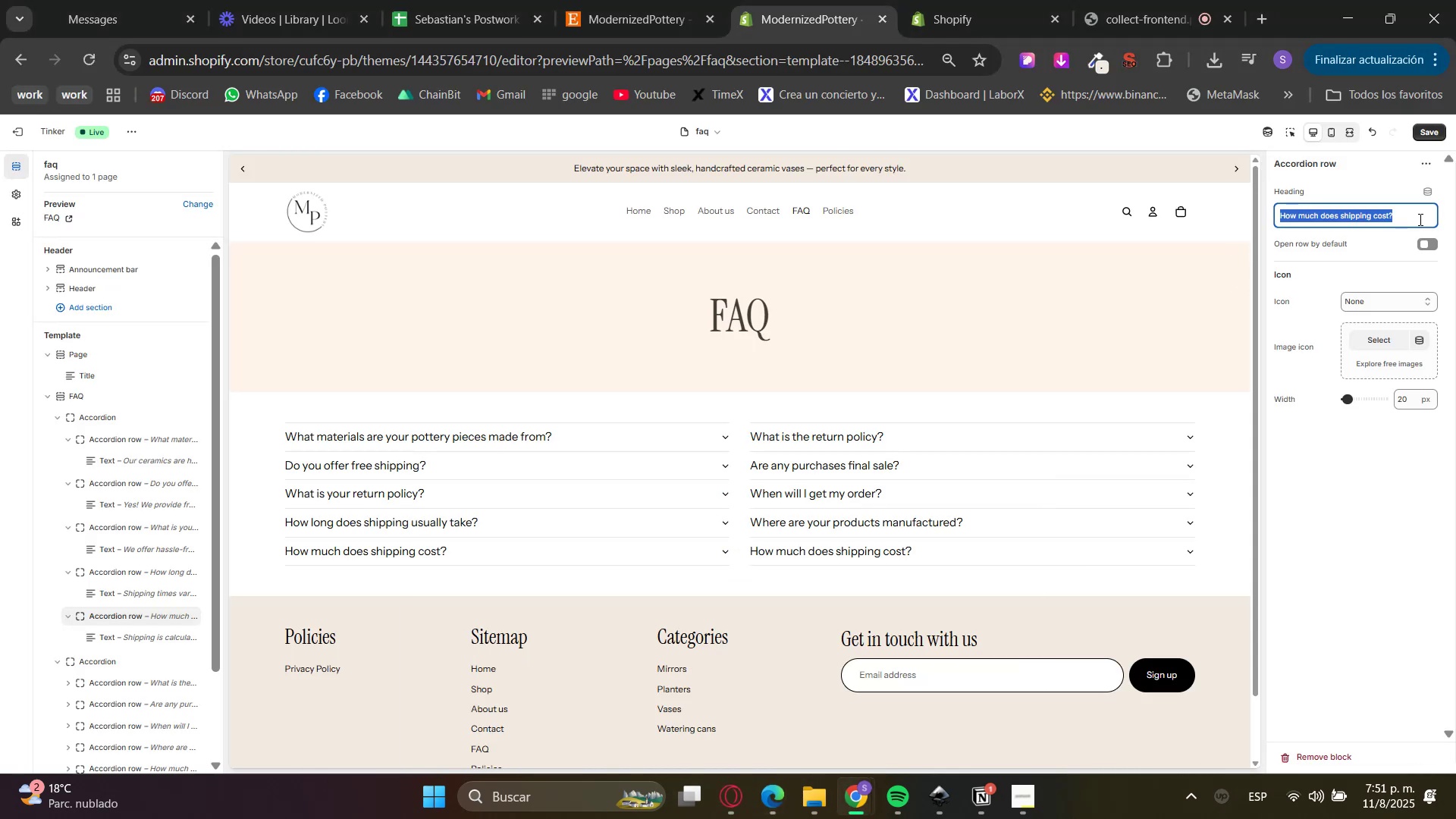 
key(Control+V)
 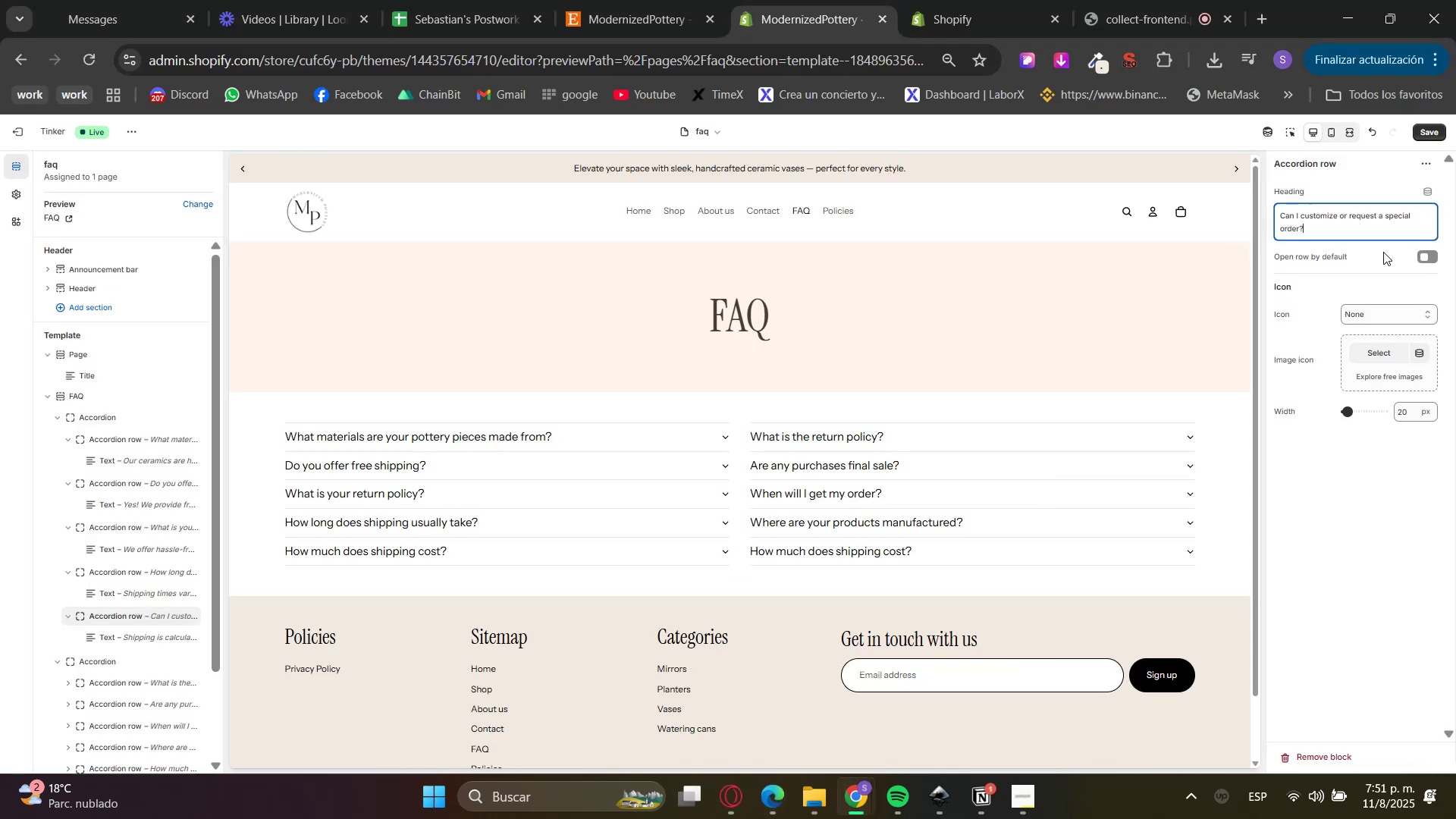 
triple_click([1349, 252])
 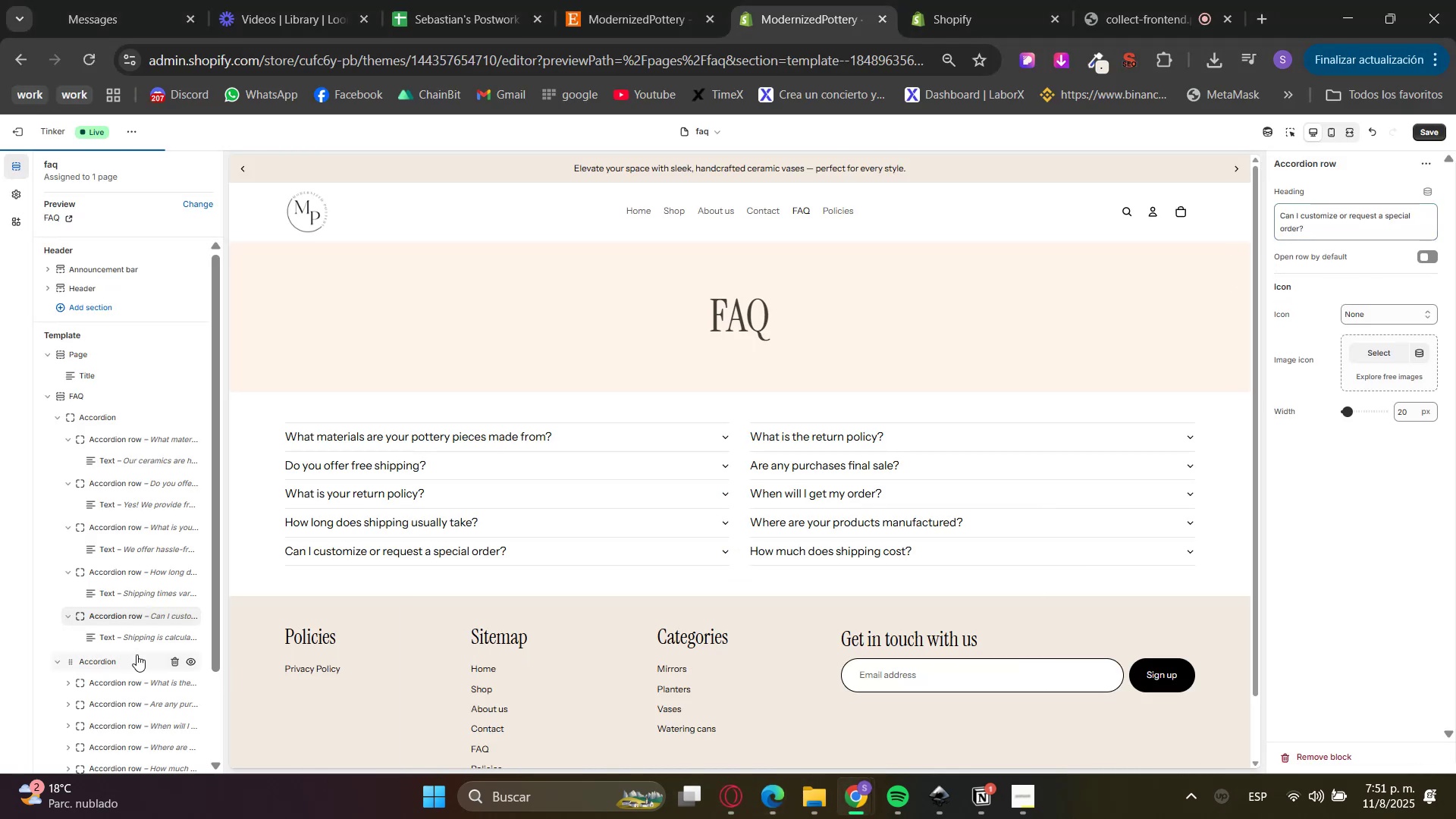 
left_click([119, 638])
 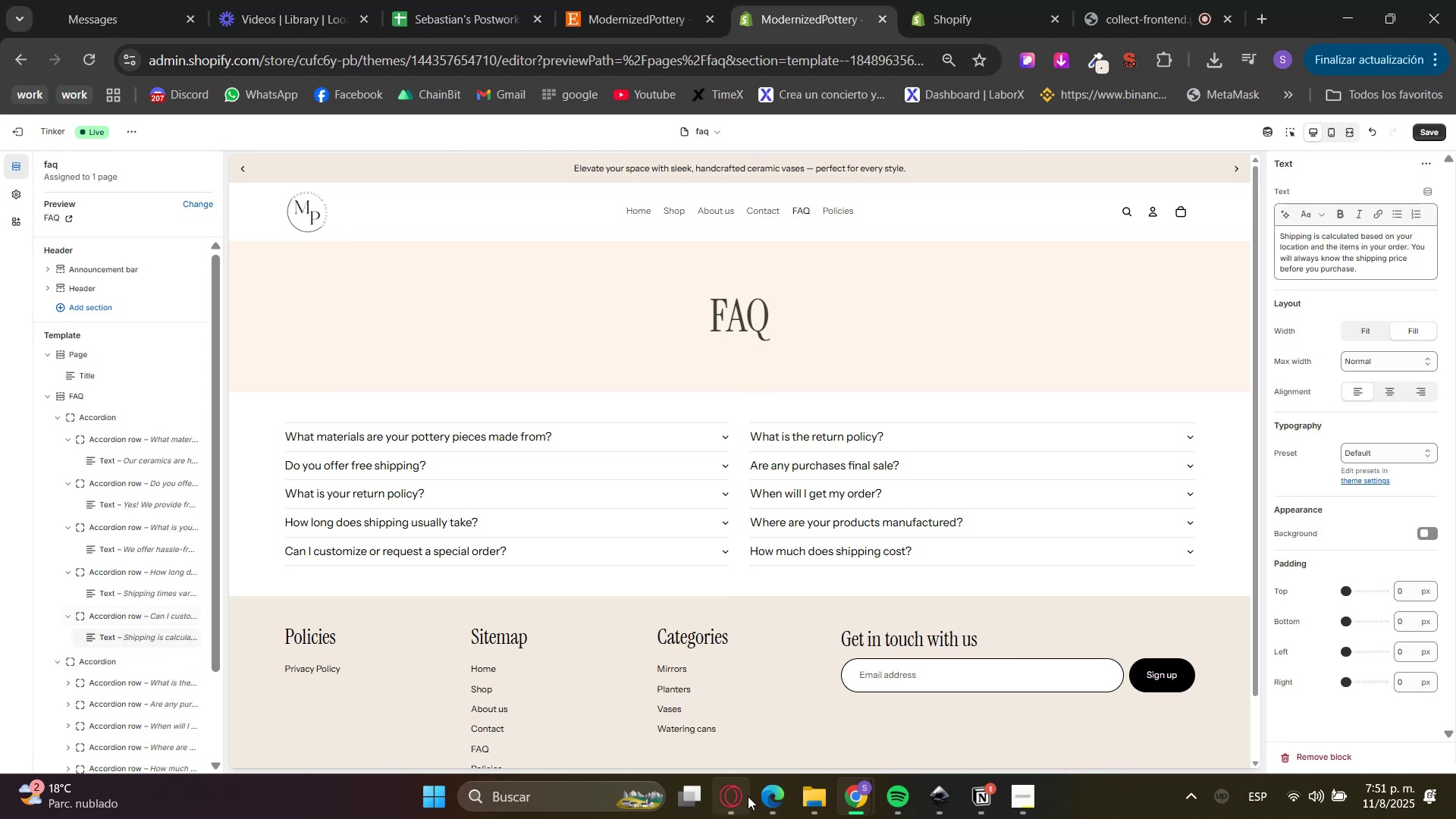 
left_click([727, 807])
 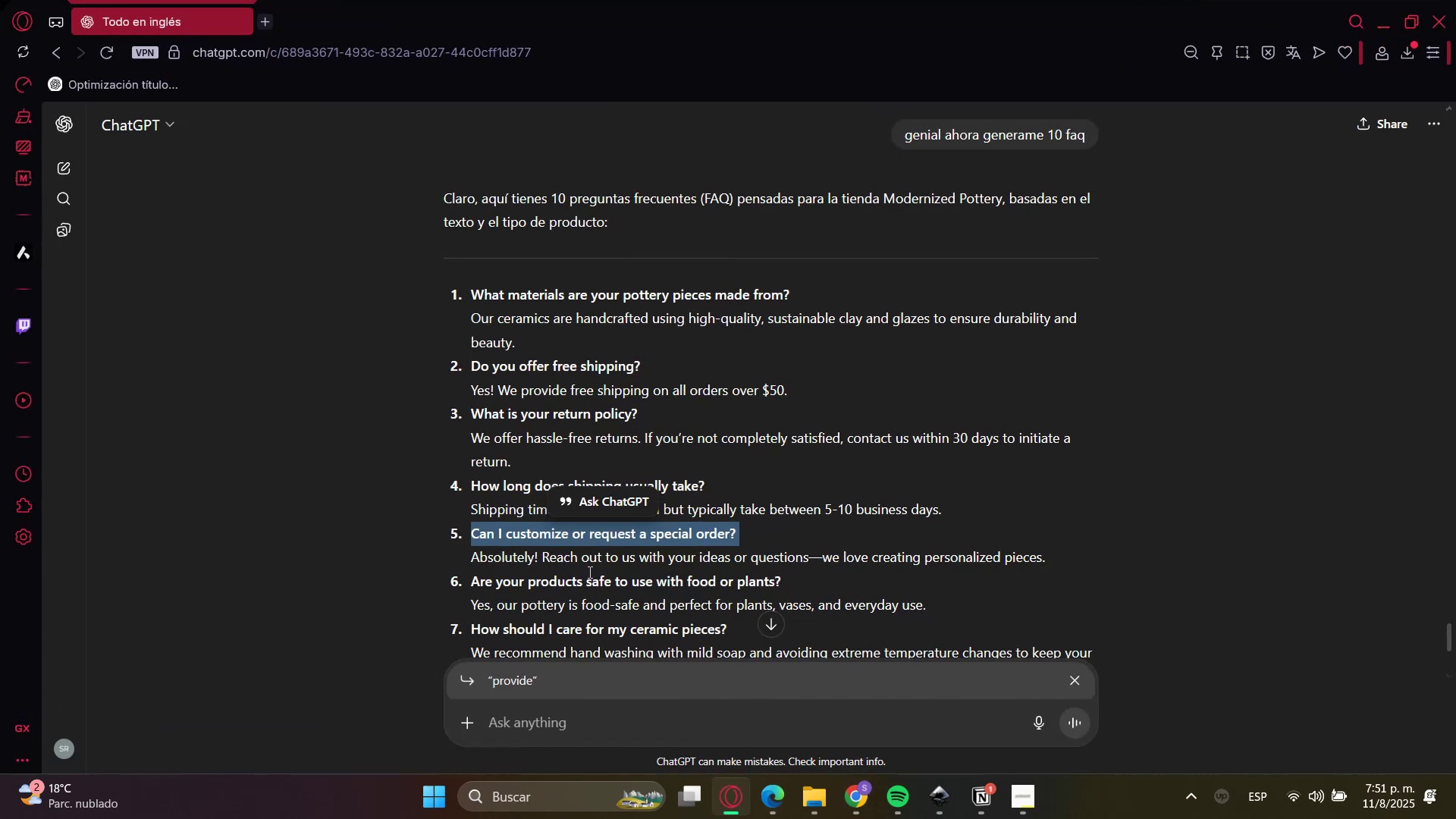 
double_click([580, 564])
 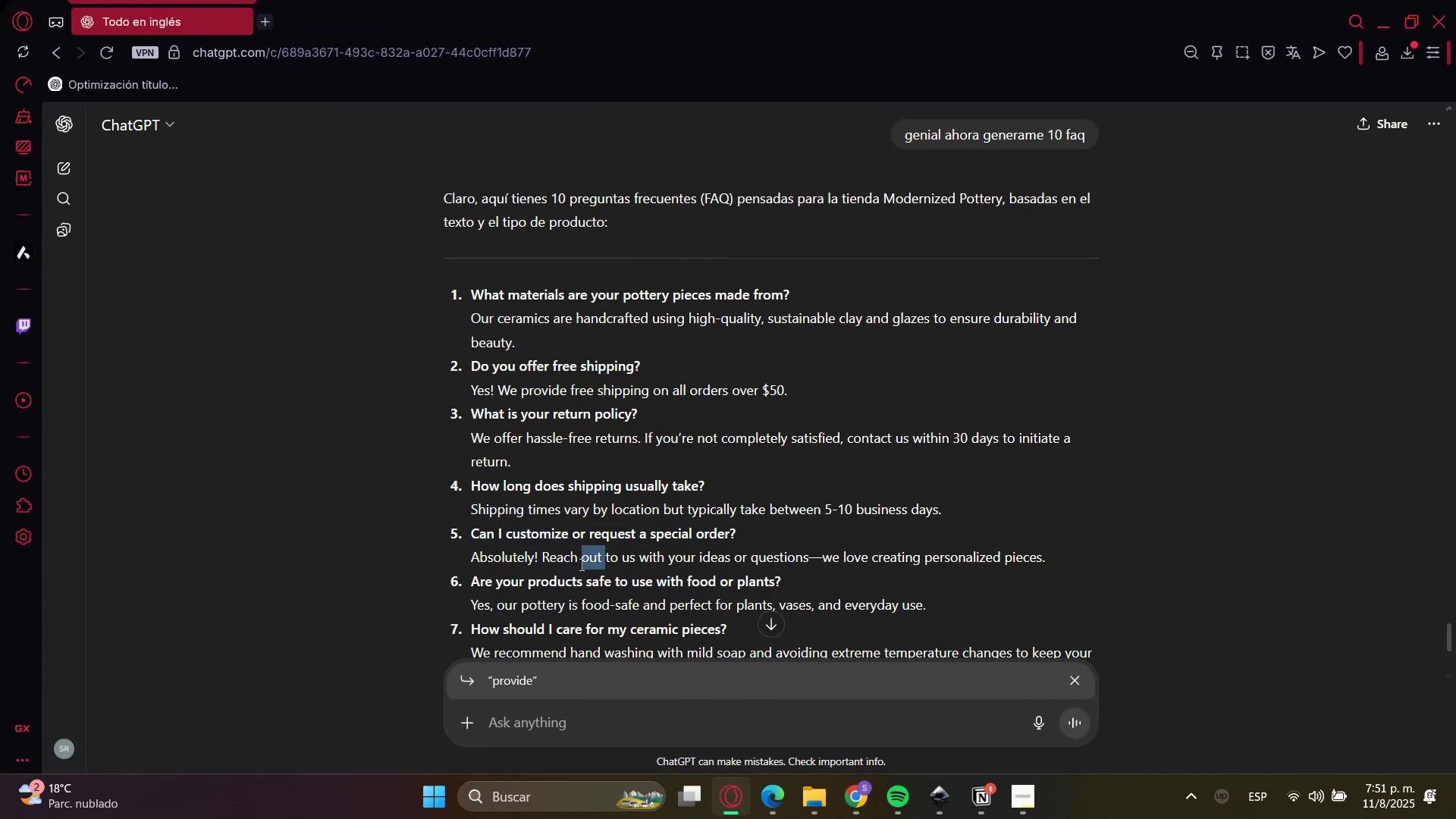 
triple_click([580, 564])
 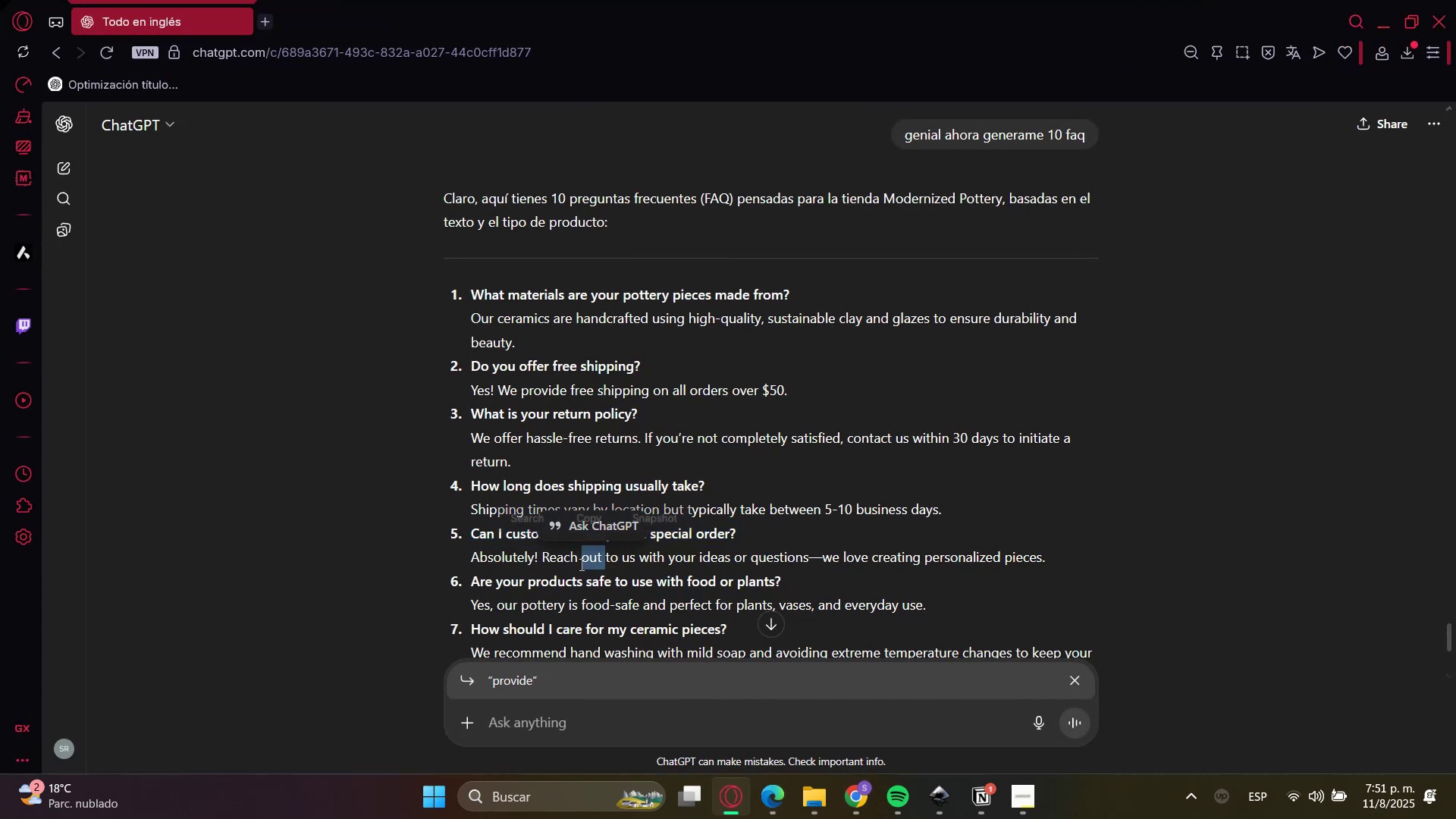 
key(Control+C)
 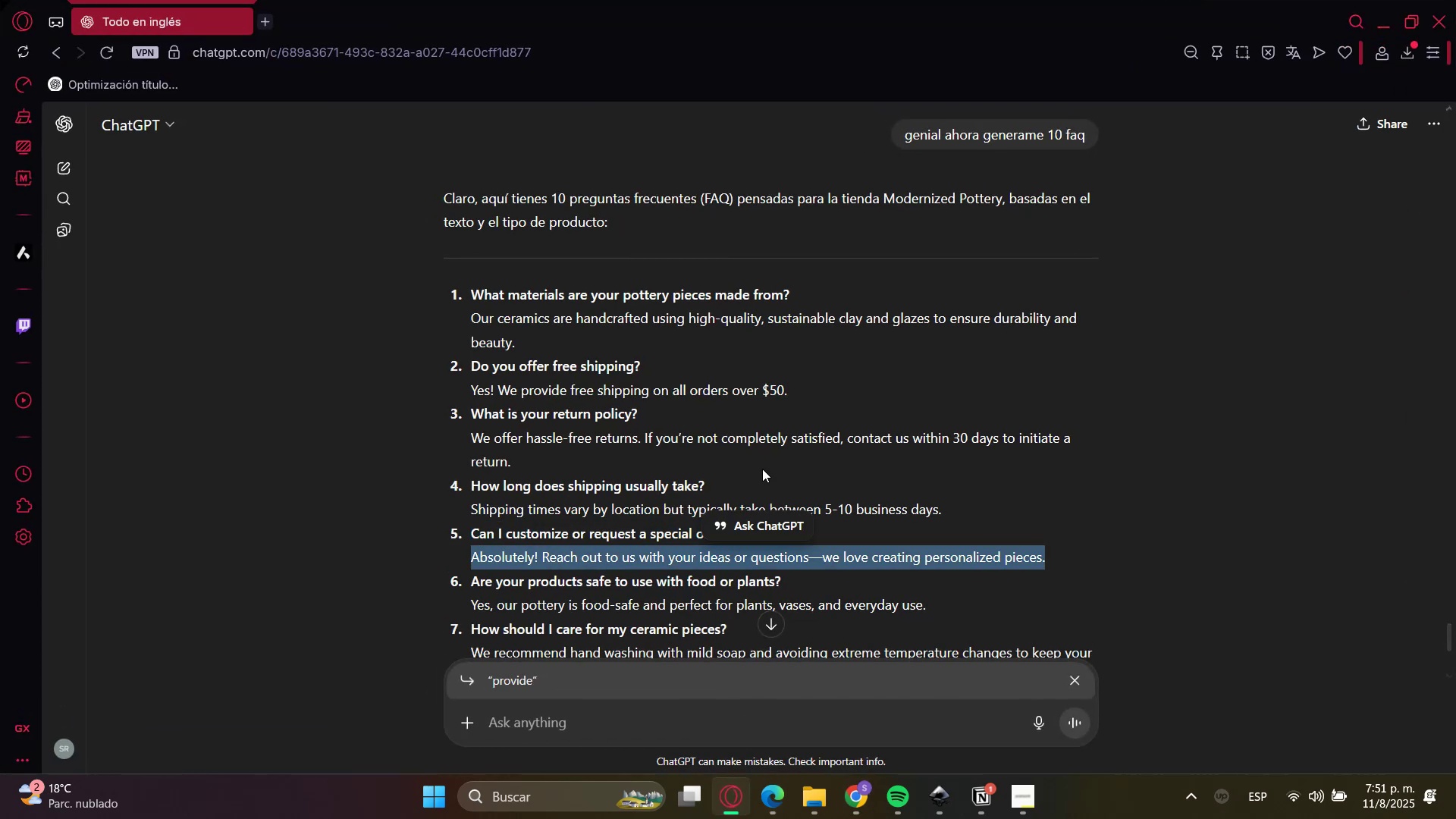 
key(Control+C)
 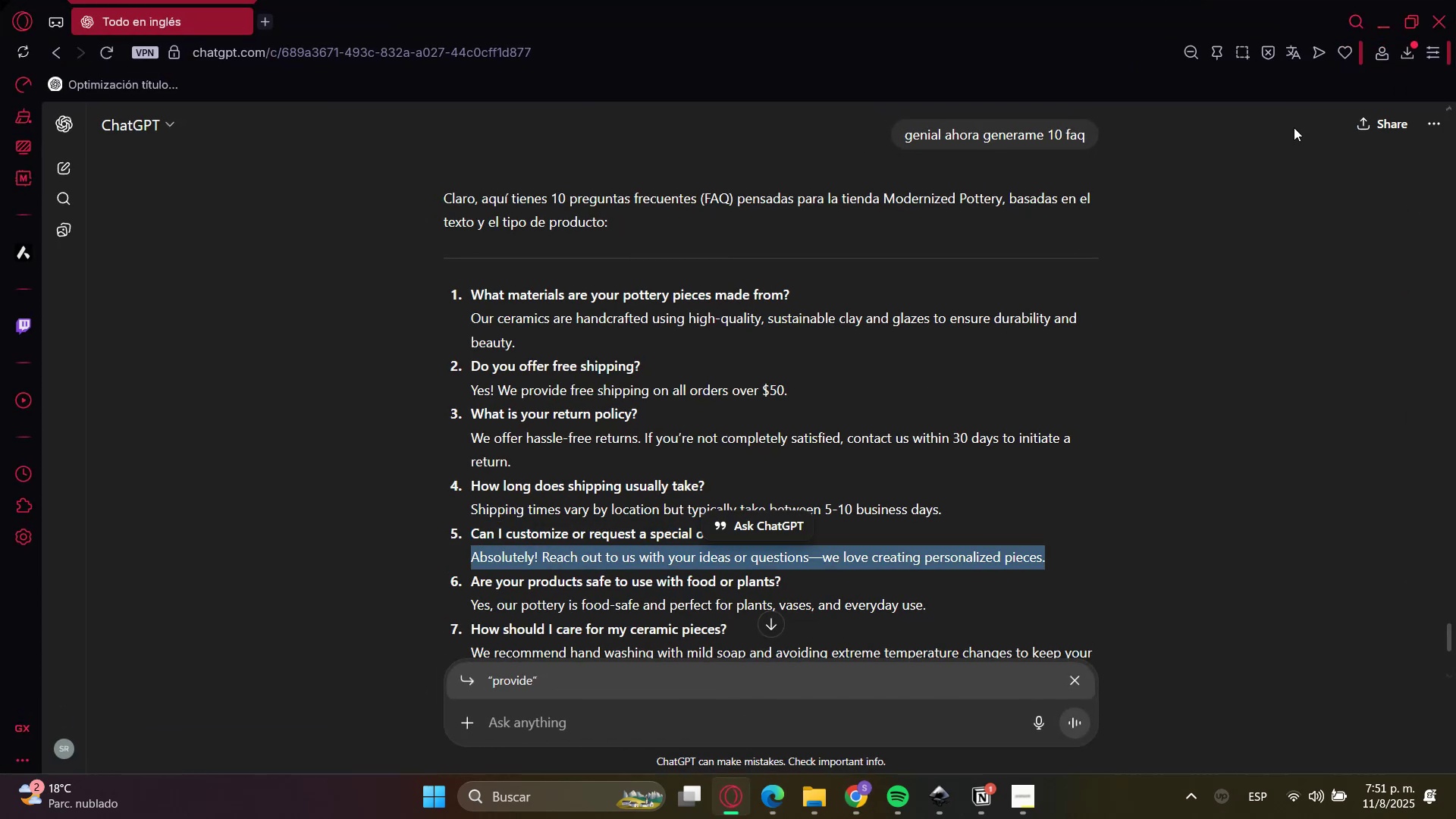 
key(Control+C)
 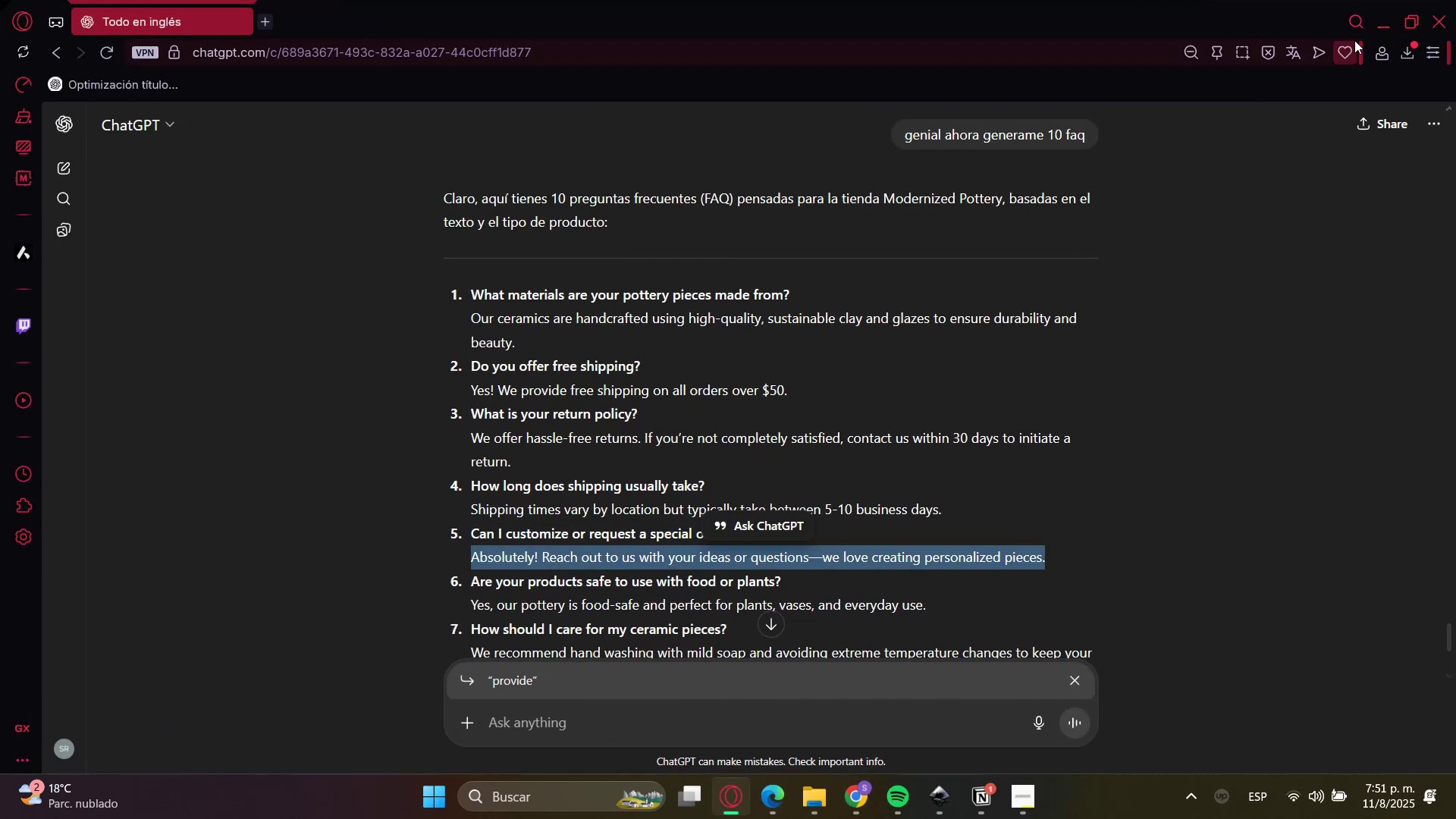 
left_click([1372, 22])
 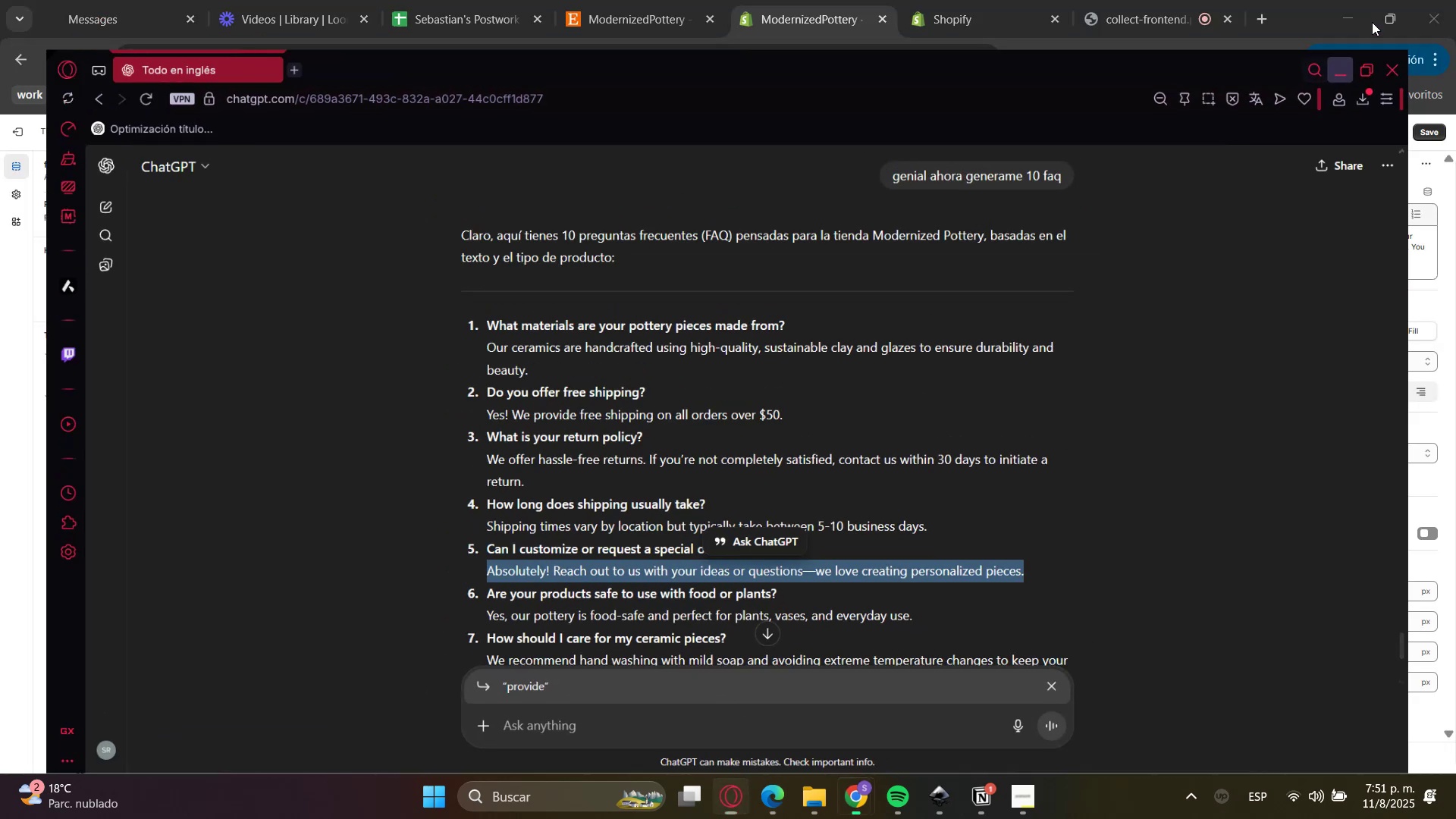 
hold_key(key=ControlLeft, duration=0.69)
left_click_drag(start_coordinate=[1363, 289], to_coordinate=[1348, 271])
 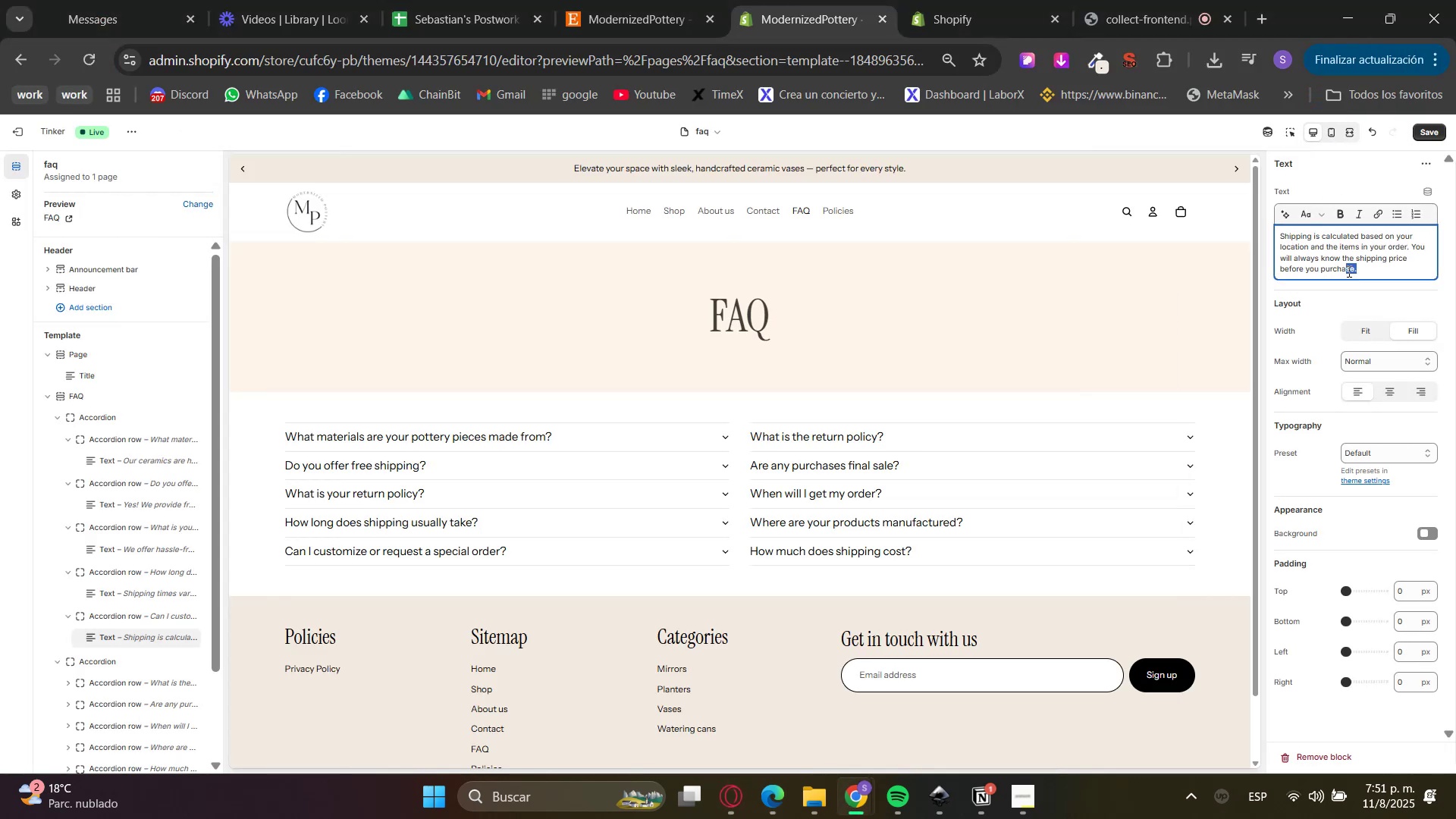 
left_click_drag(start_coordinate=[1372, 271], to_coordinate=[1046, 151])
 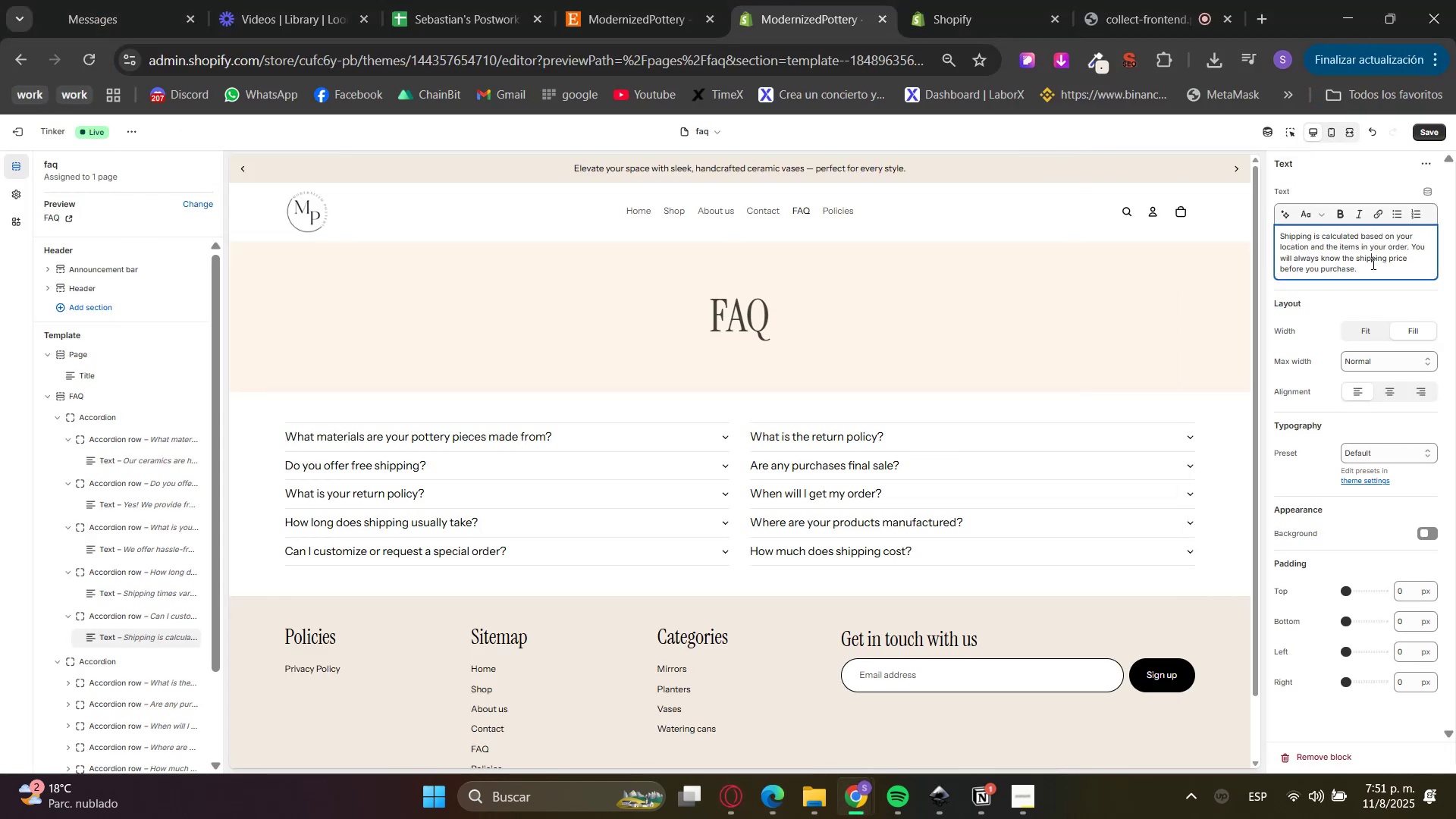 
hold_key(key=ControlLeft, duration=0.44)
 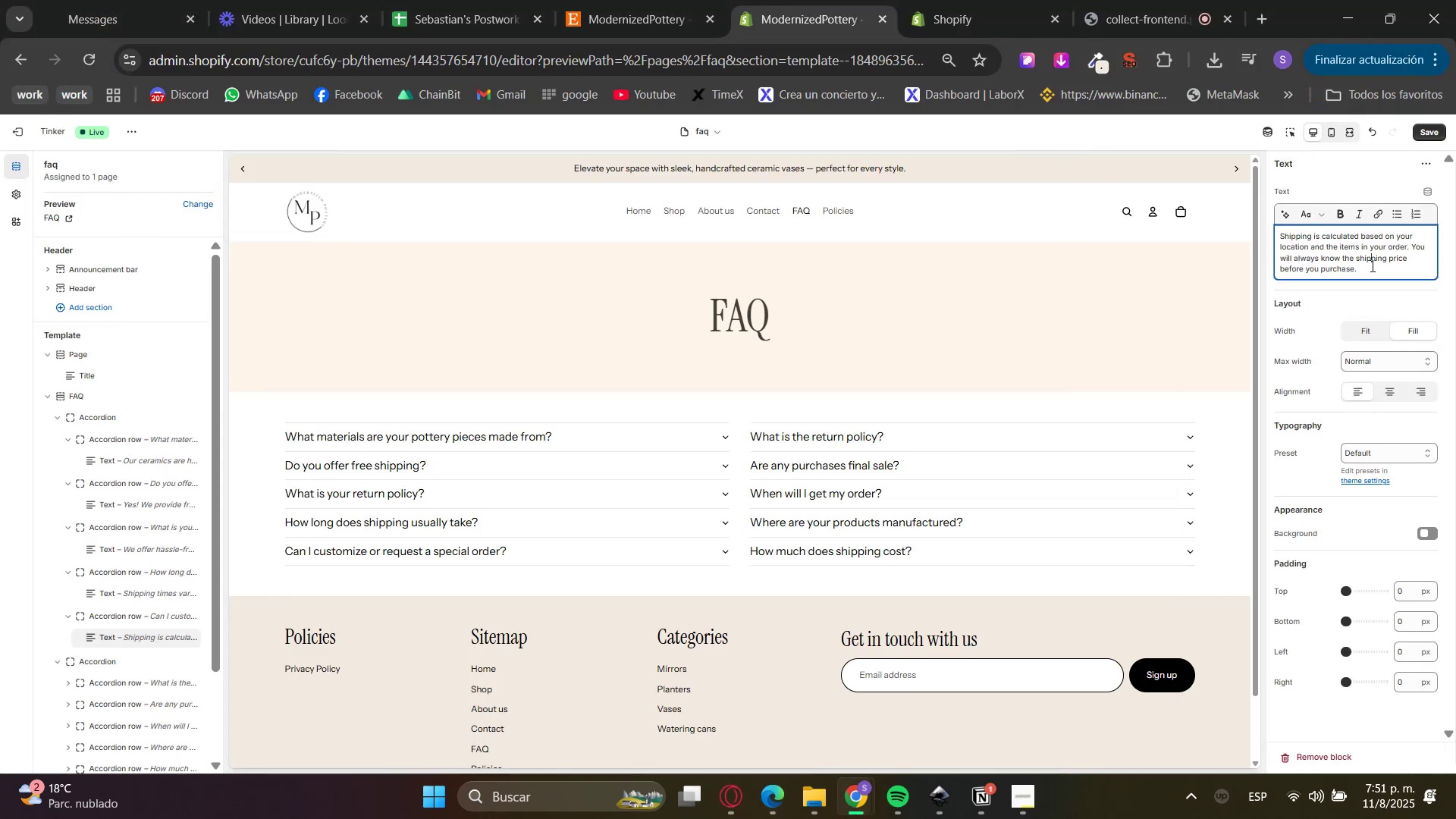 
left_click_drag(start_coordinate=[1369, 273], to_coordinate=[1181, 191])
 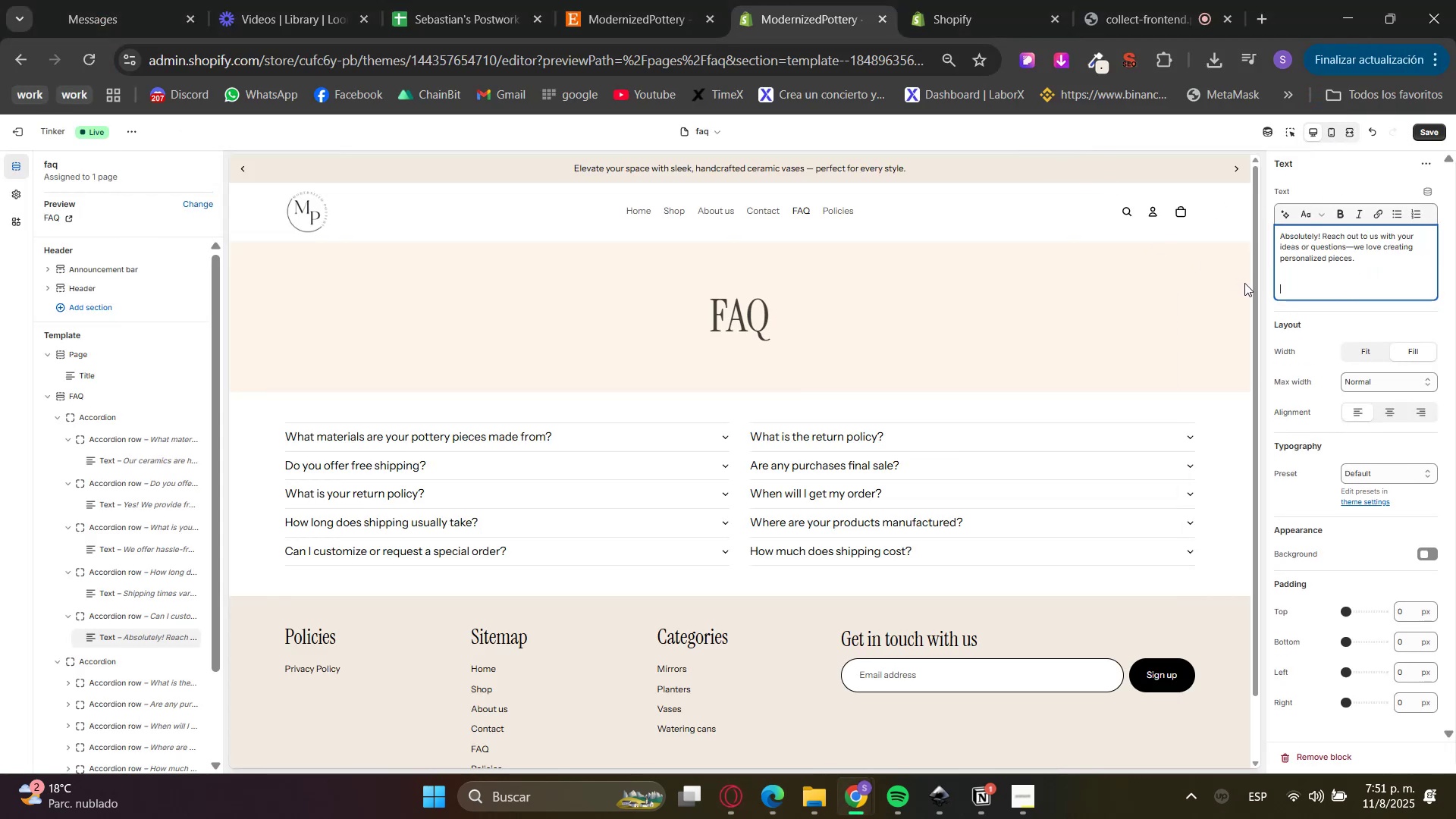 
key(Control+V)
 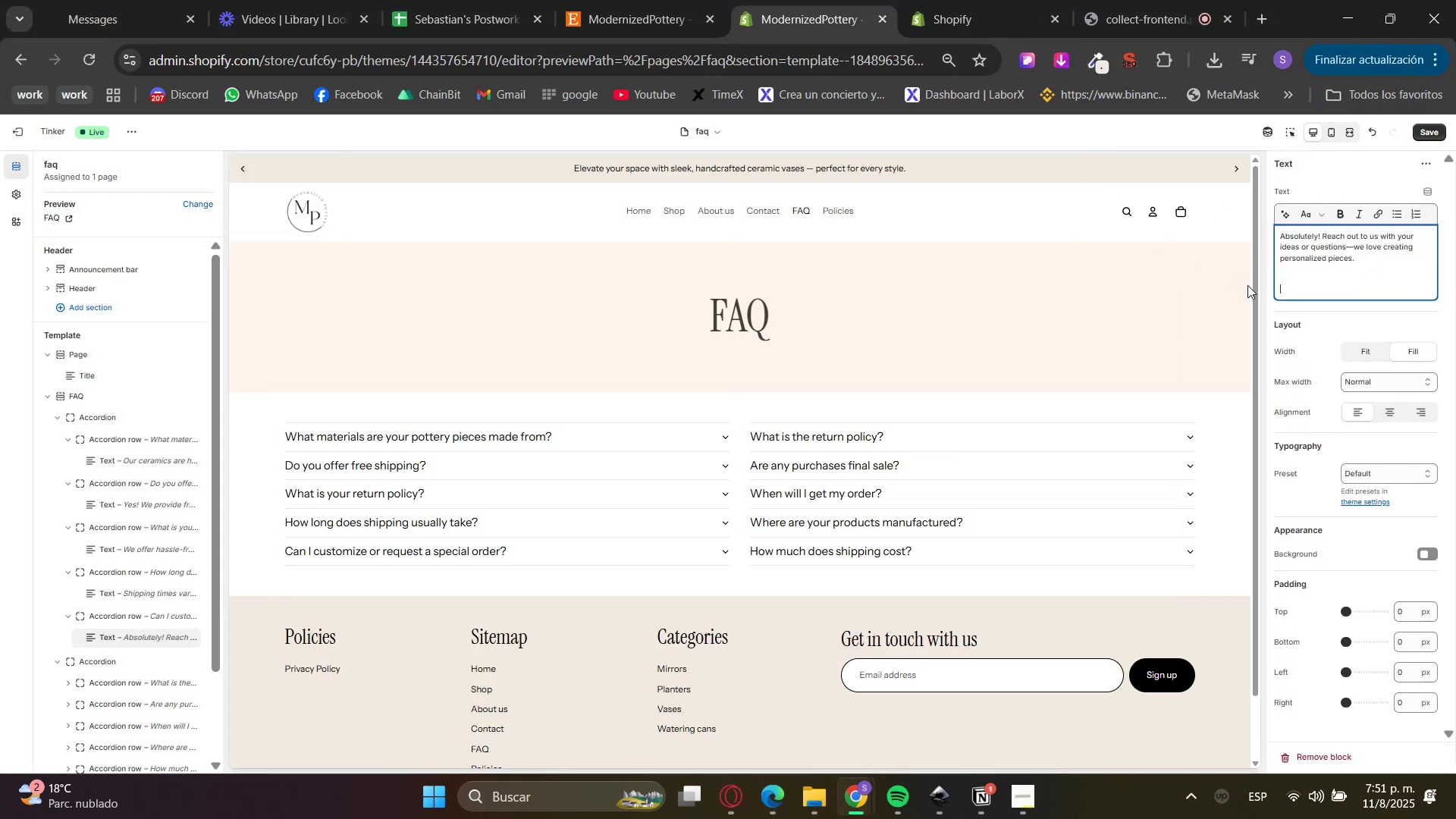 
key(Backspace)
 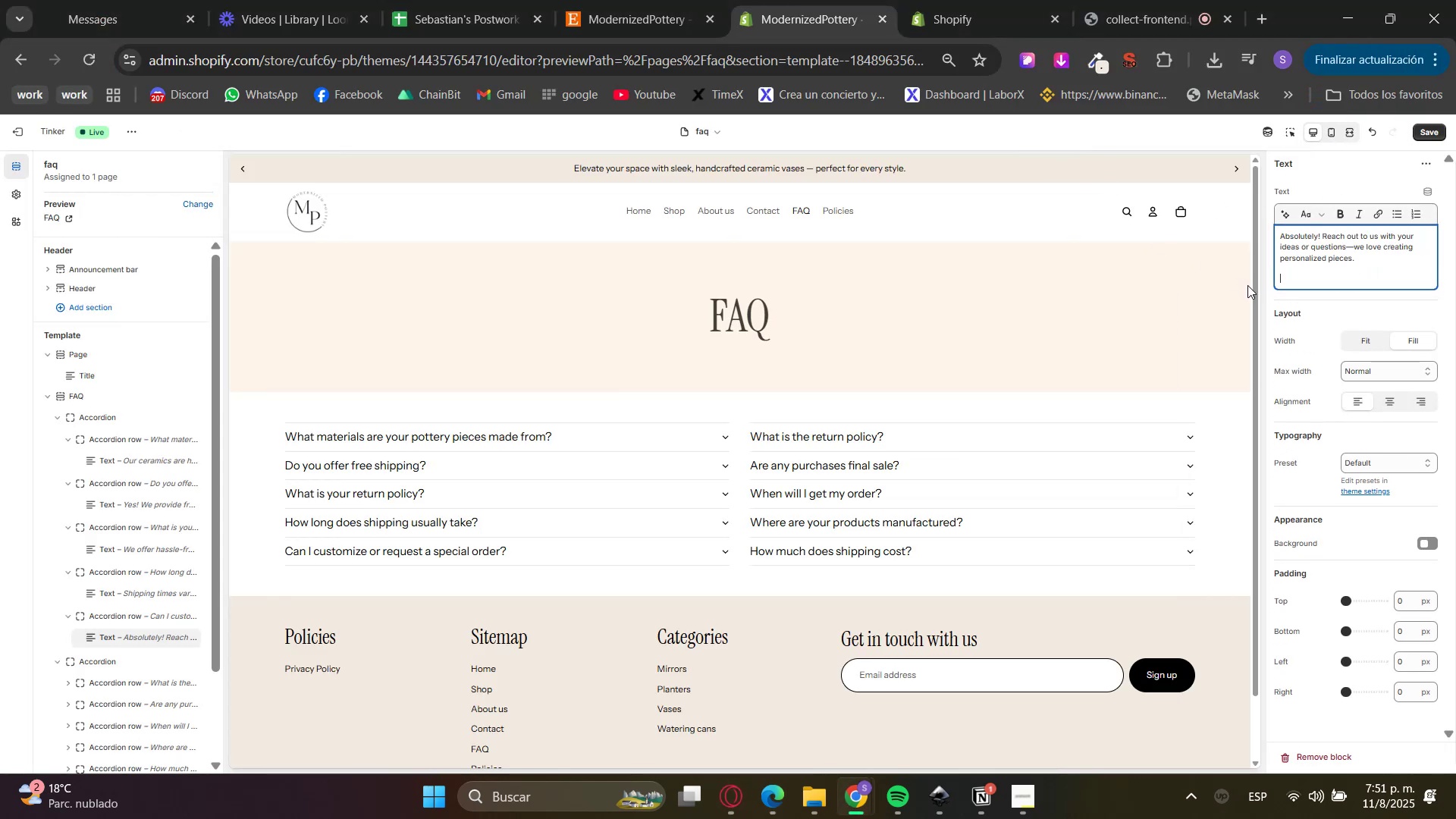 
key(Backspace)
 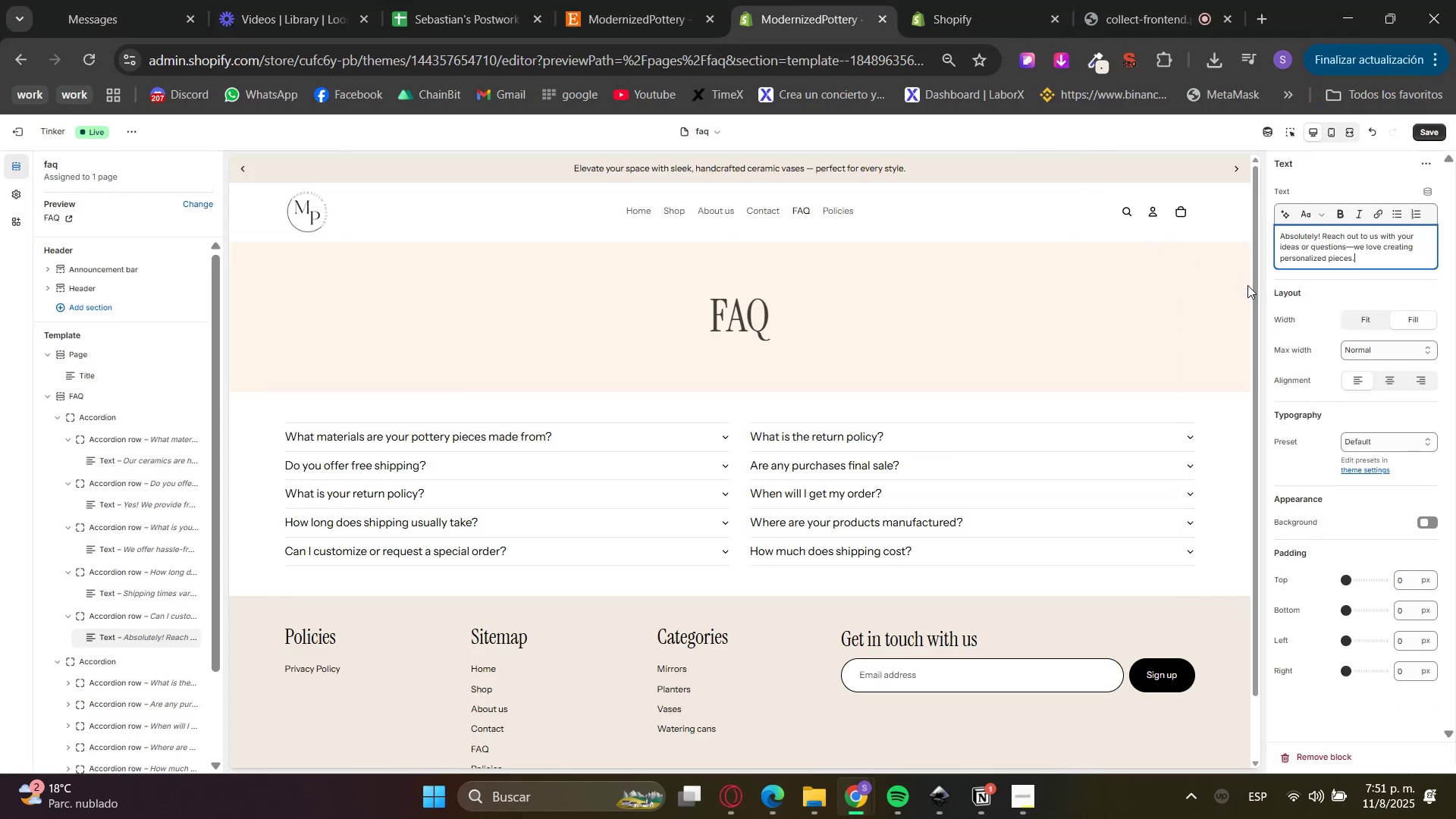 
left_click([1309, 303])
 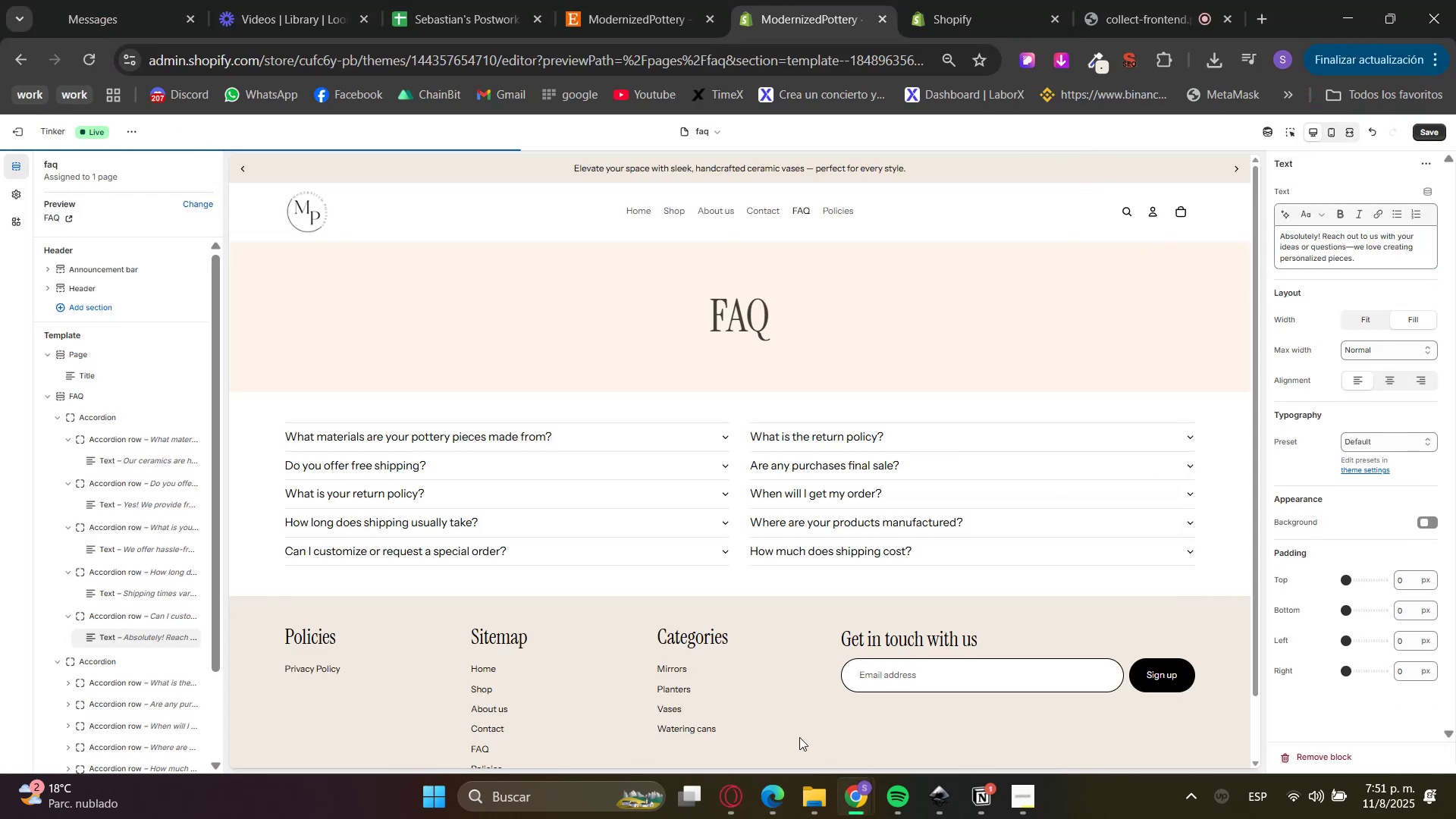 
left_click([739, 800])
 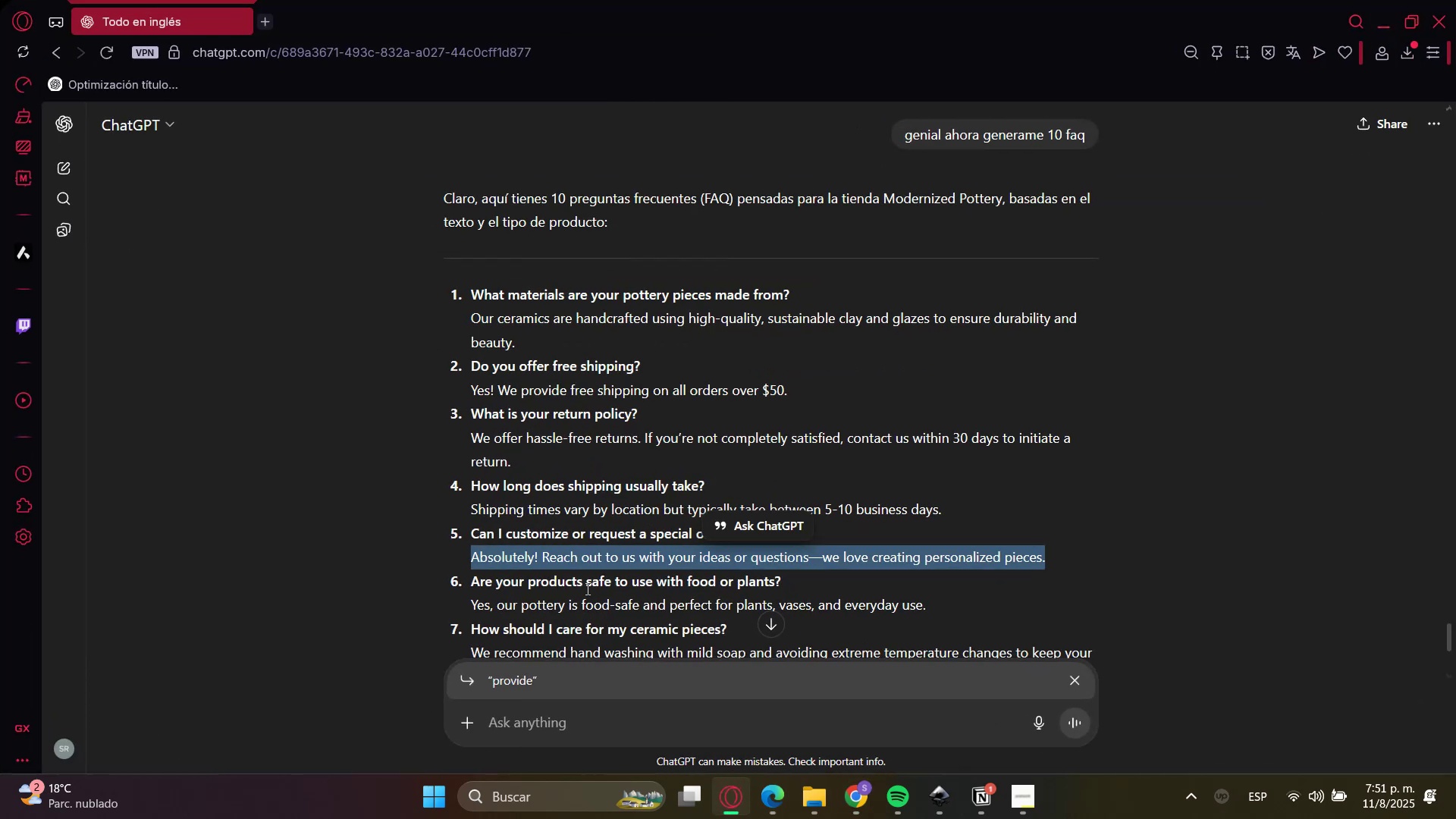 
double_click([574, 579])
 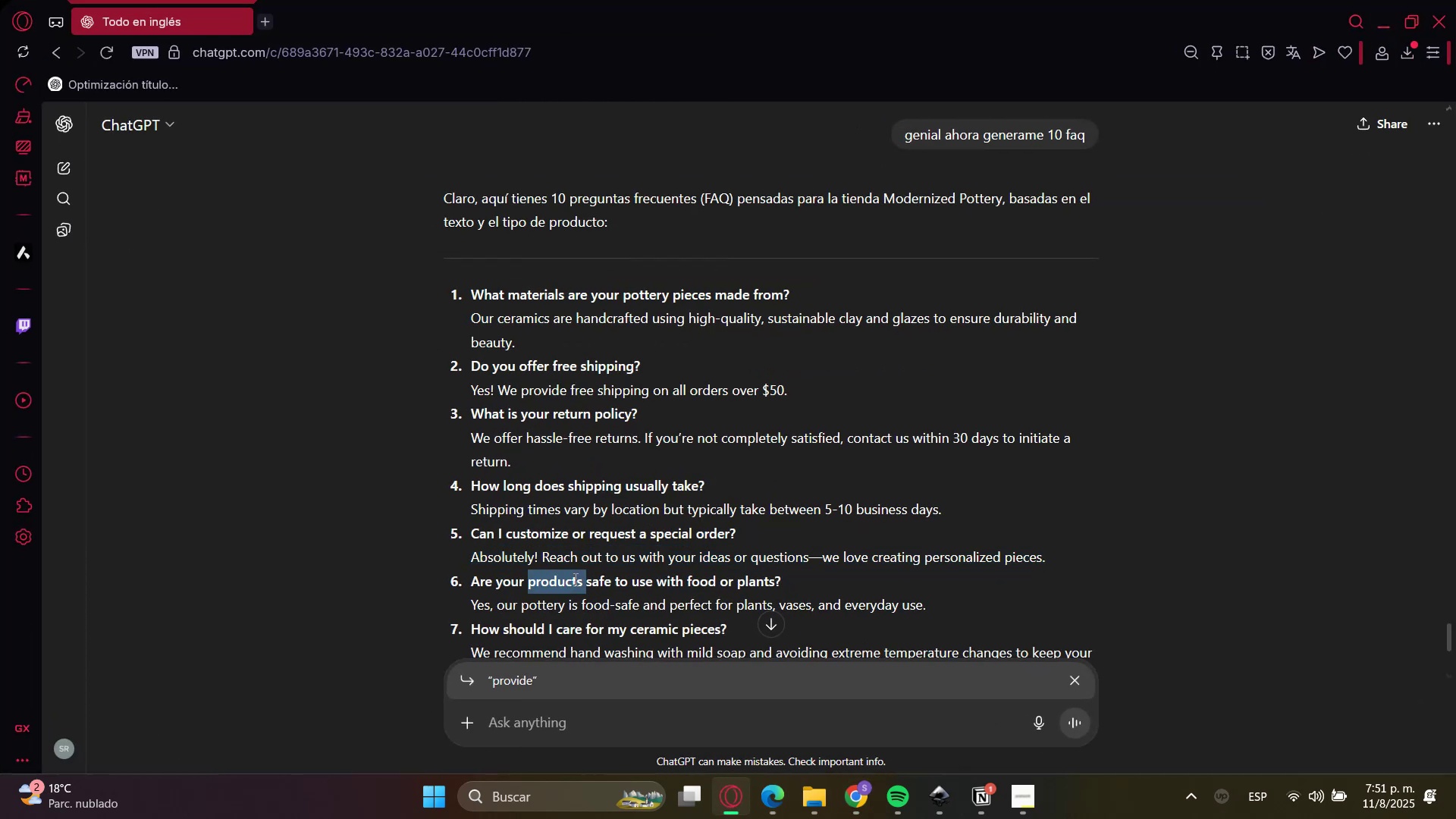 
triple_click([574, 579])
 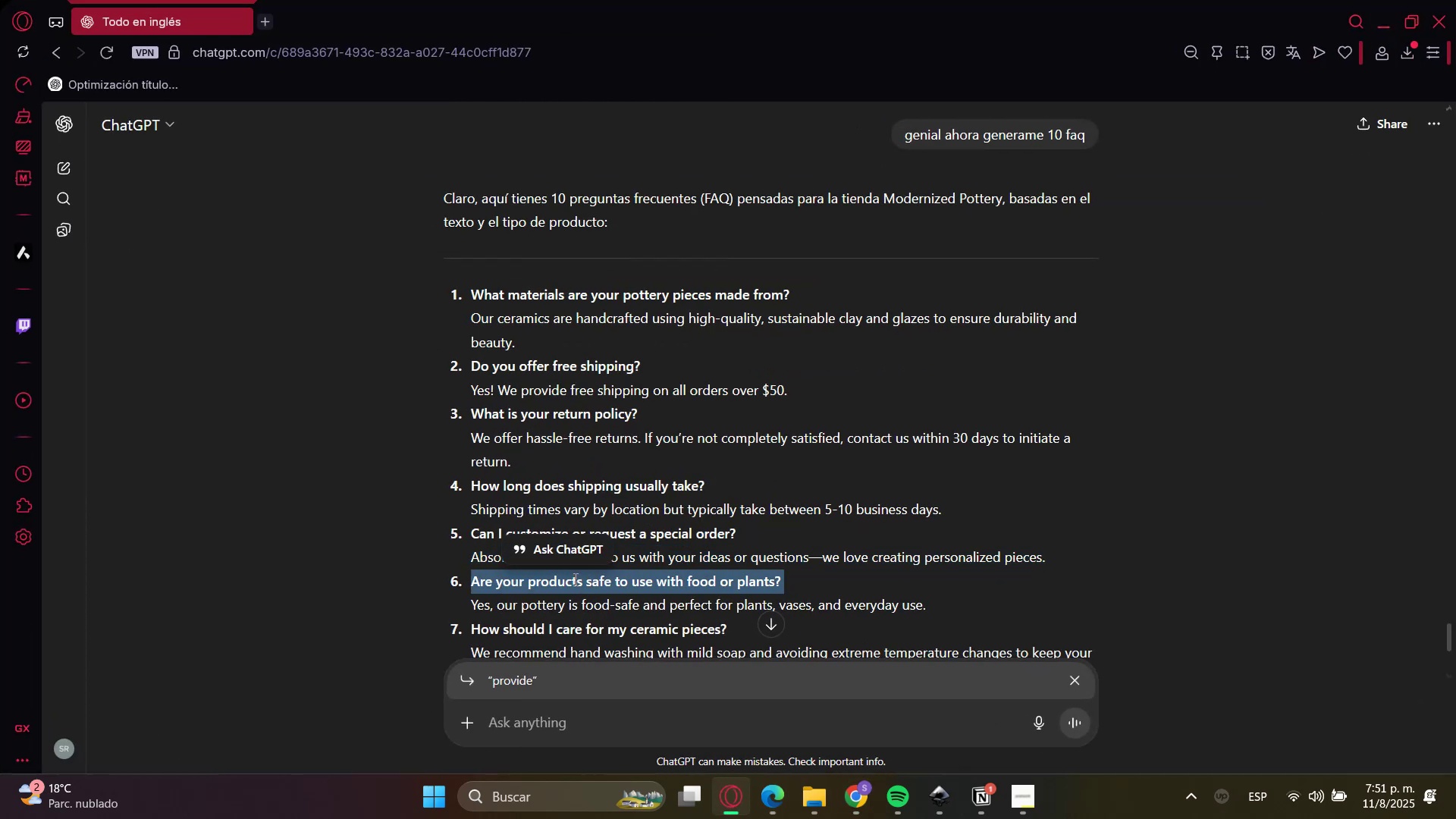 
key(Control+C)
 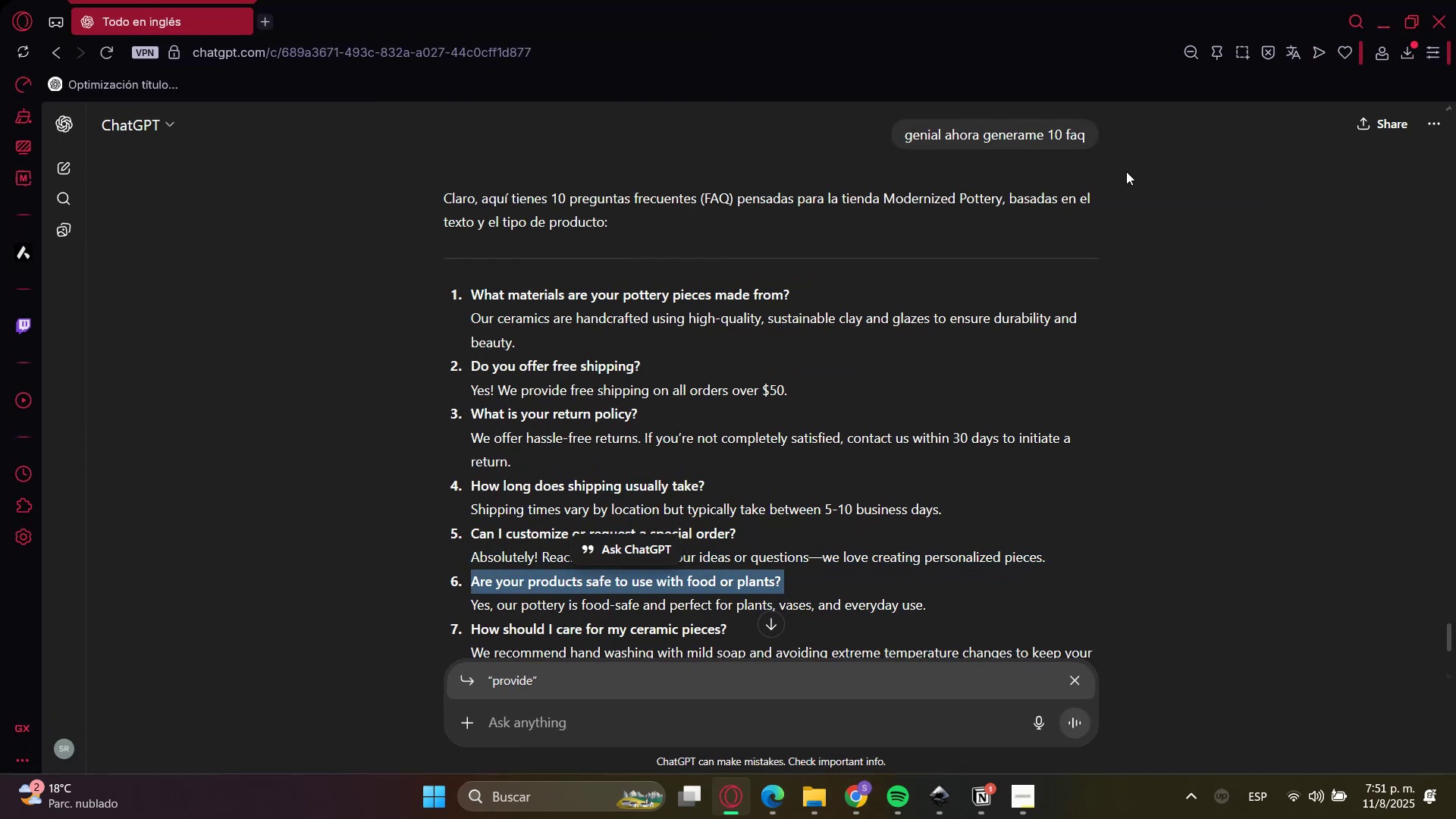 
key(Control+C)
 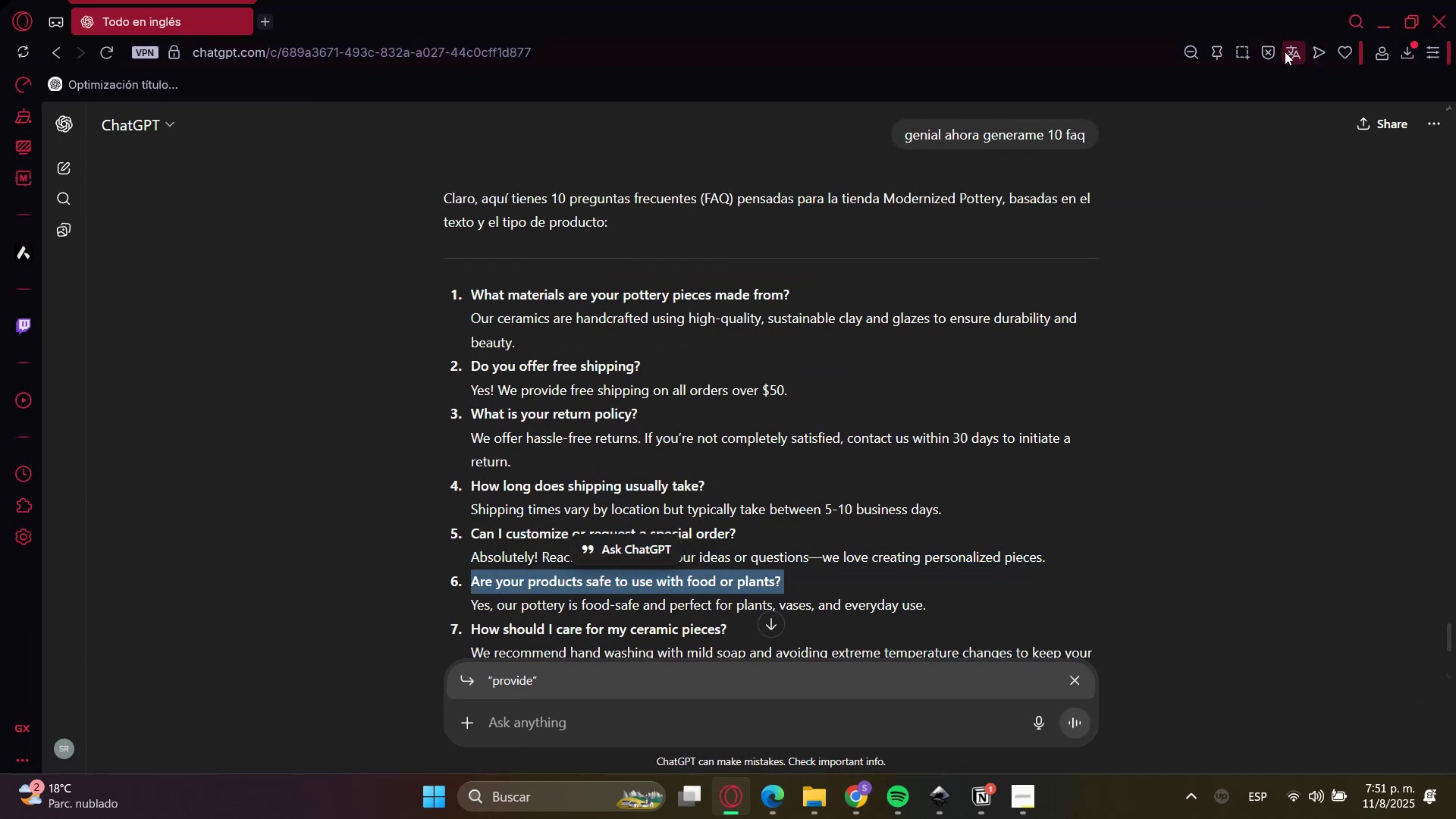 
key(Control+C)
 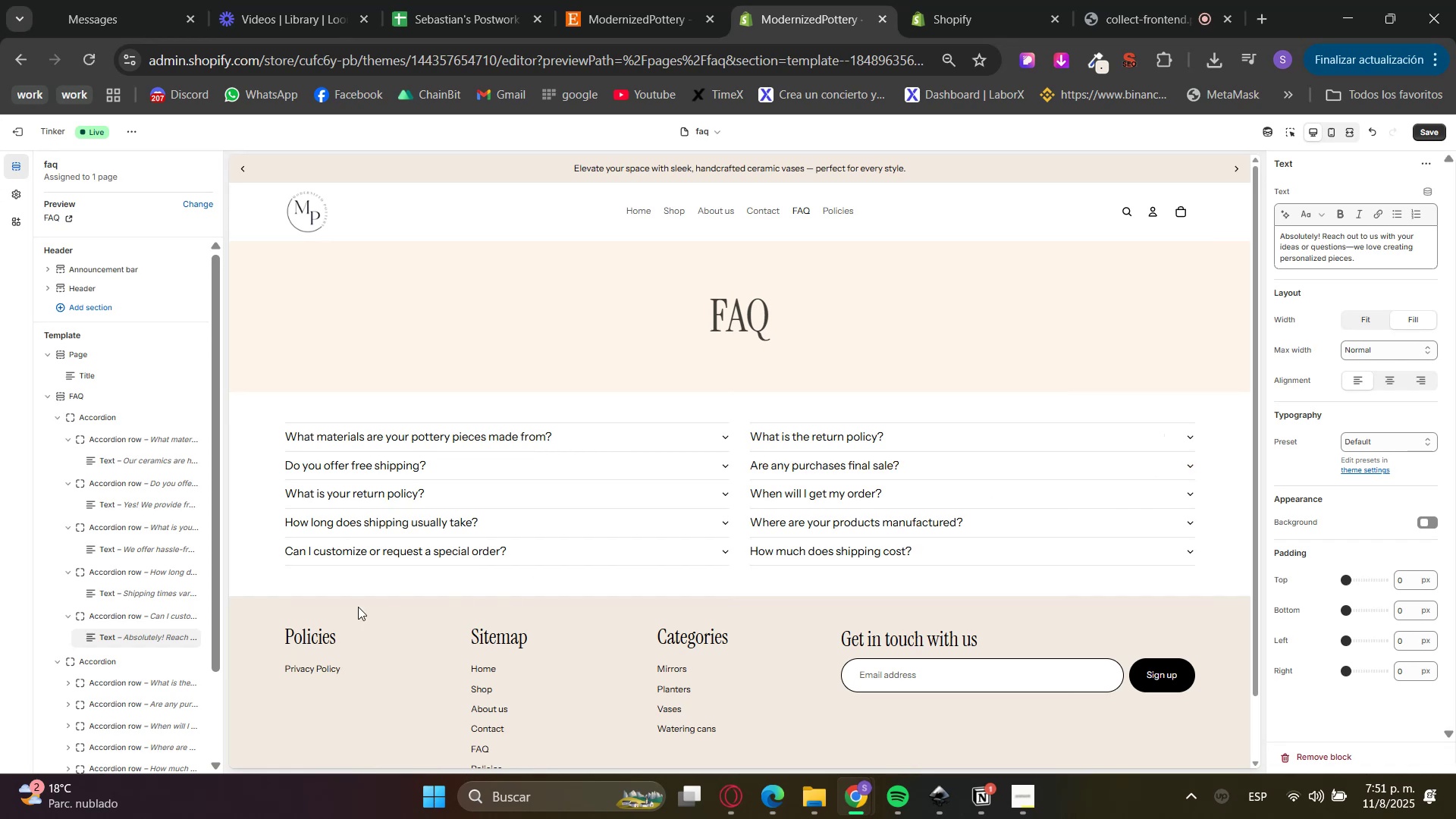 
scroll: coordinate [176, 645], scroll_direction: down, amount: 1.0
 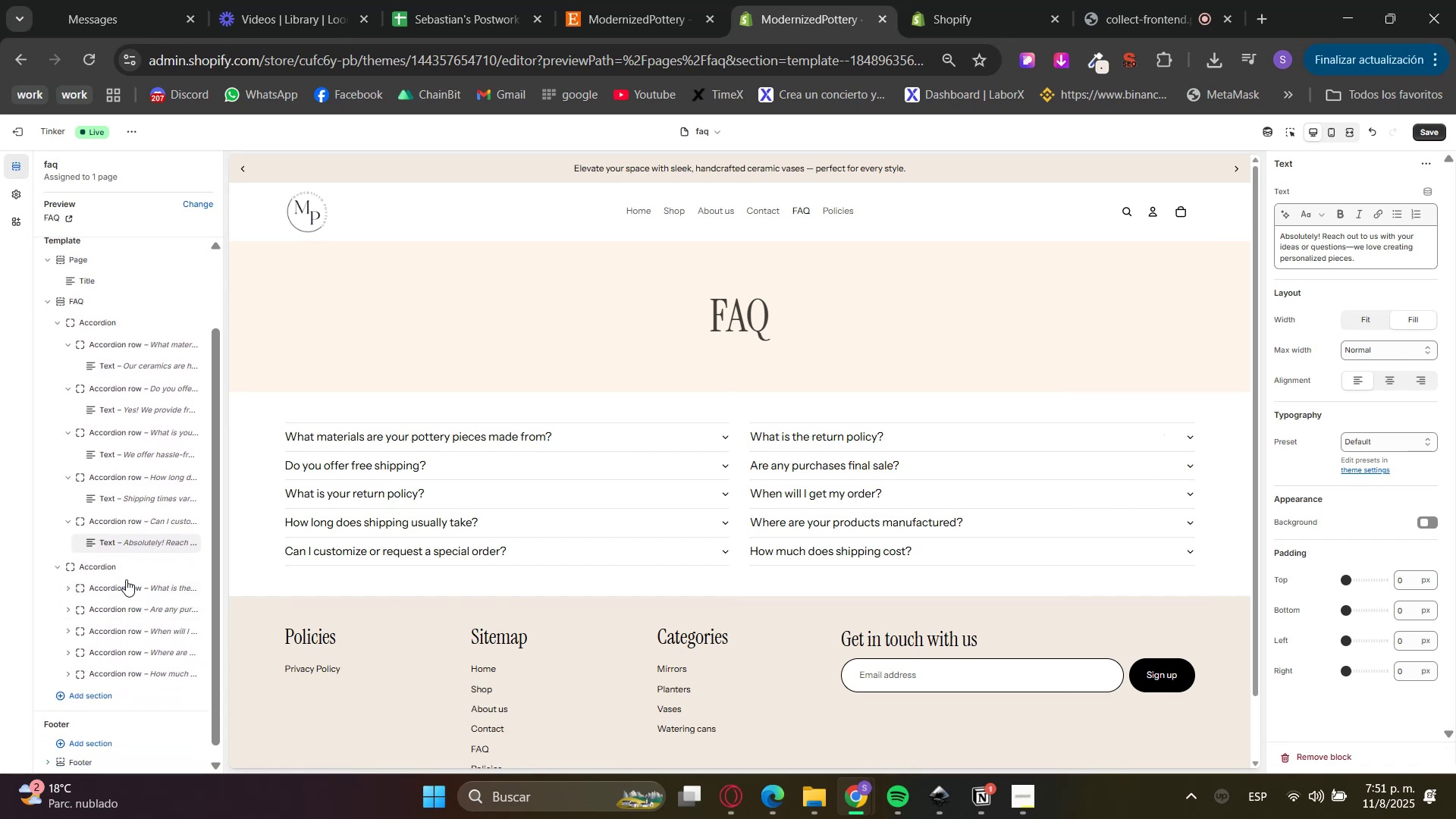 
left_click([118, 590])
 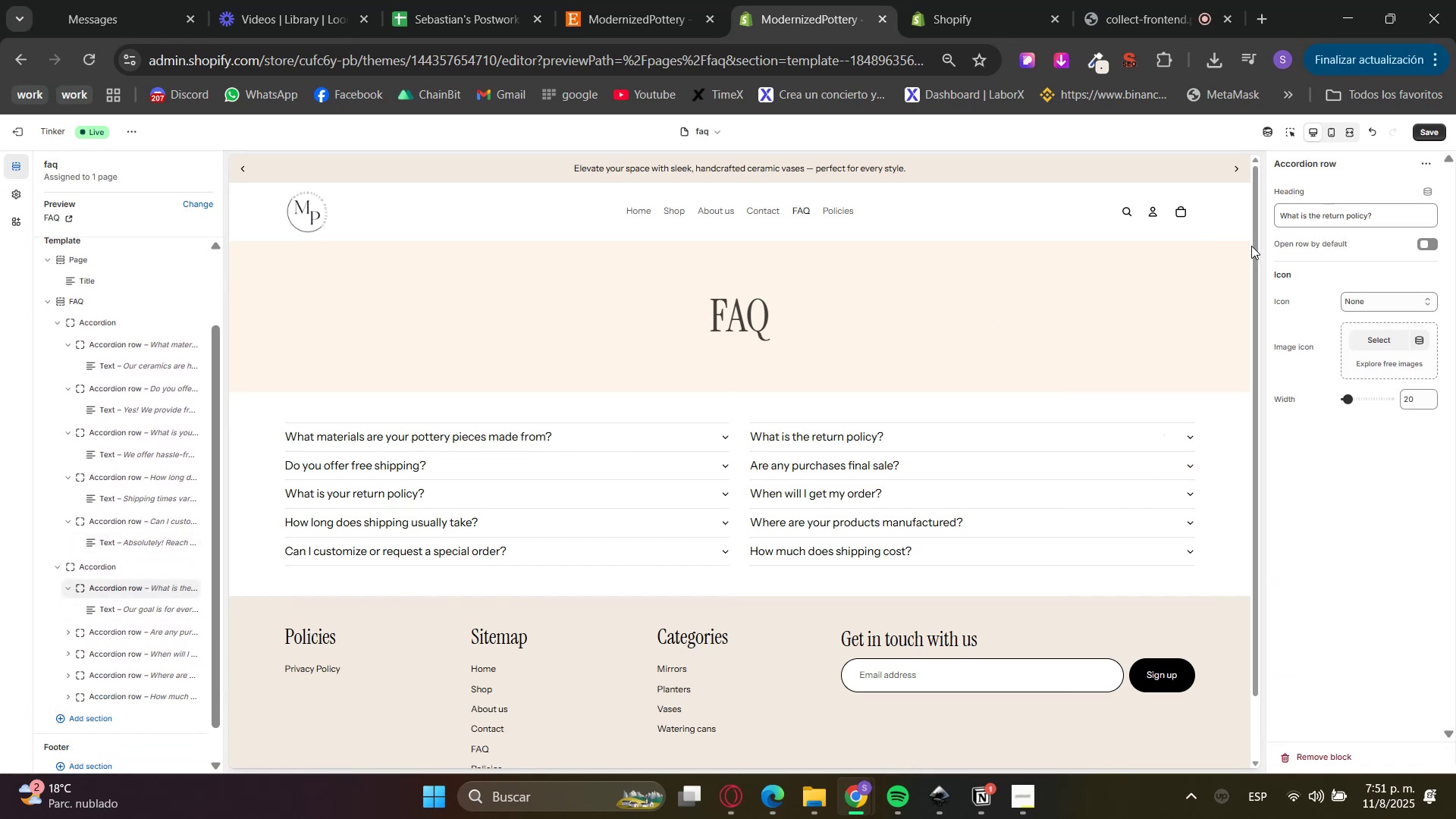 
left_click_drag(start_coordinate=[1417, 210], to_coordinate=[884, 201])
 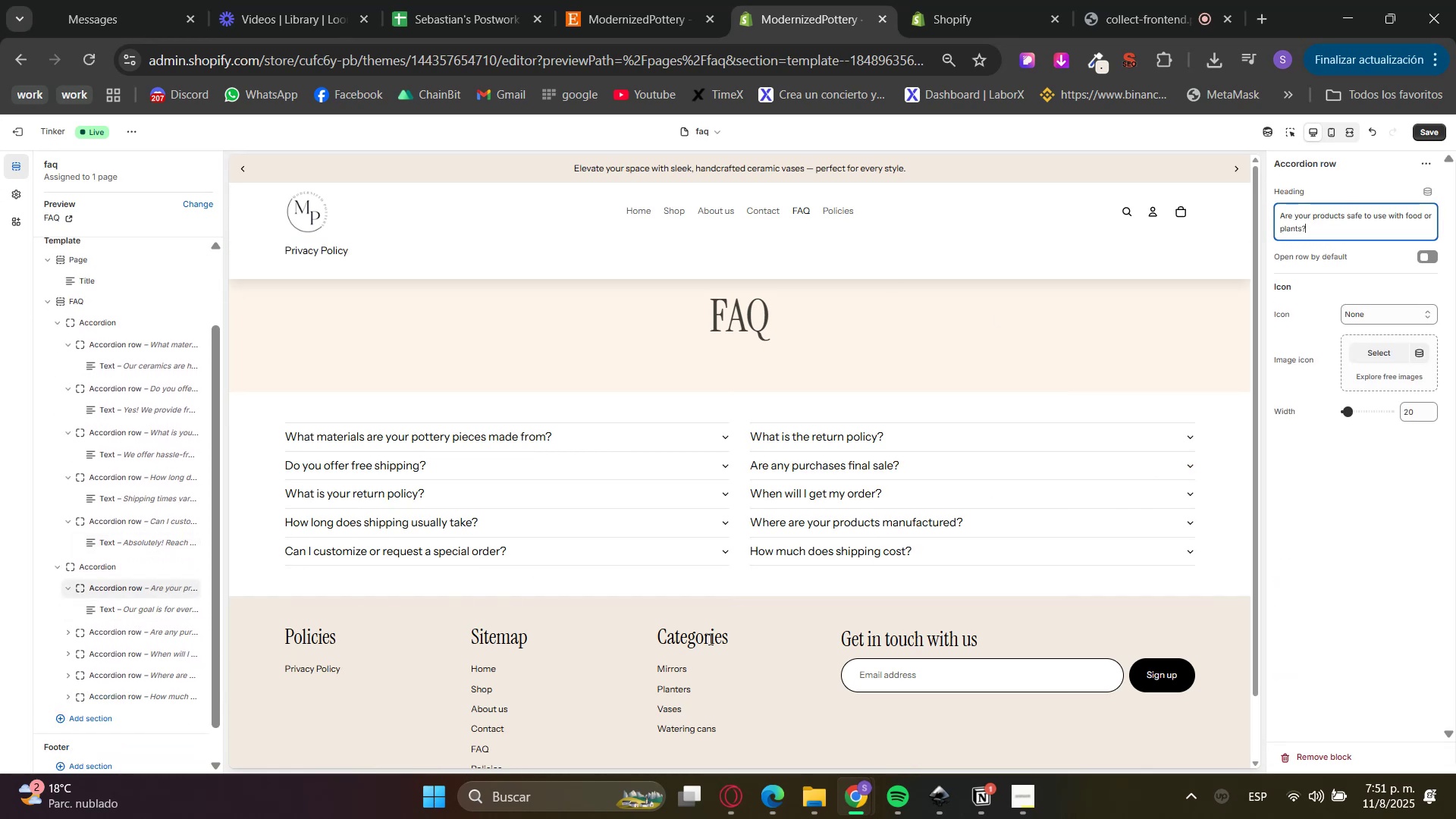 
key(Control+ControlLeft)
 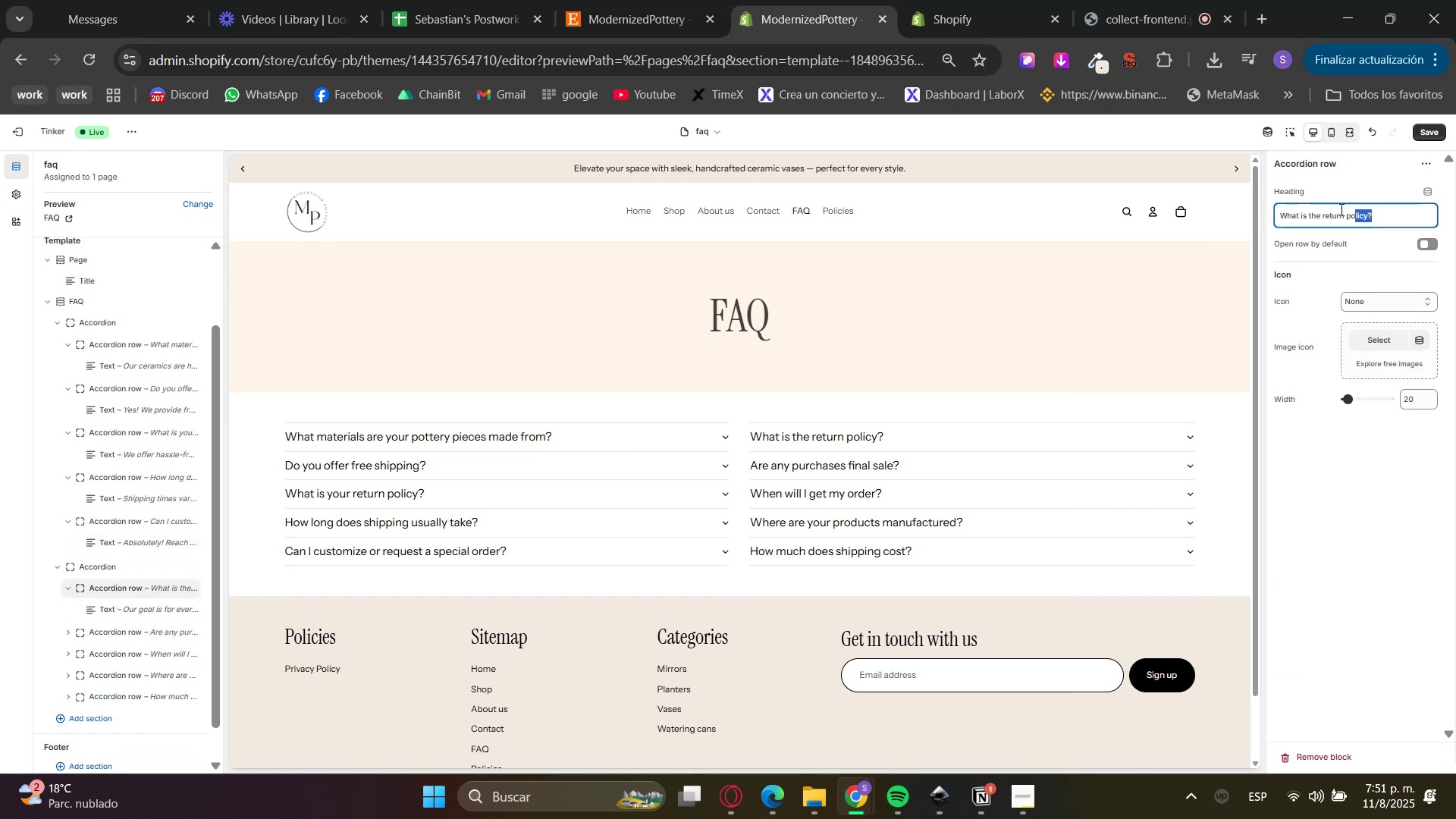 
key(Control+V)
 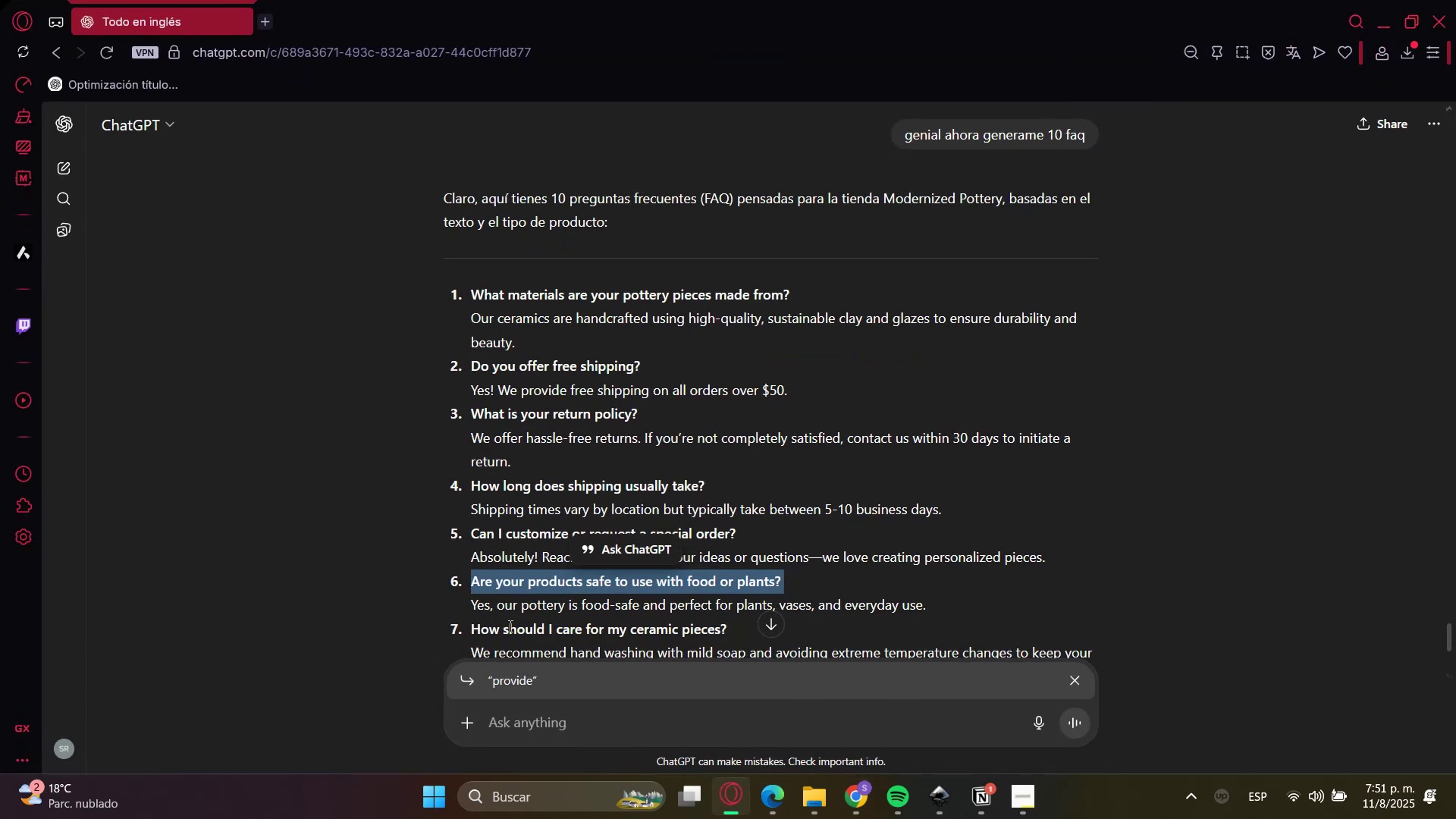 
double_click([518, 612])
 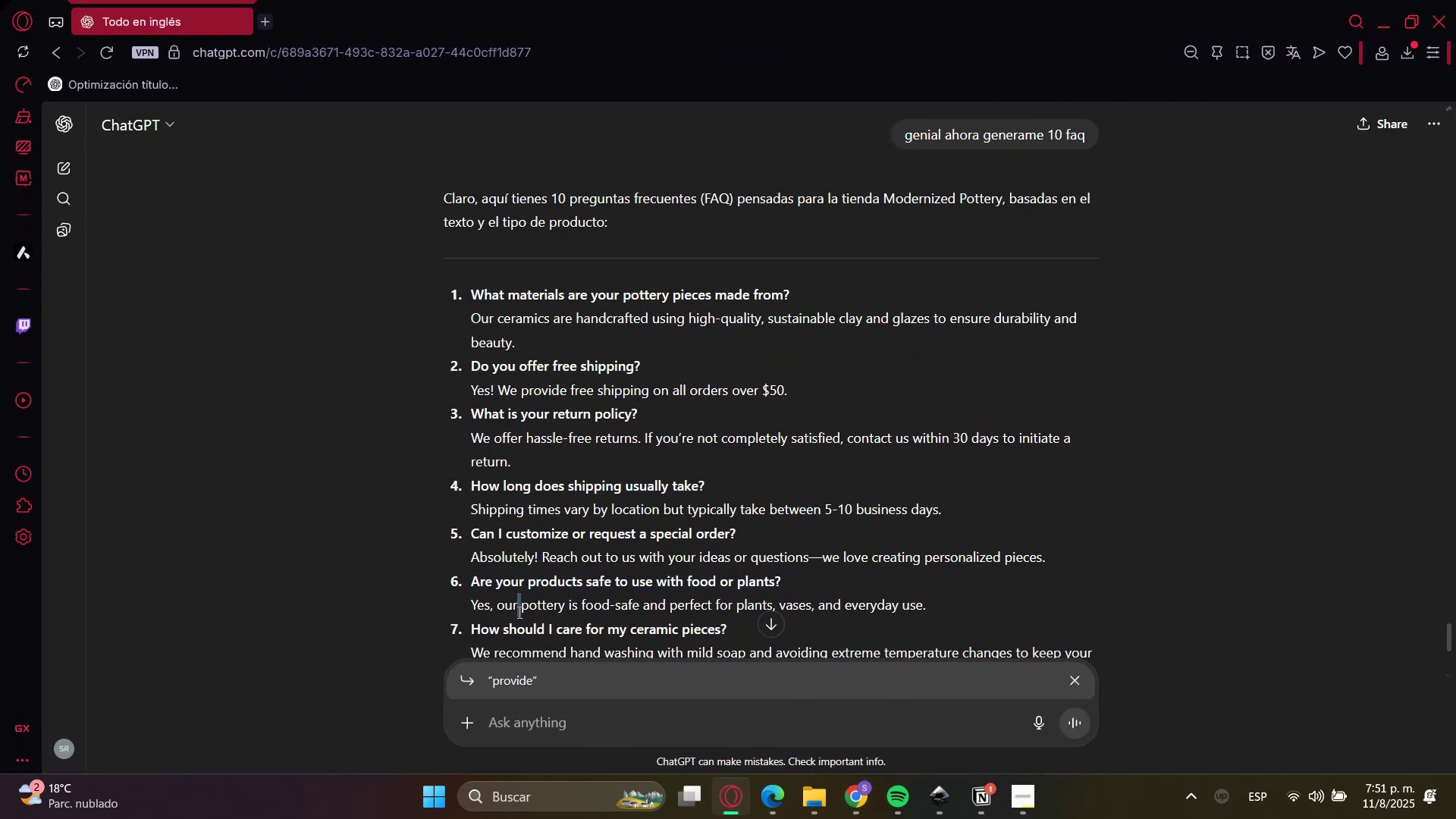 
triple_click([518, 612])
 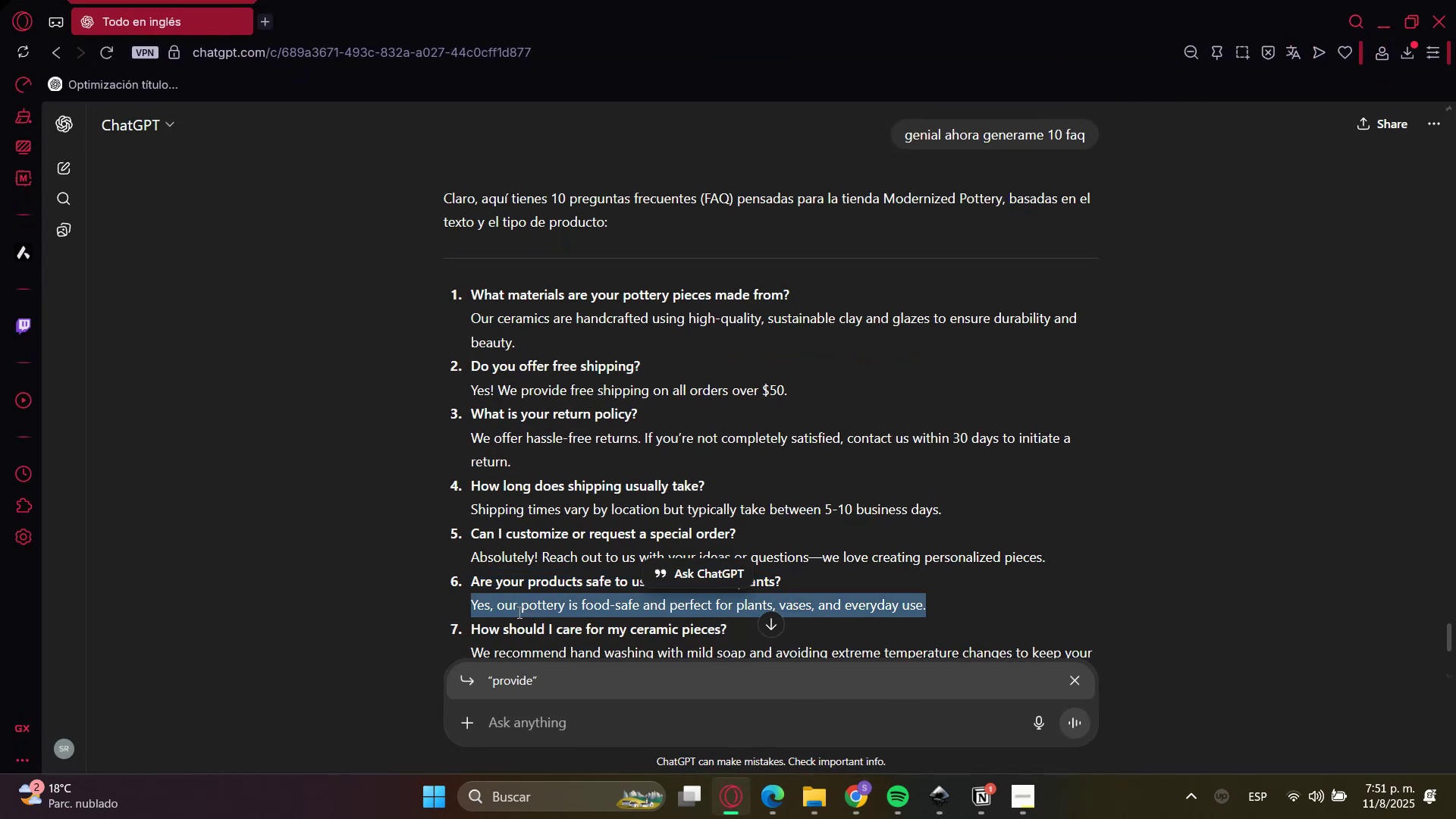 
key(Control+C)
 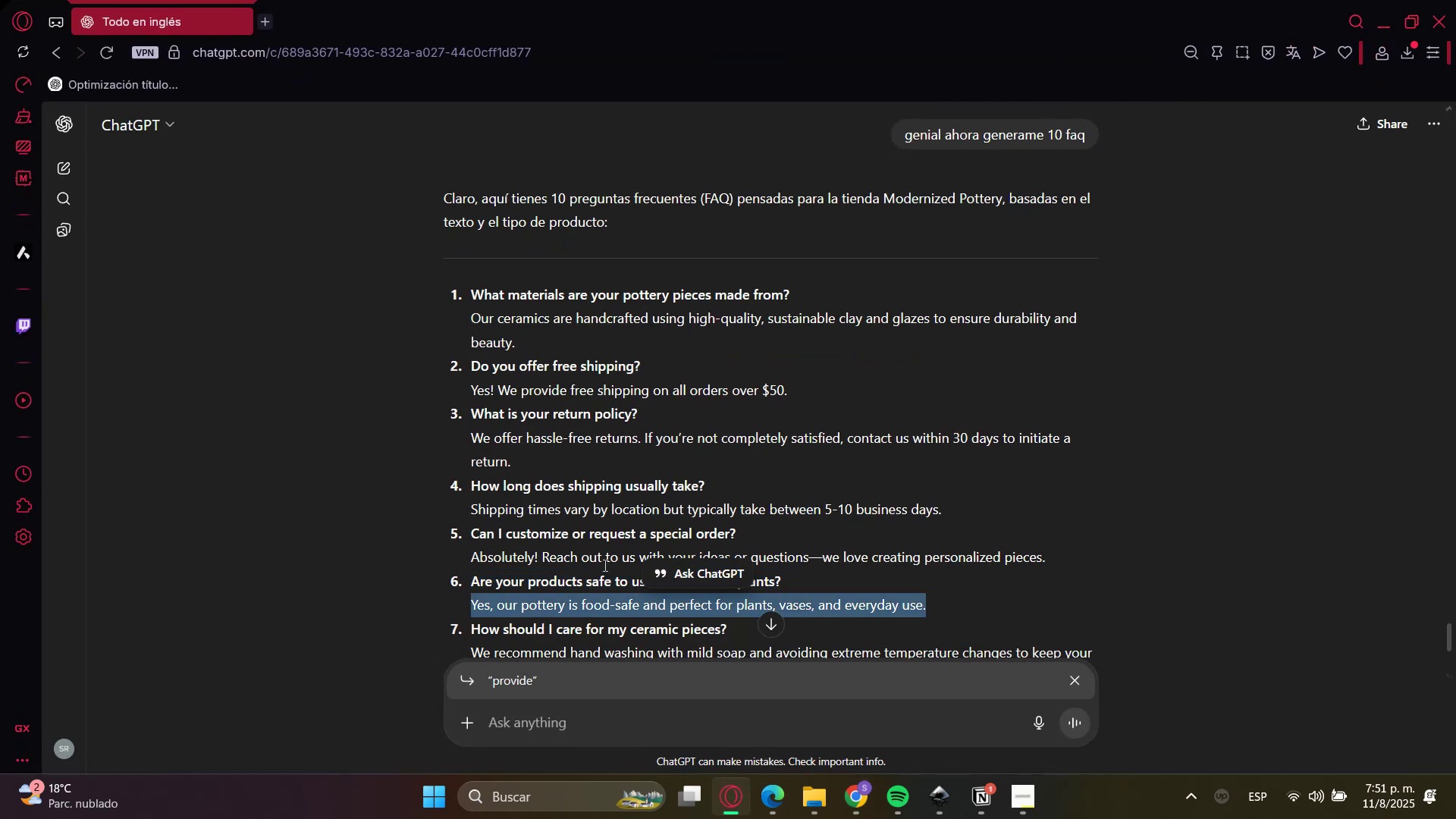 
key(Control+C)
 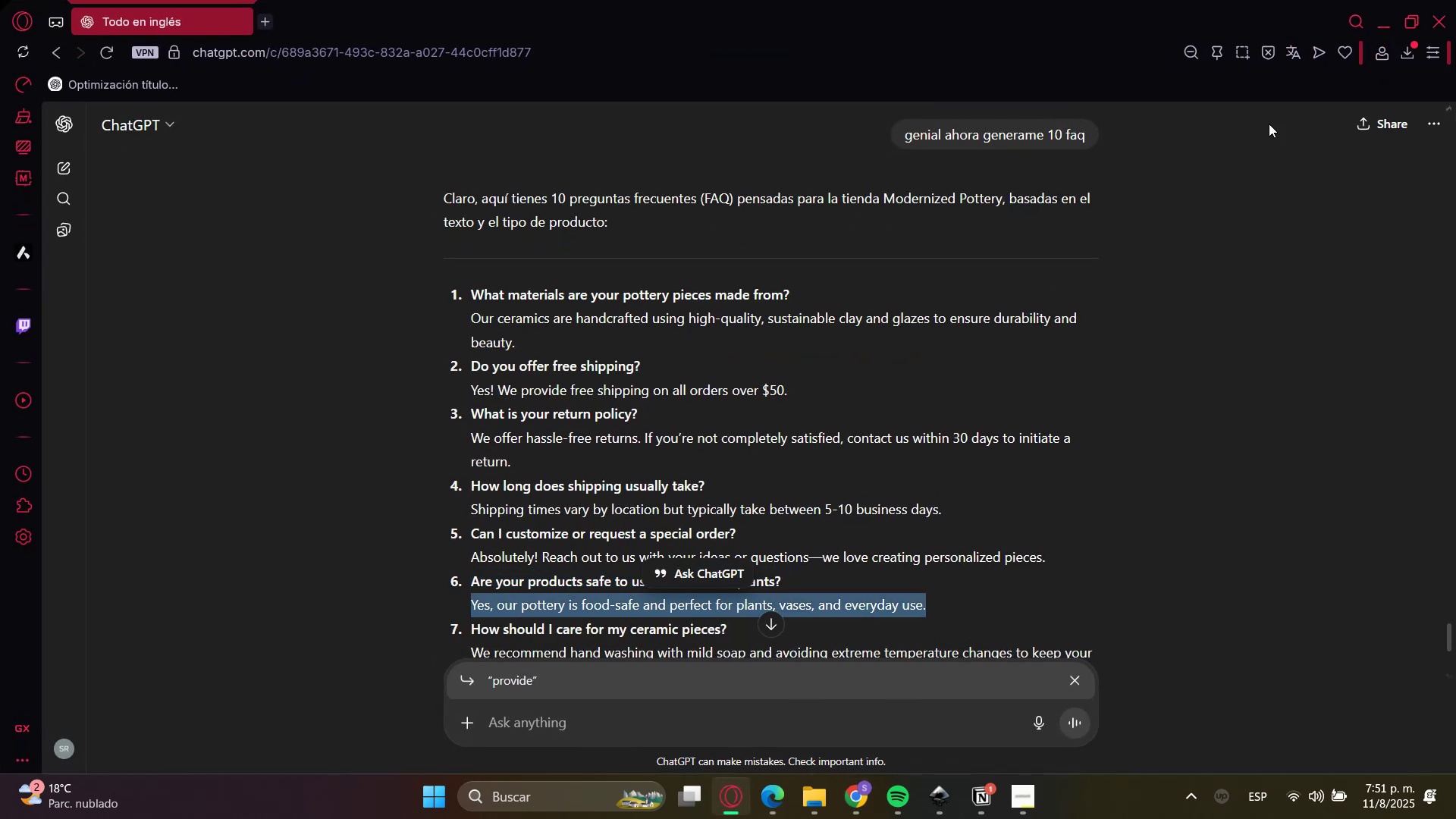 
key(Control+C)
 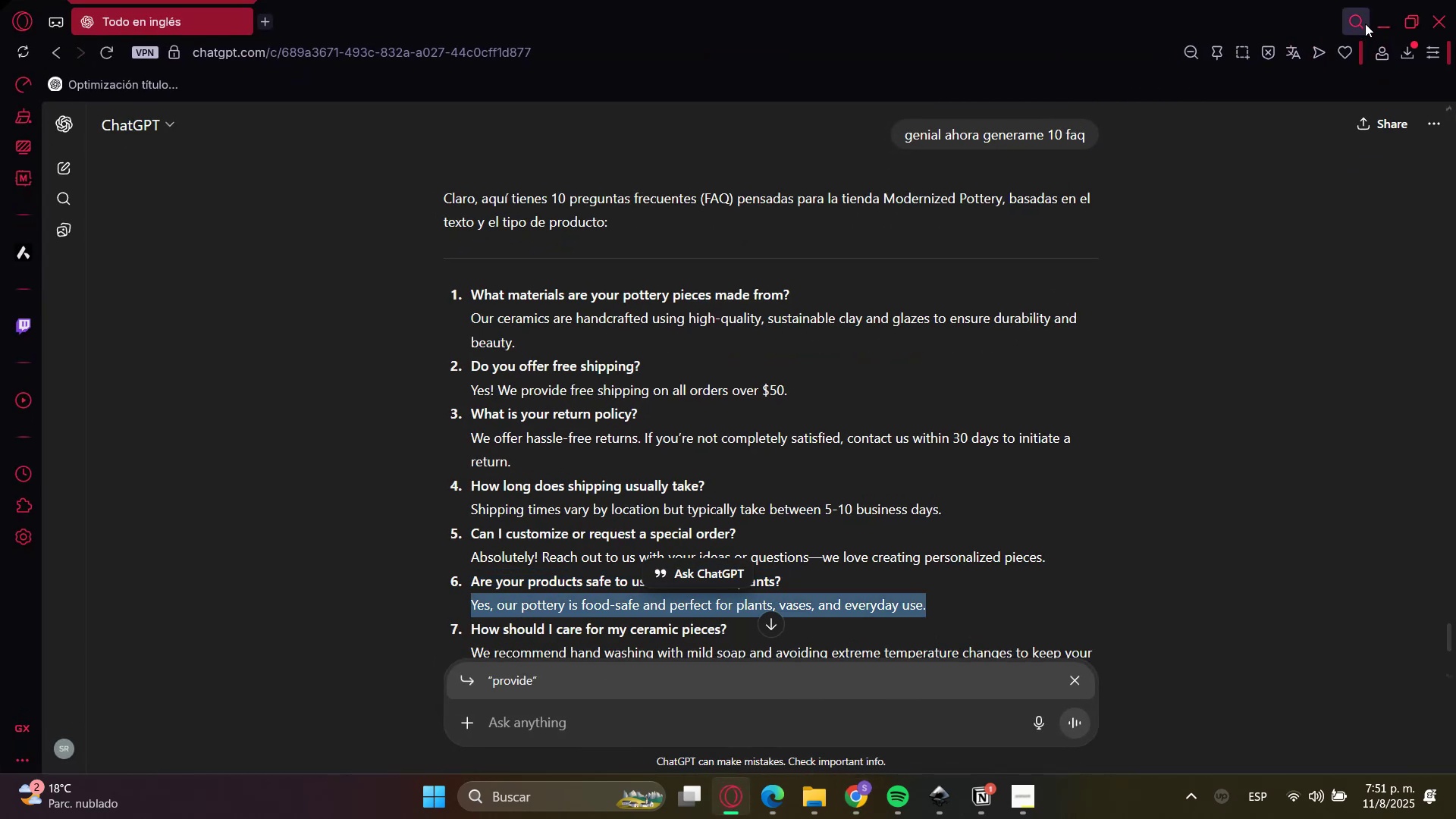 
left_click([1392, 17])
 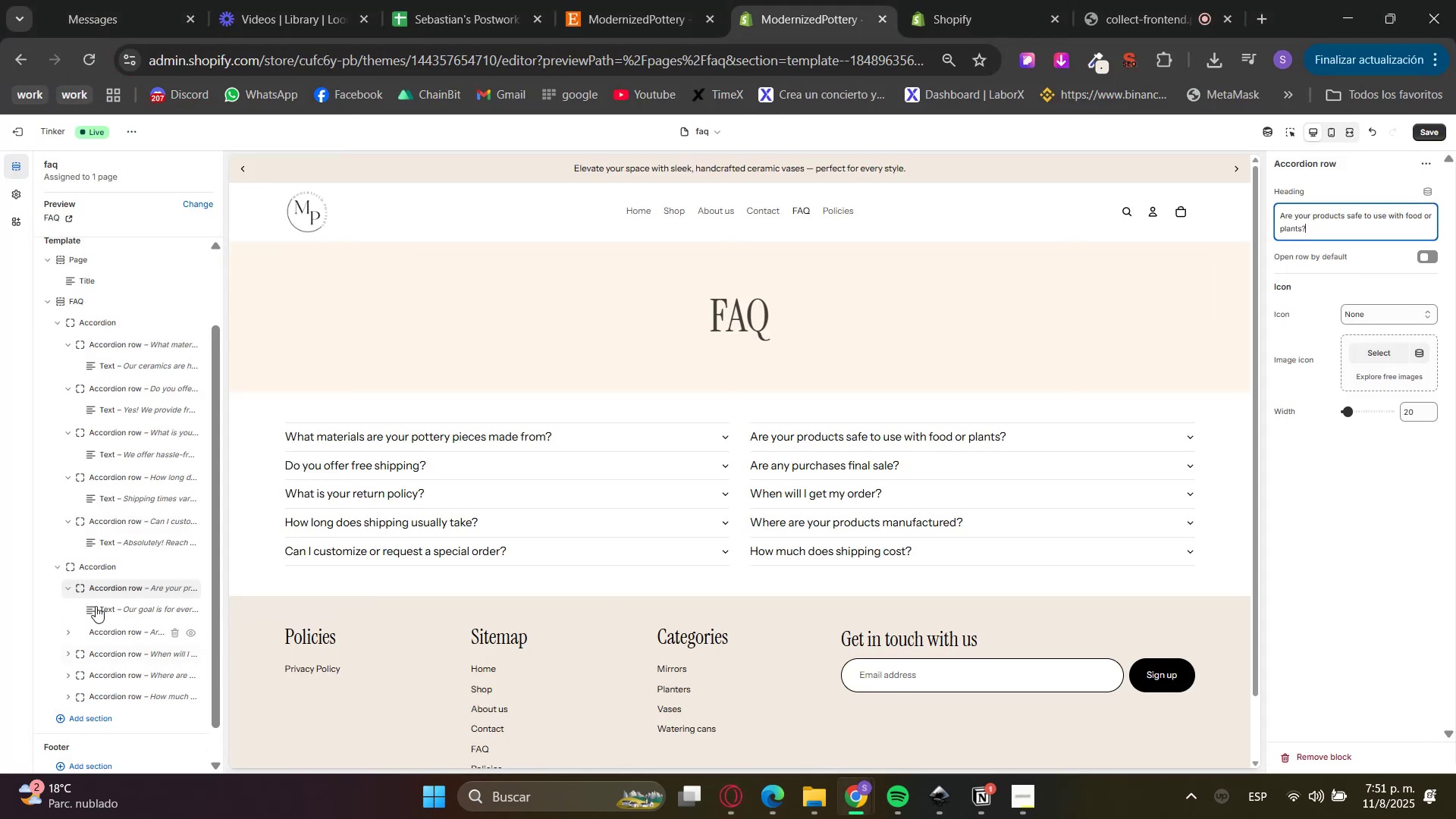 
left_click([104, 609])
 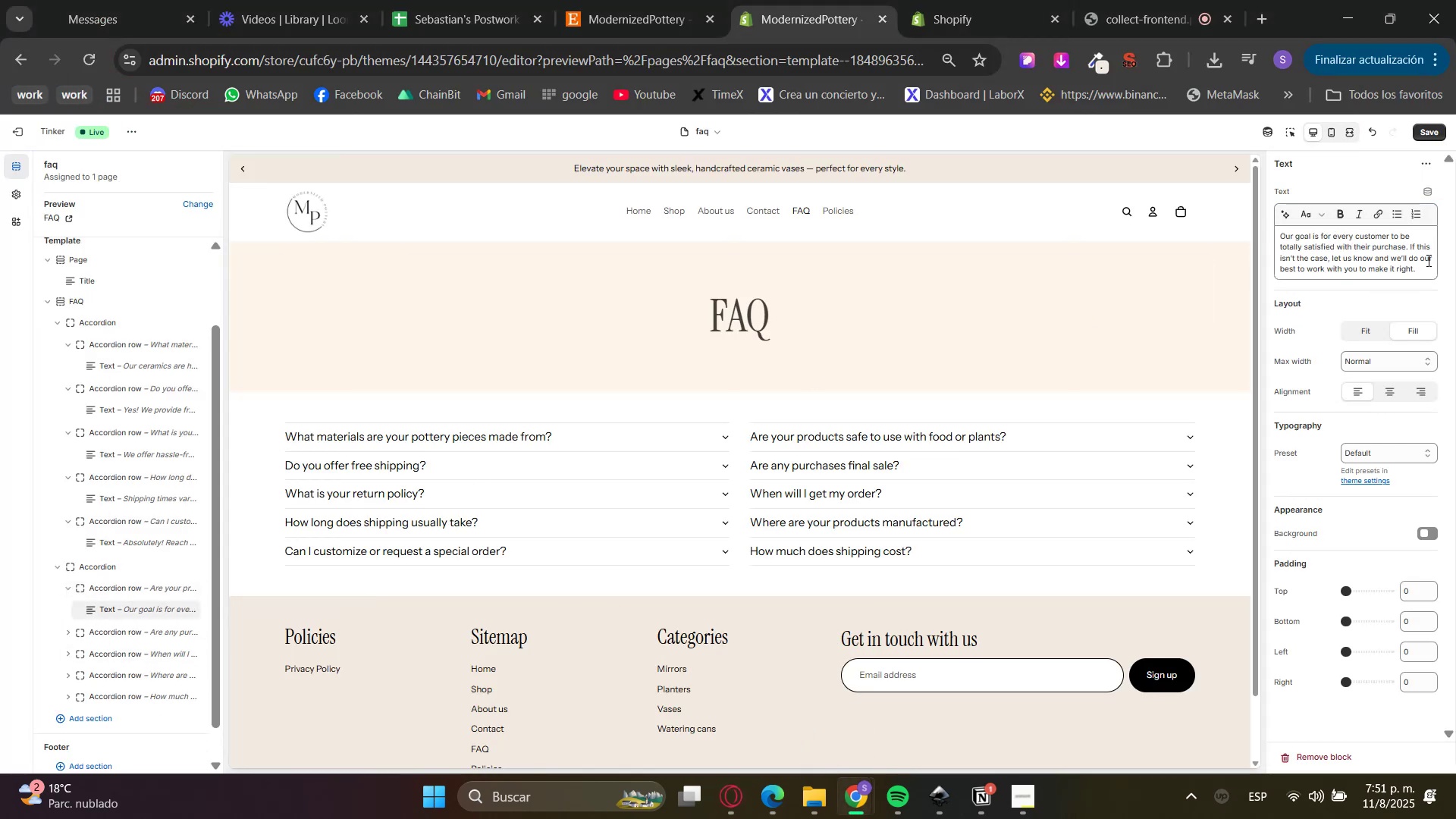 
left_click_drag(start_coordinate=[1420, 269], to_coordinate=[1069, 146])
 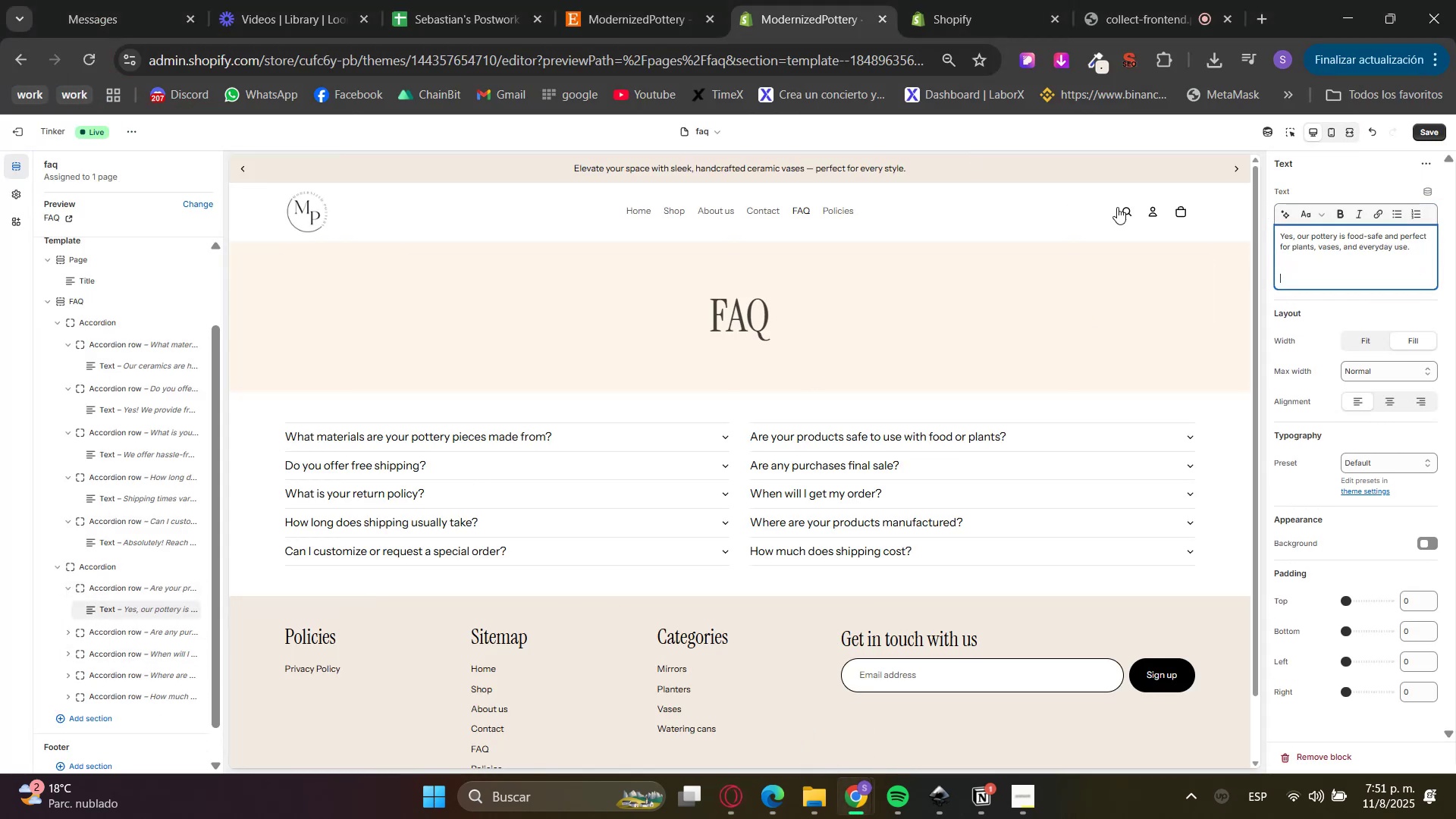 
key(Control+ControlLeft)
 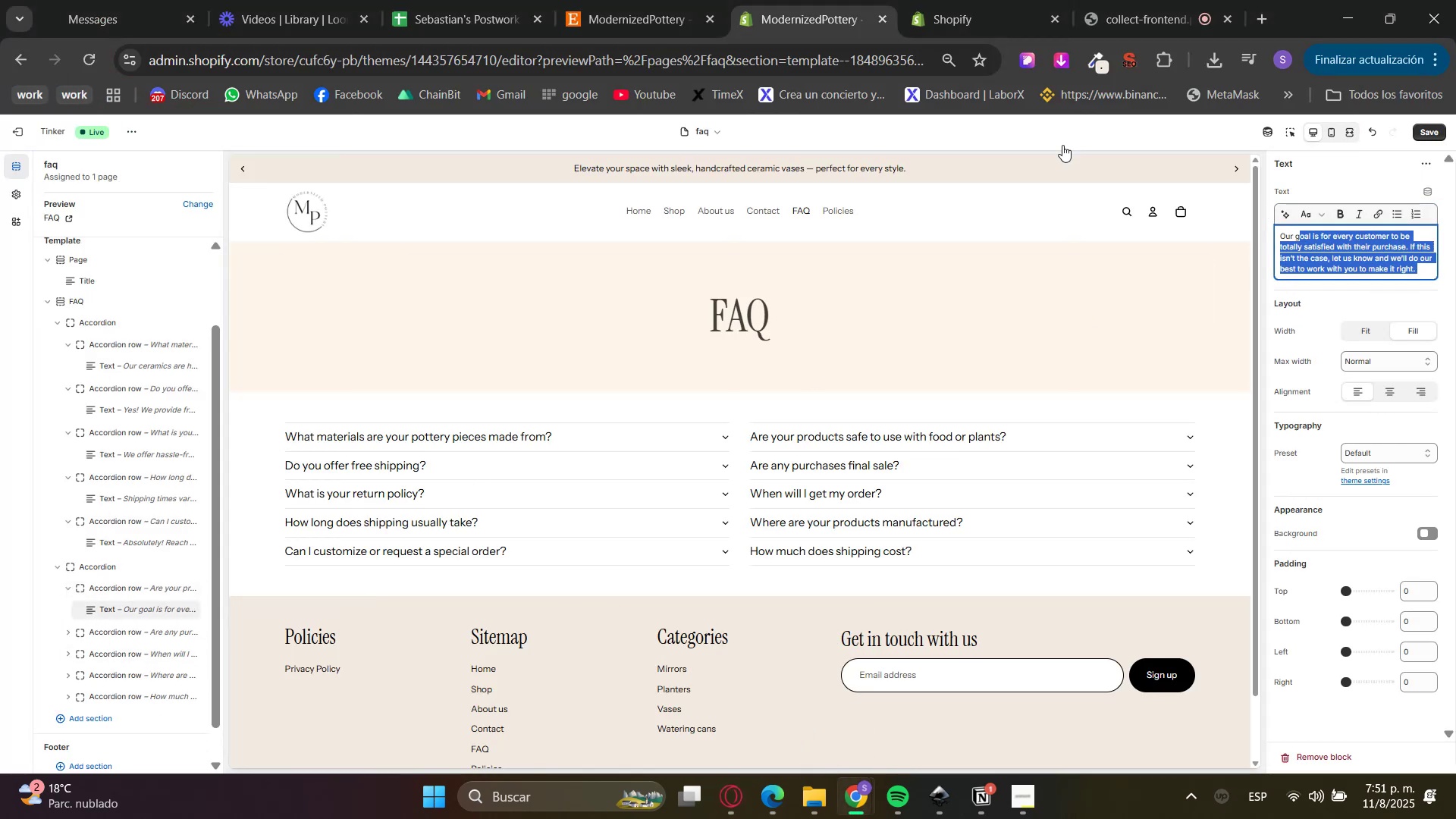 
key(Control+V)
 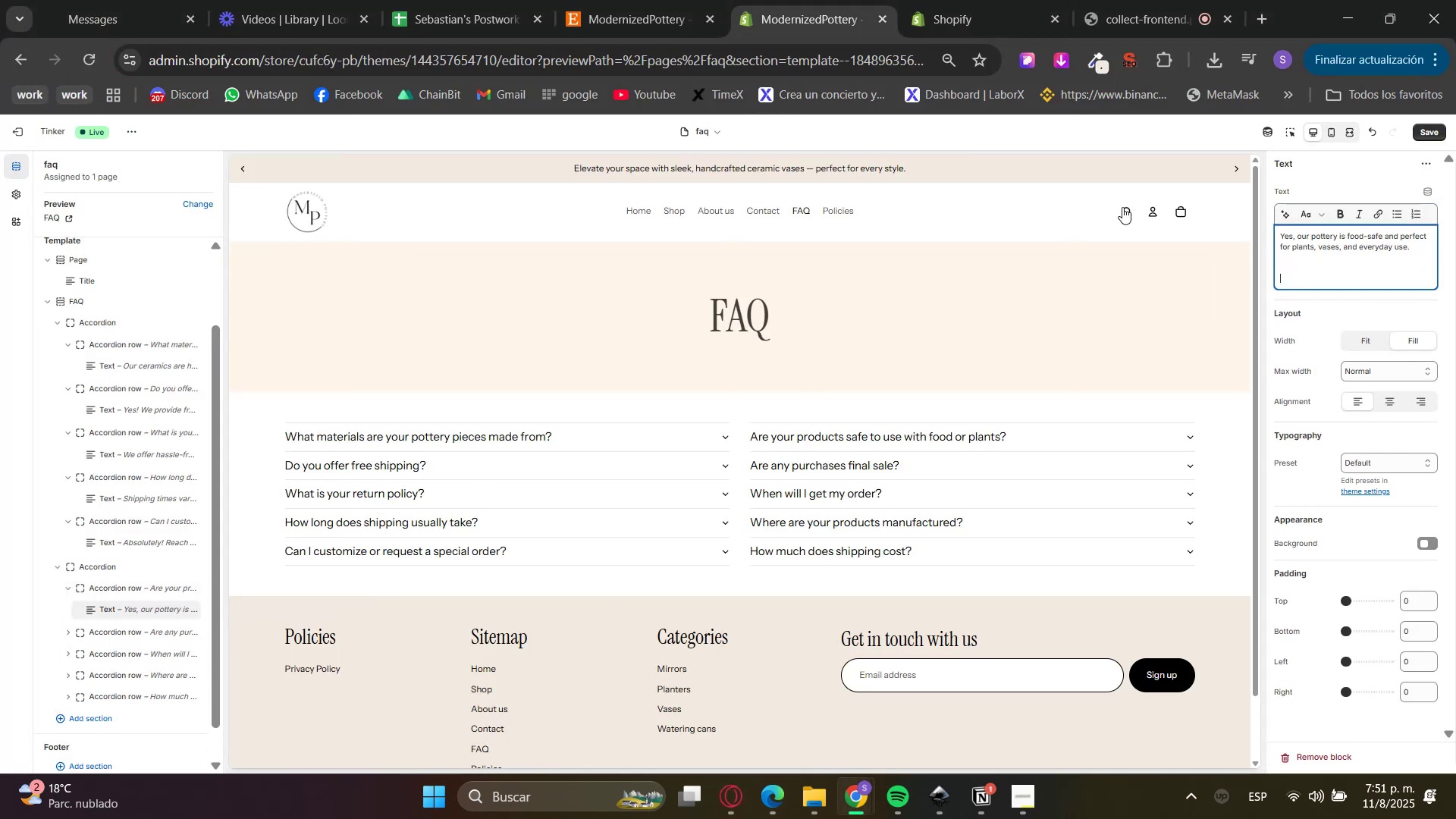 
key(Backspace)
 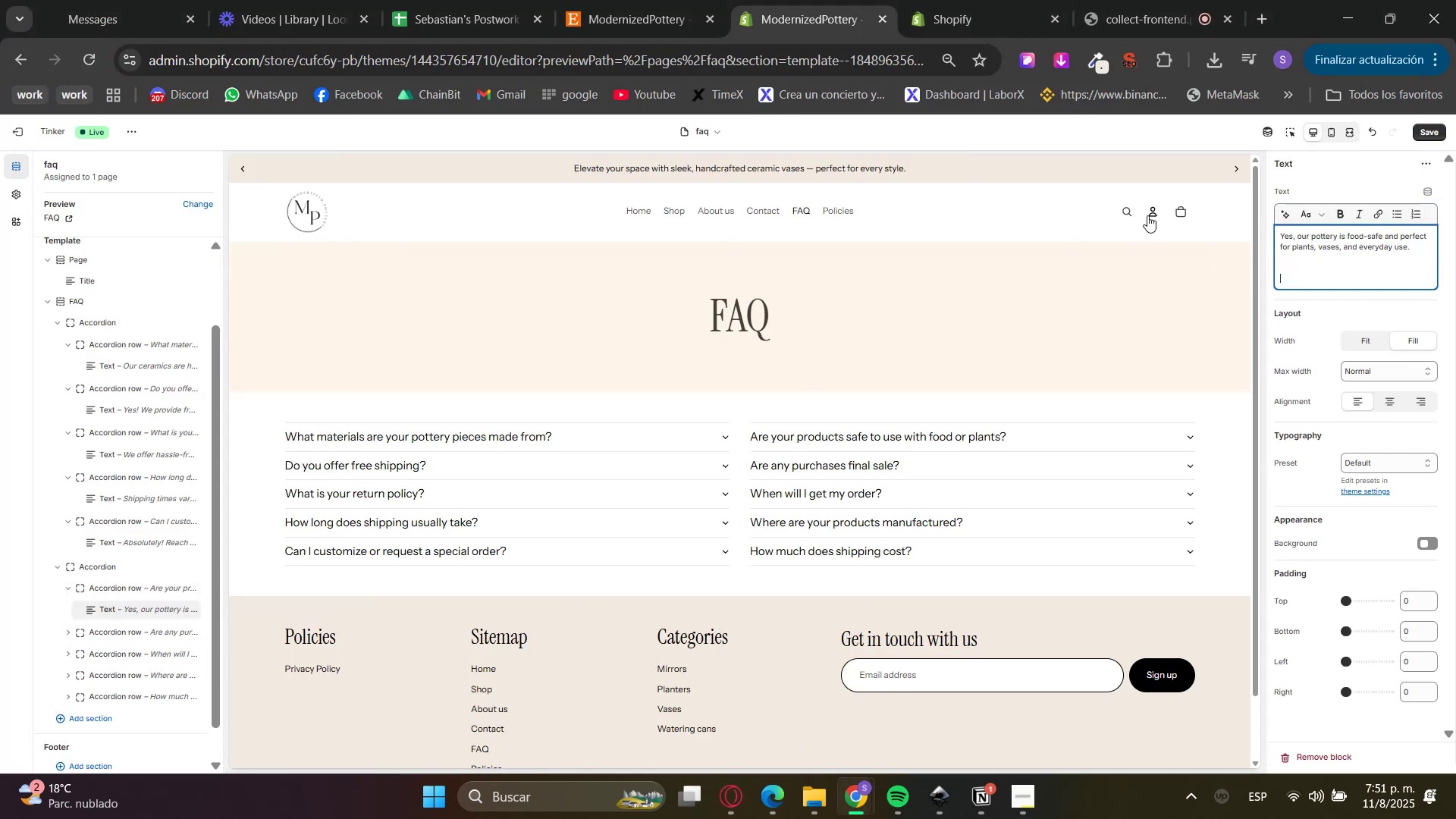 
key(Backspace)
 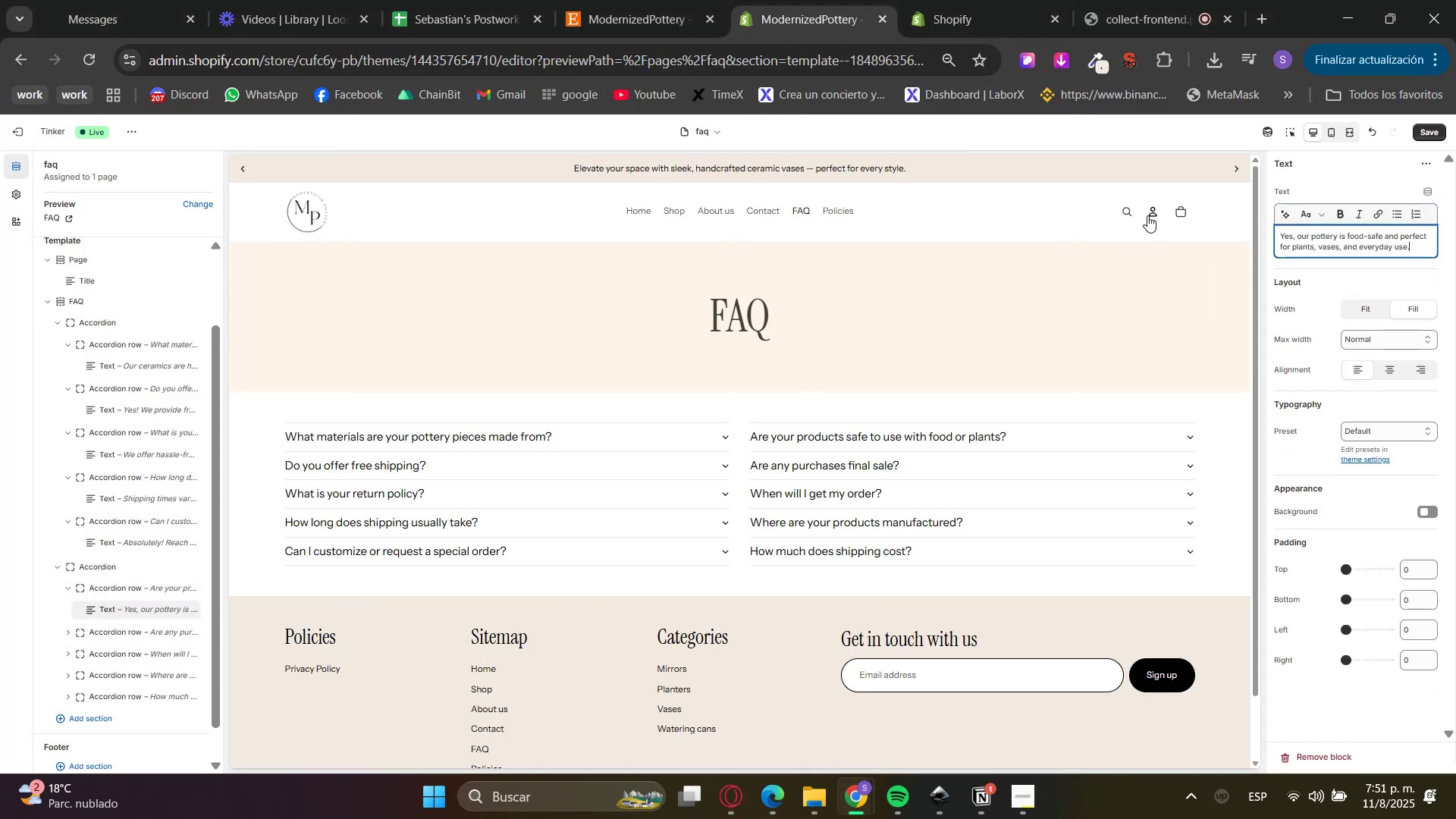 
key(Backspace)
 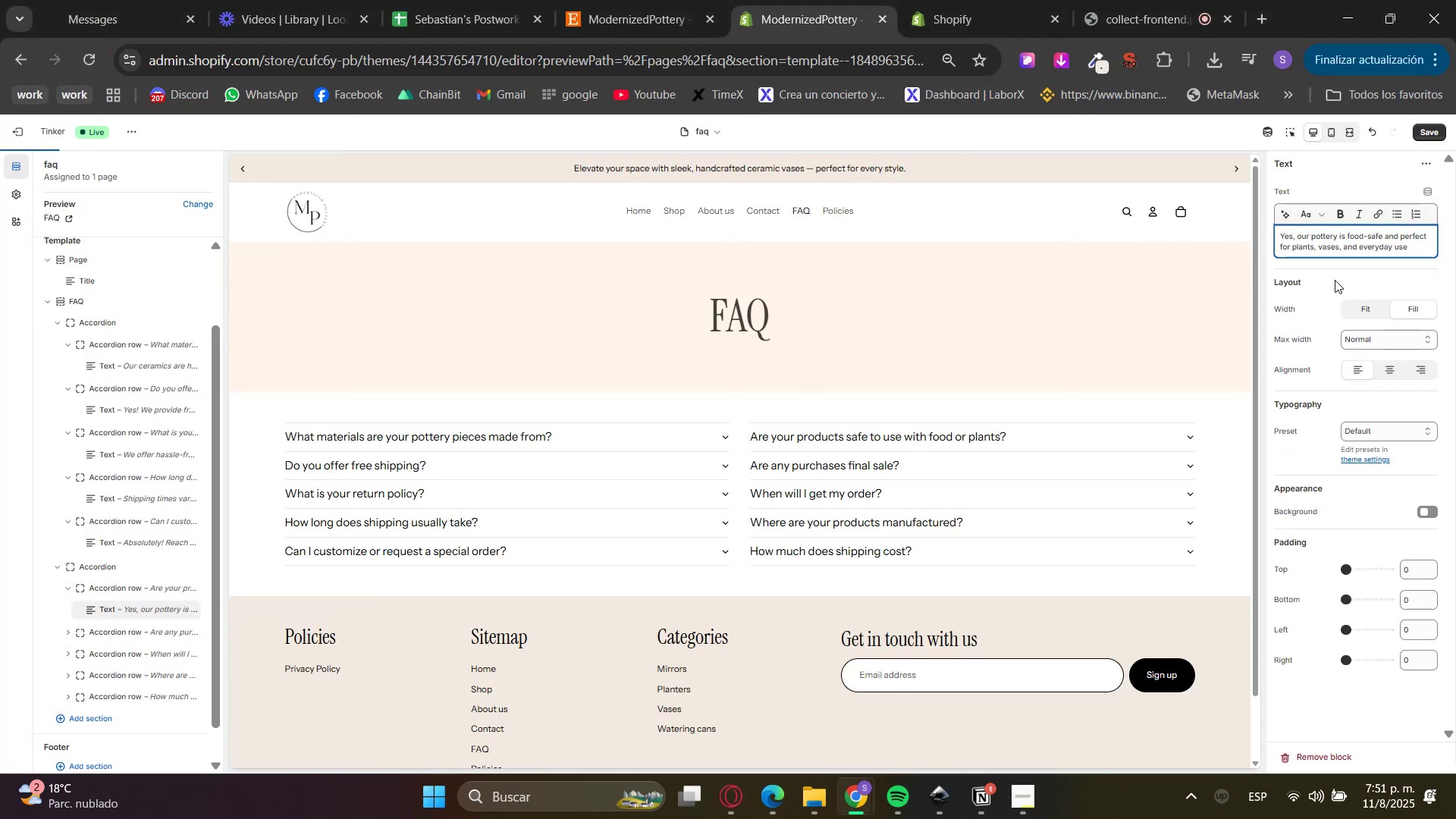 
key(Period)
 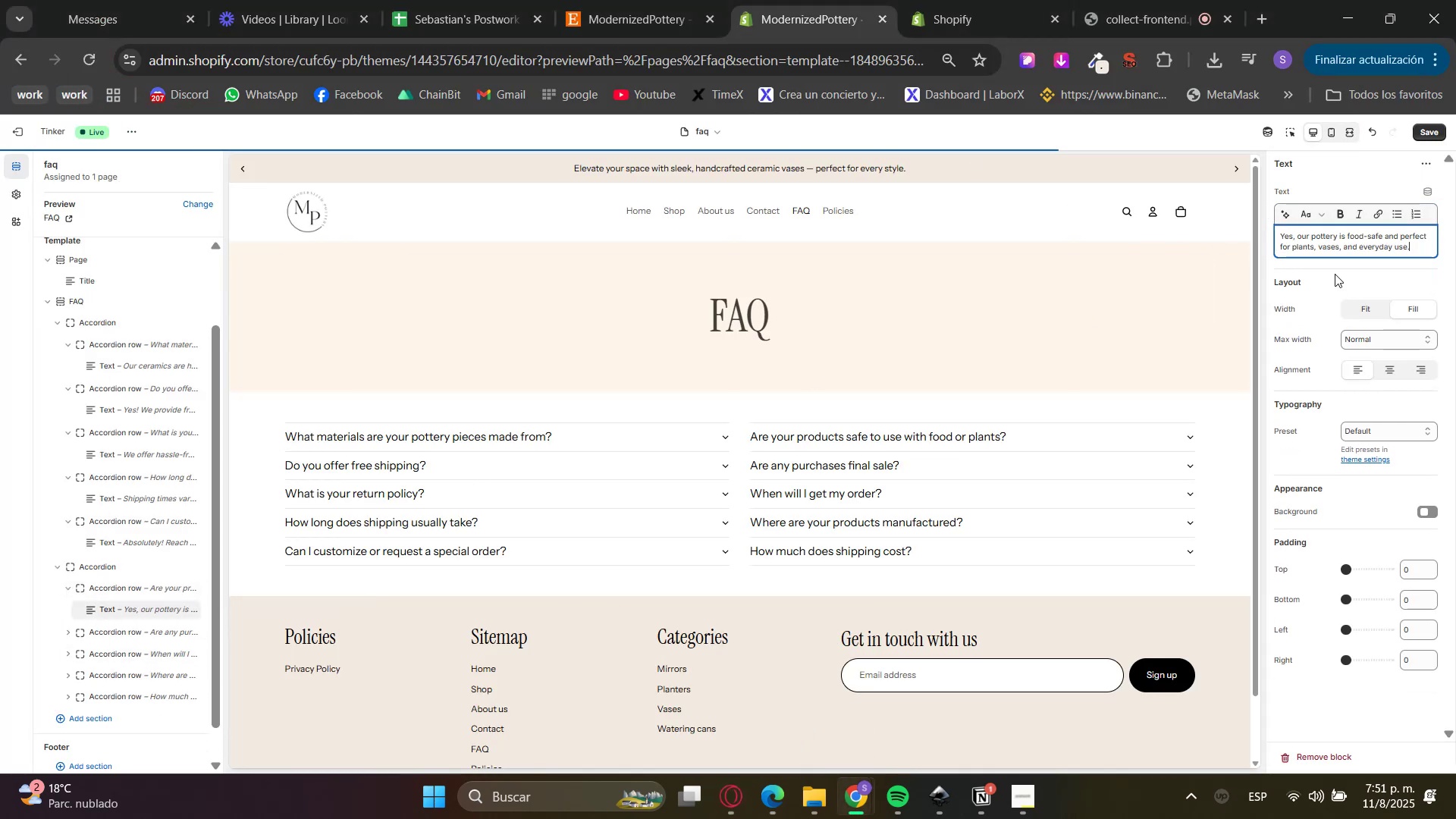 
left_click([1335, 268])
 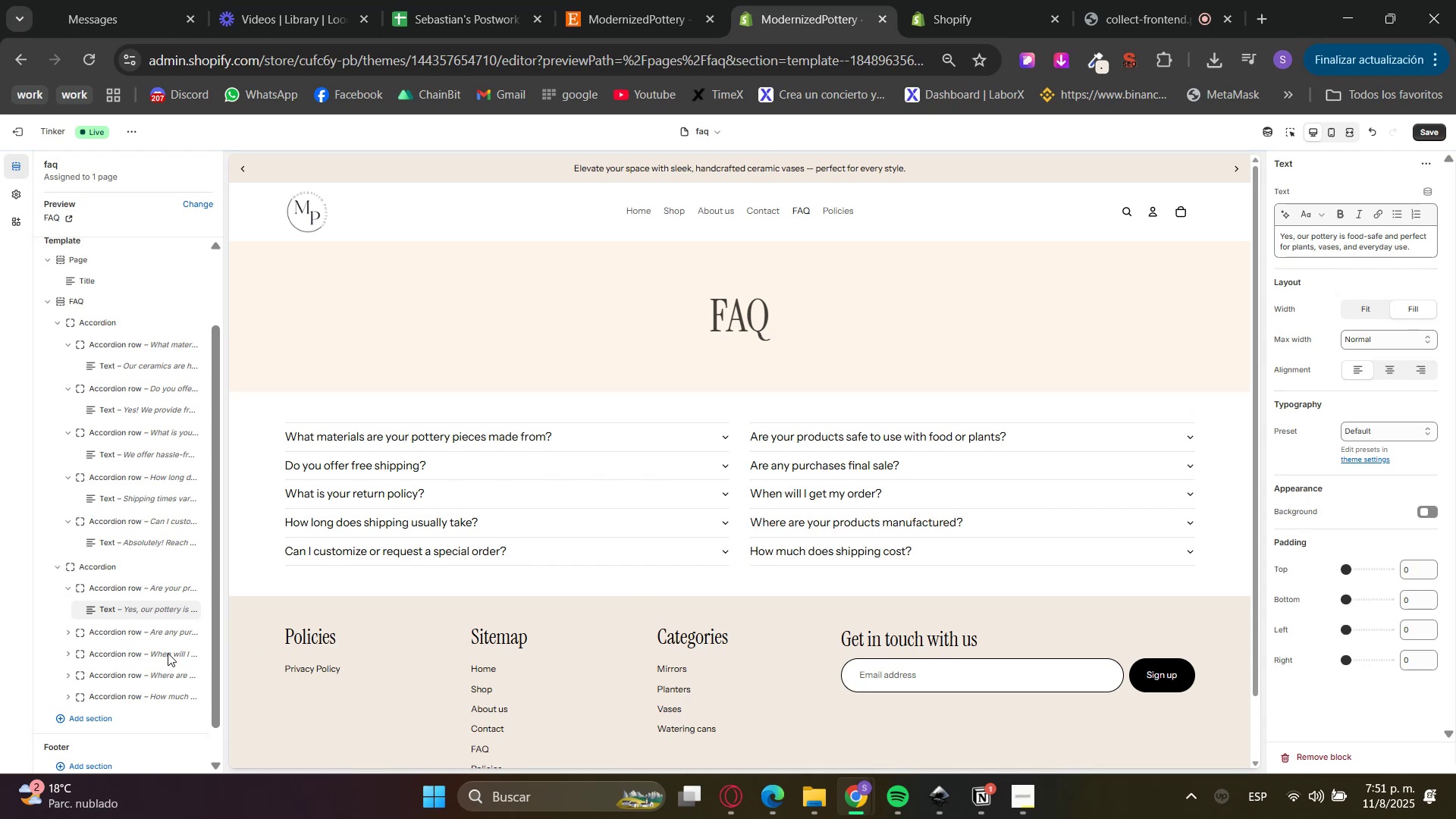 
left_click([96, 630])
 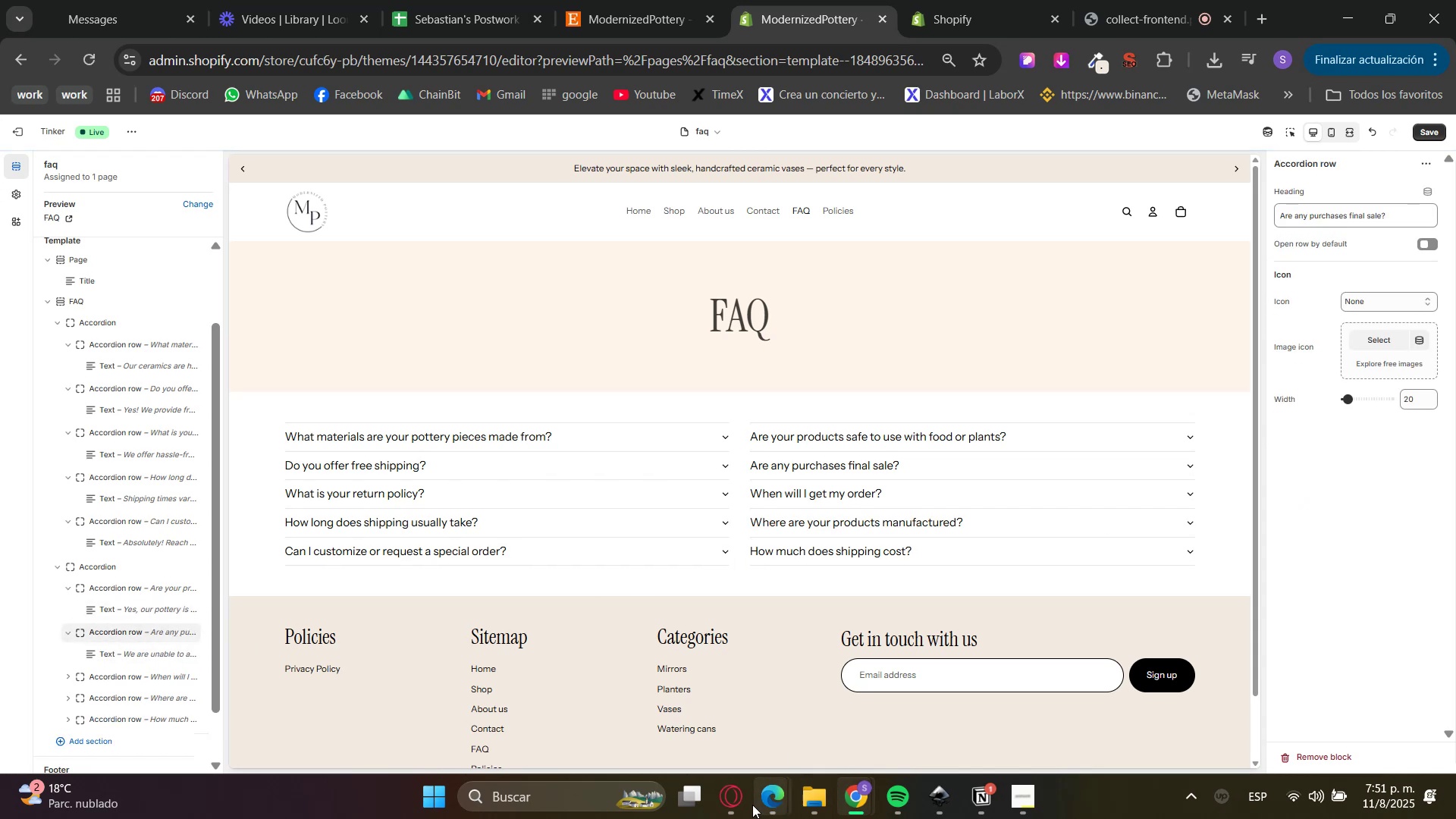 
left_click([724, 807])
 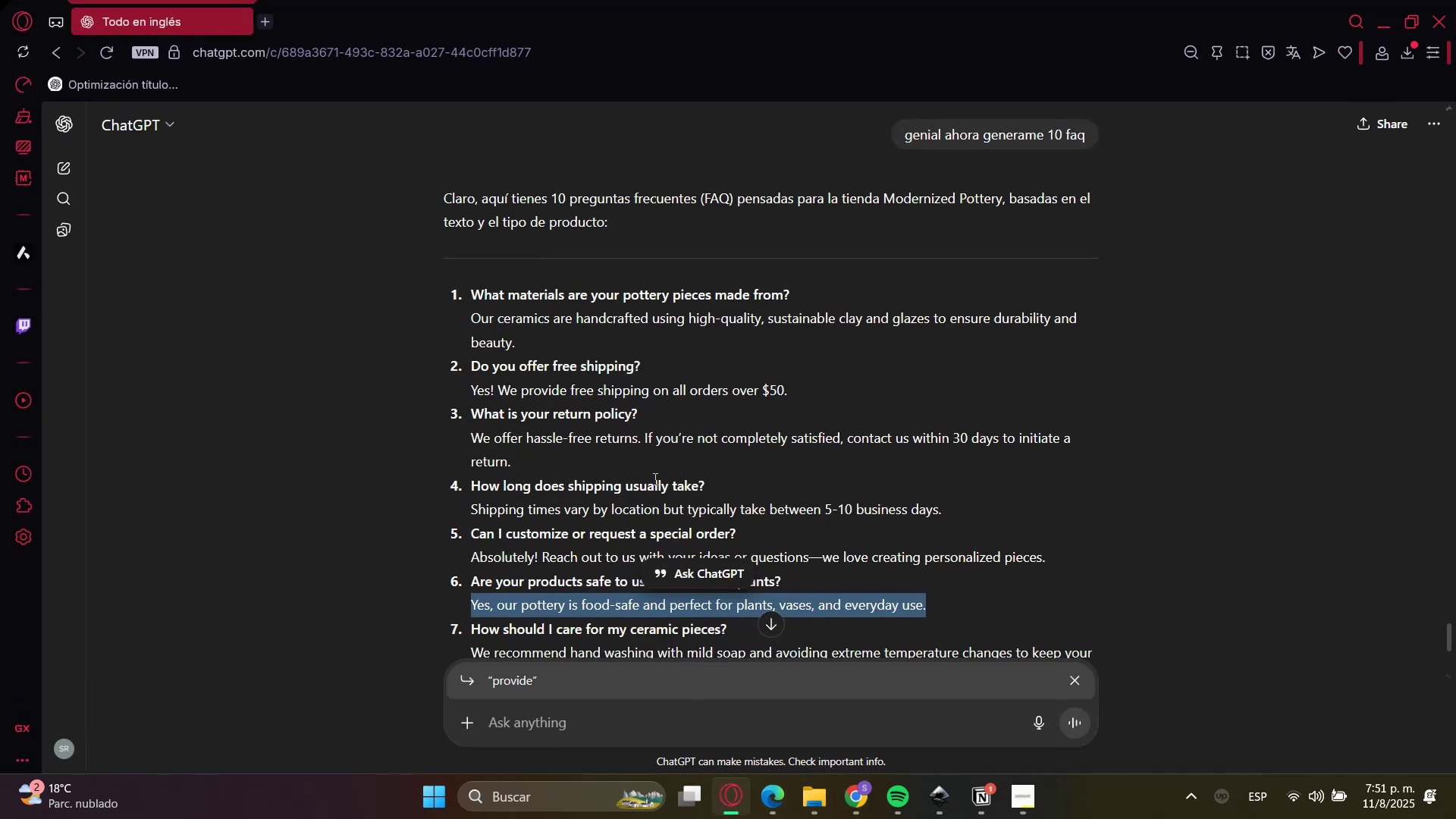 
scroll: coordinate [596, 639], scroll_direction: down, amount: 2.0
 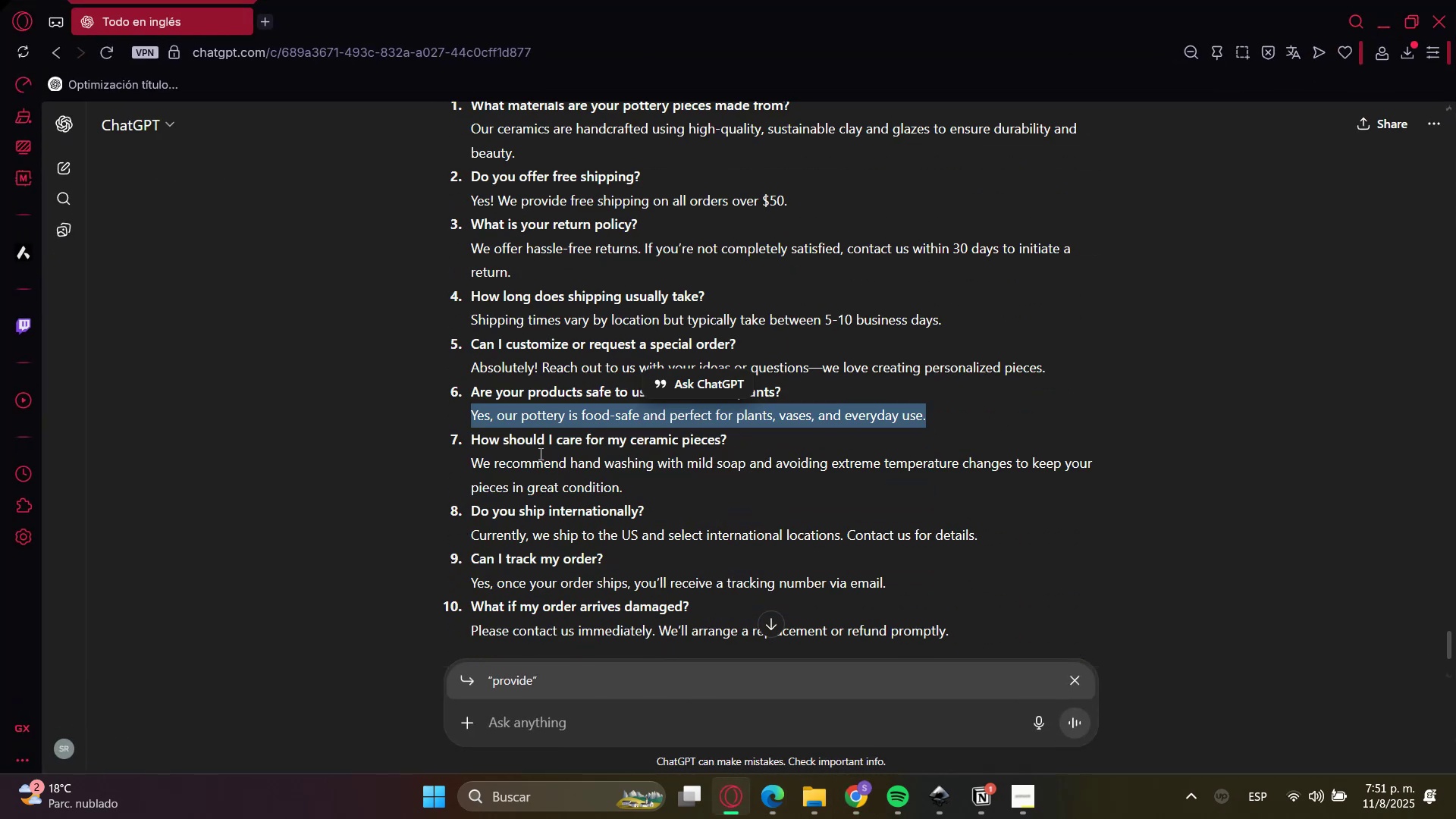 
double_click([529, 434])
 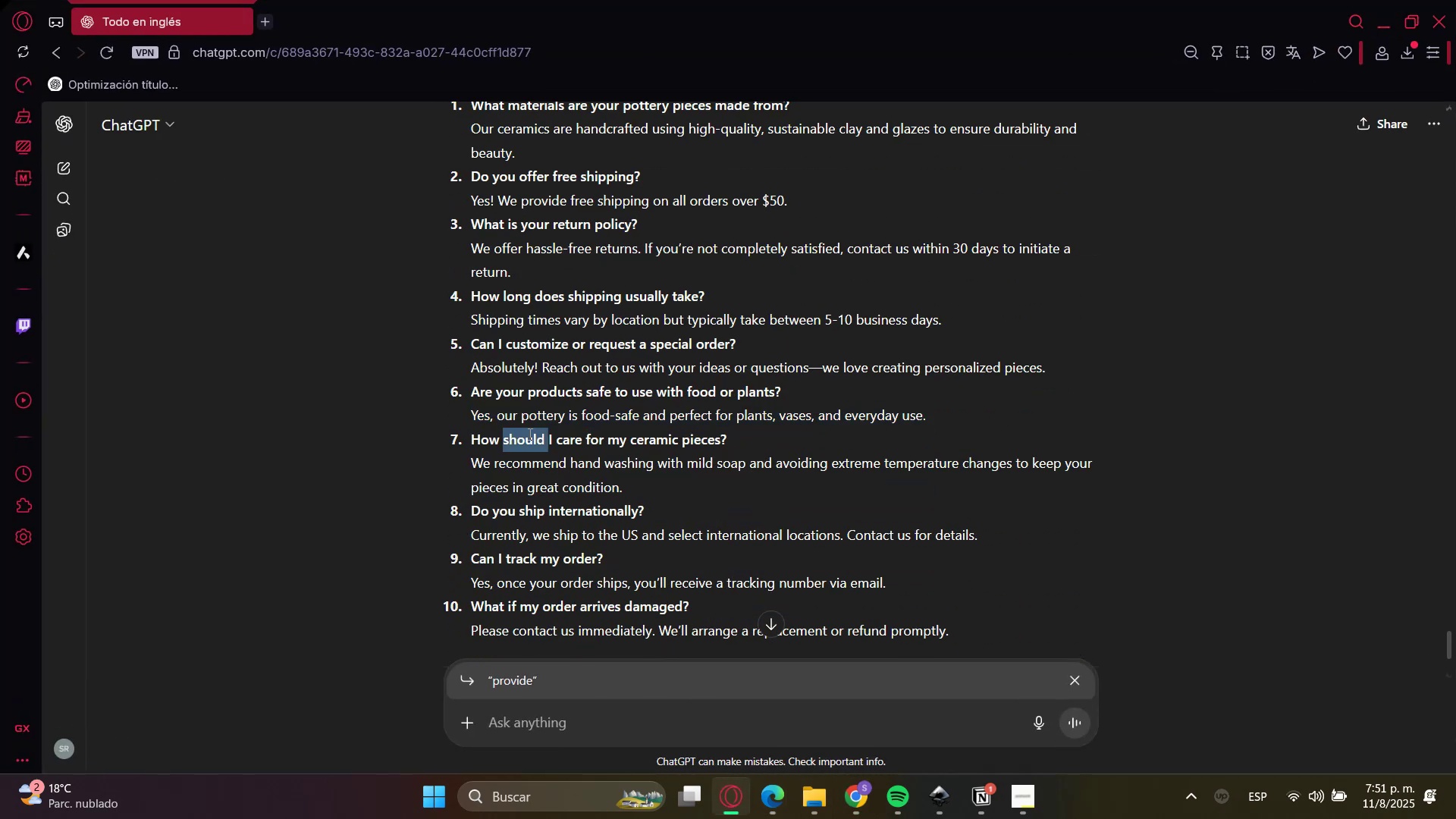 
triple_click([529, 434])
 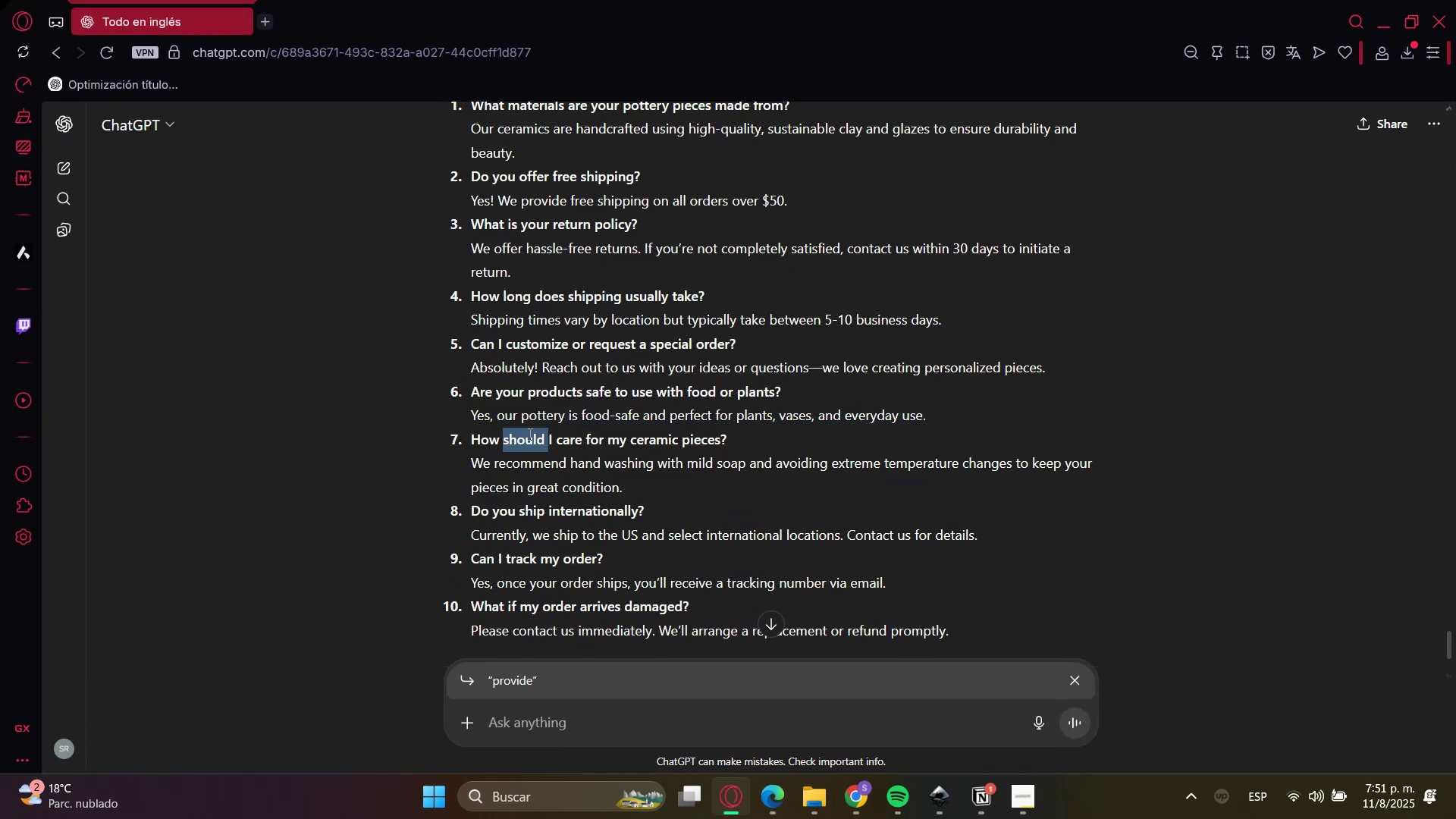 
triple_click([529, 434])
 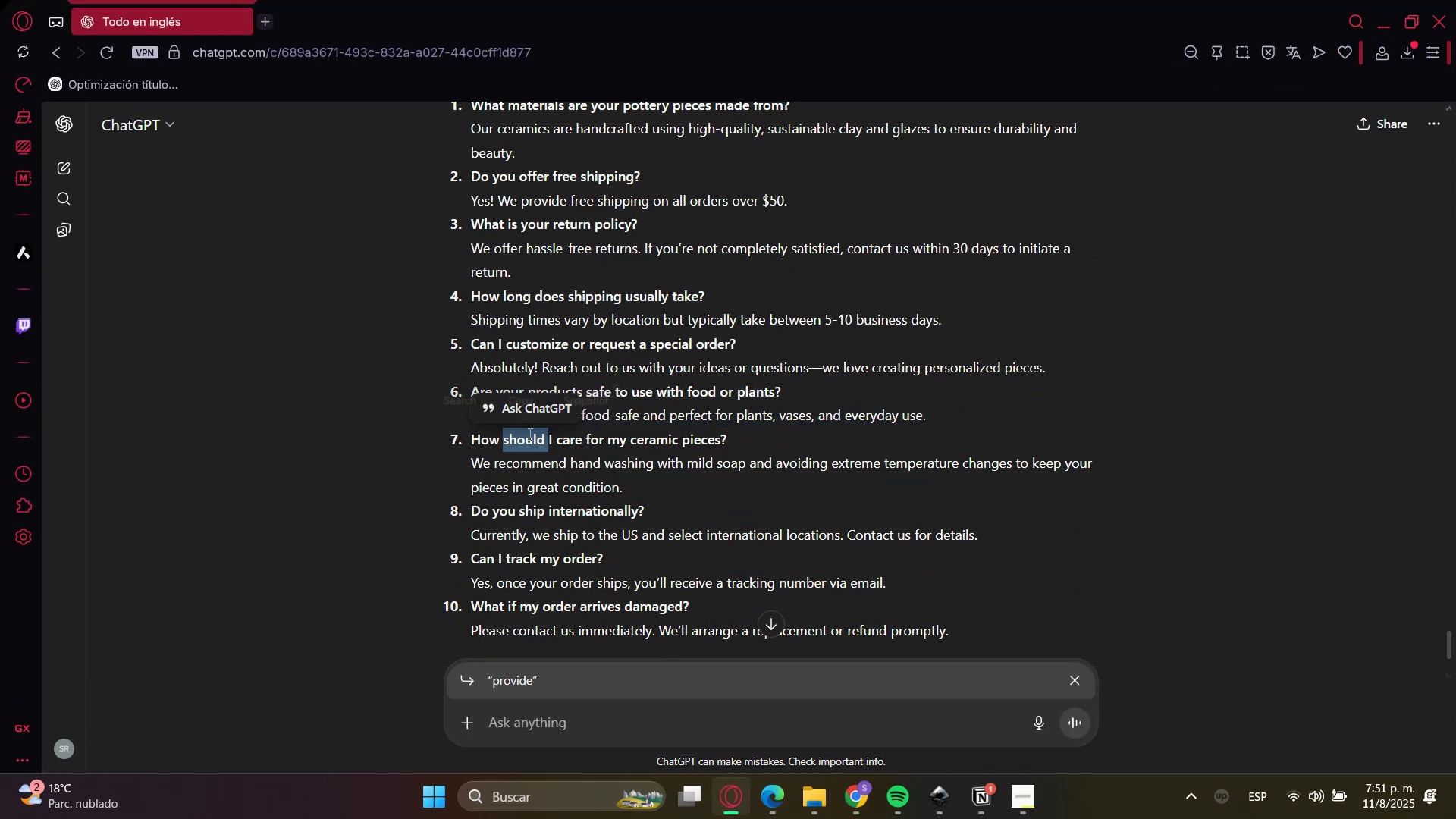 
key(Control+C)
 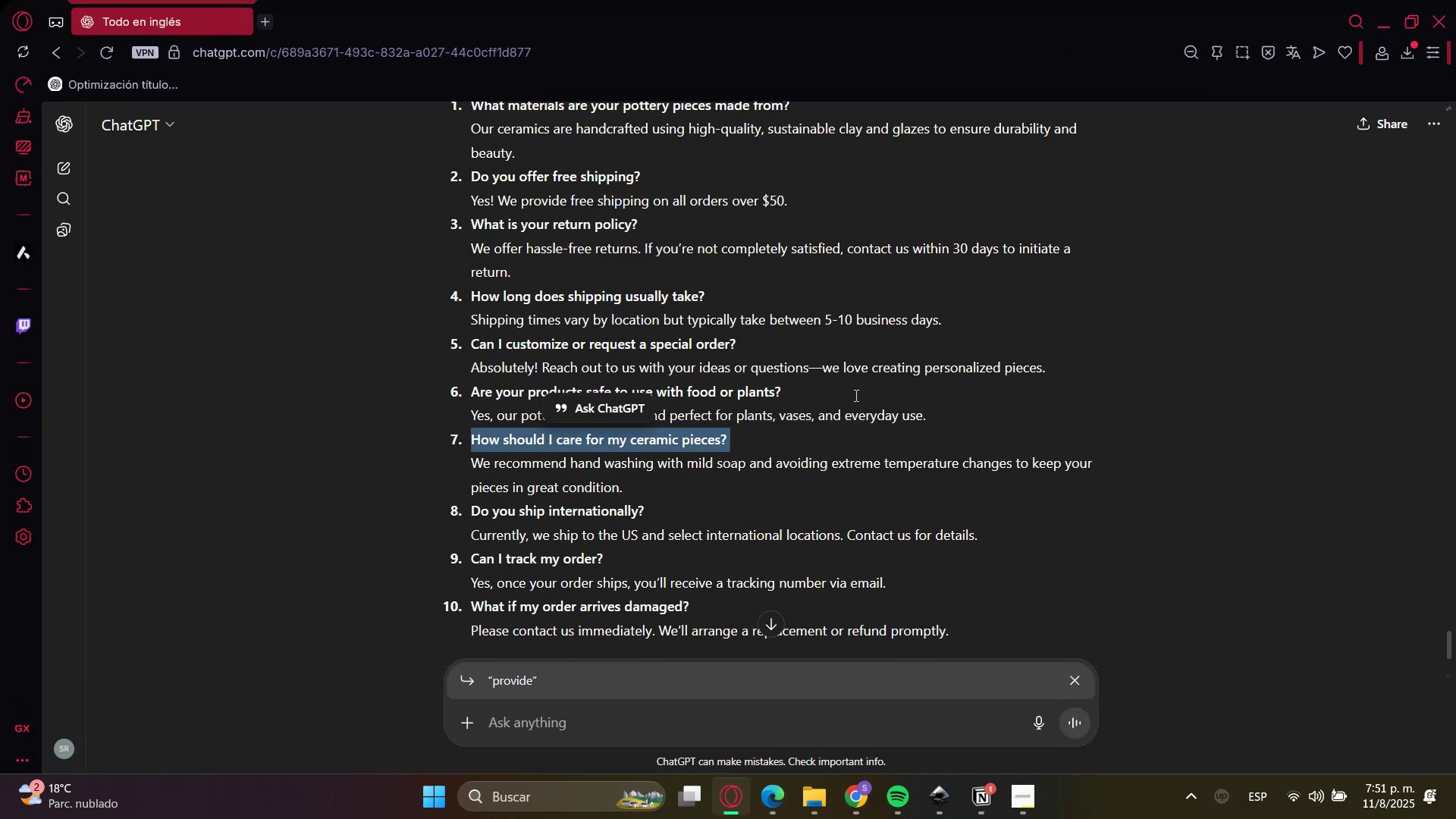 
key(Control+C)
 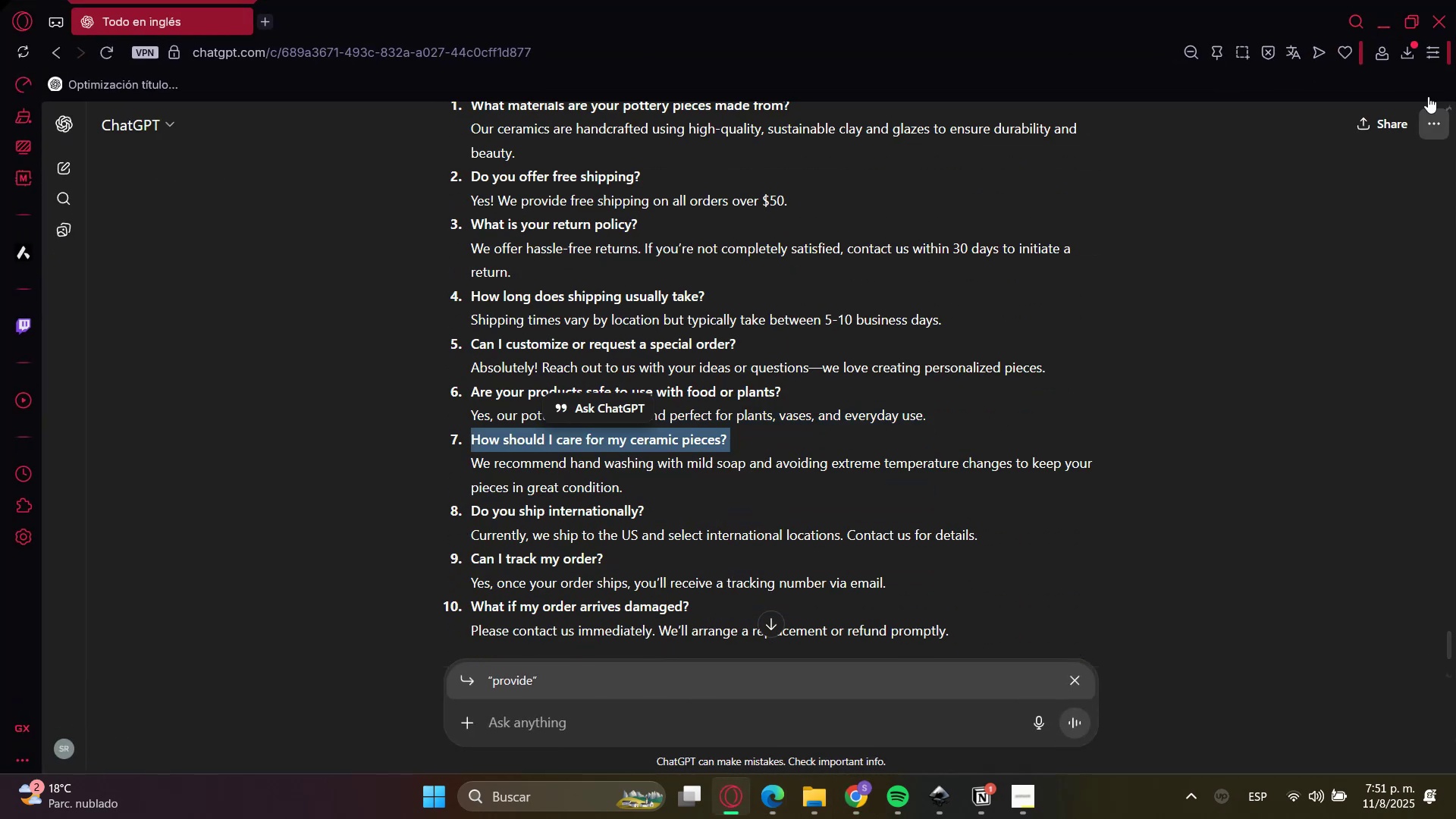 
key(Control+C)
 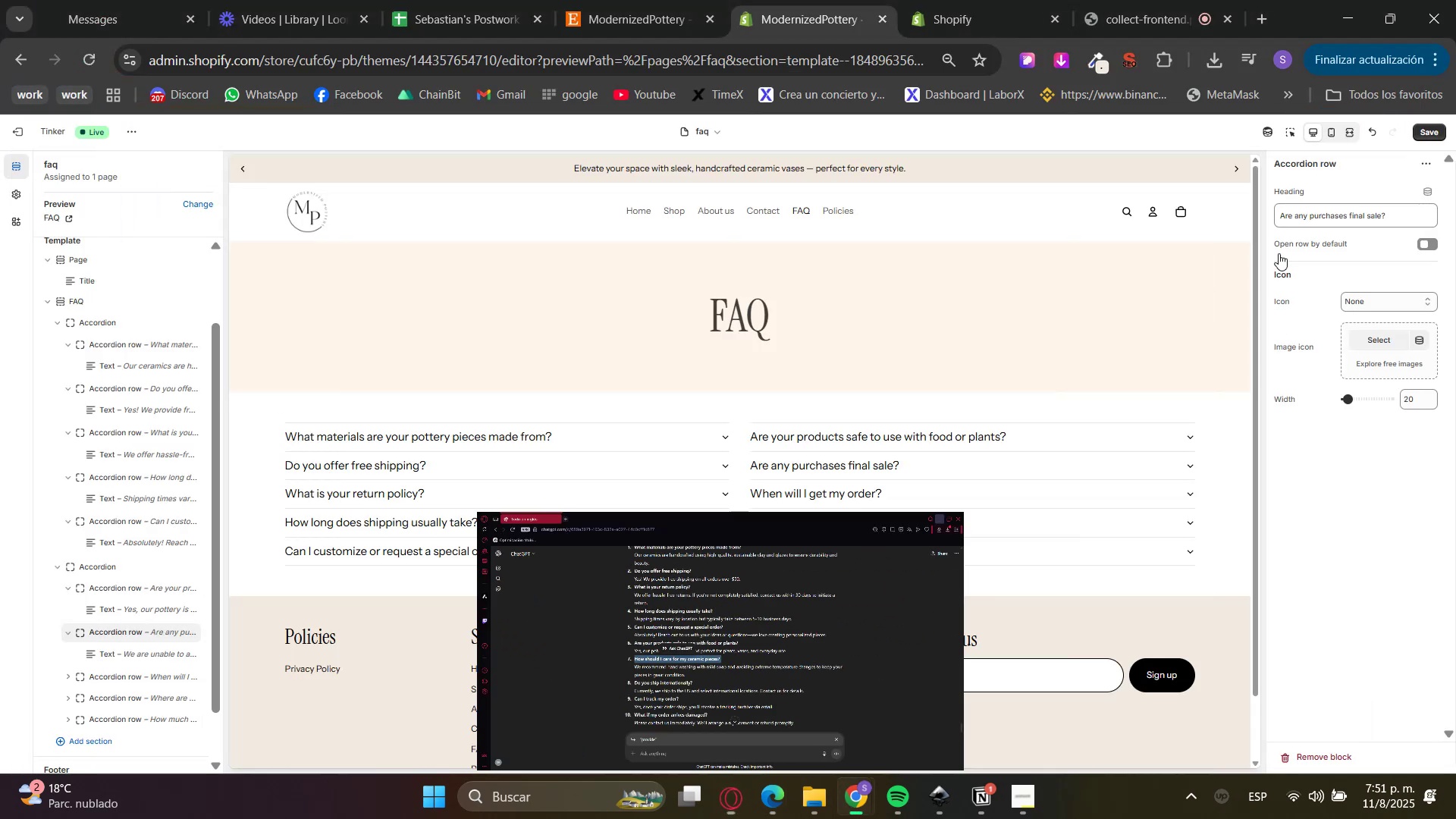 
left_click_drag(start_coordinate=[1393, 212], to_coordinate=[1197, 206])
 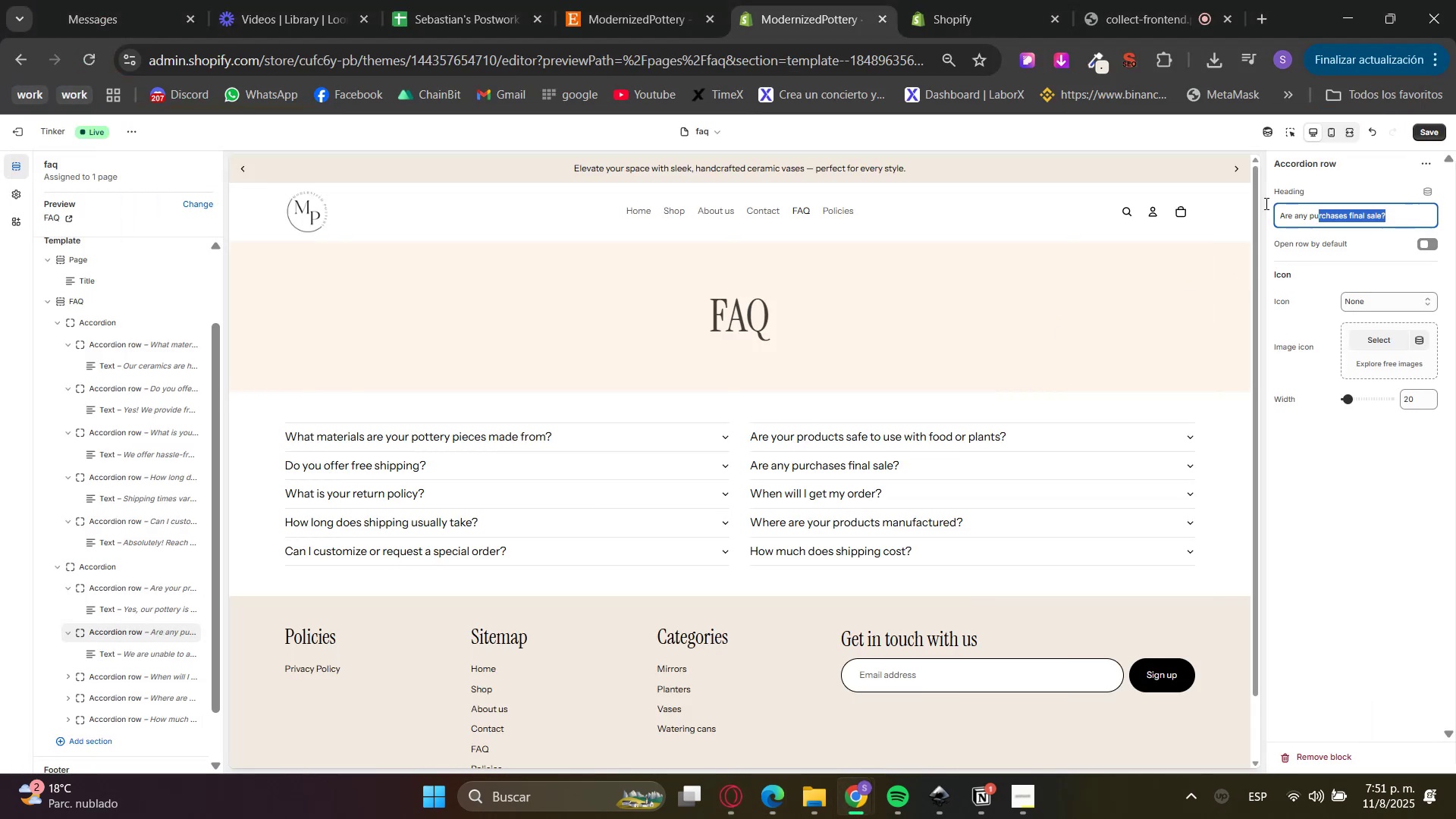 
key(Control+V)
 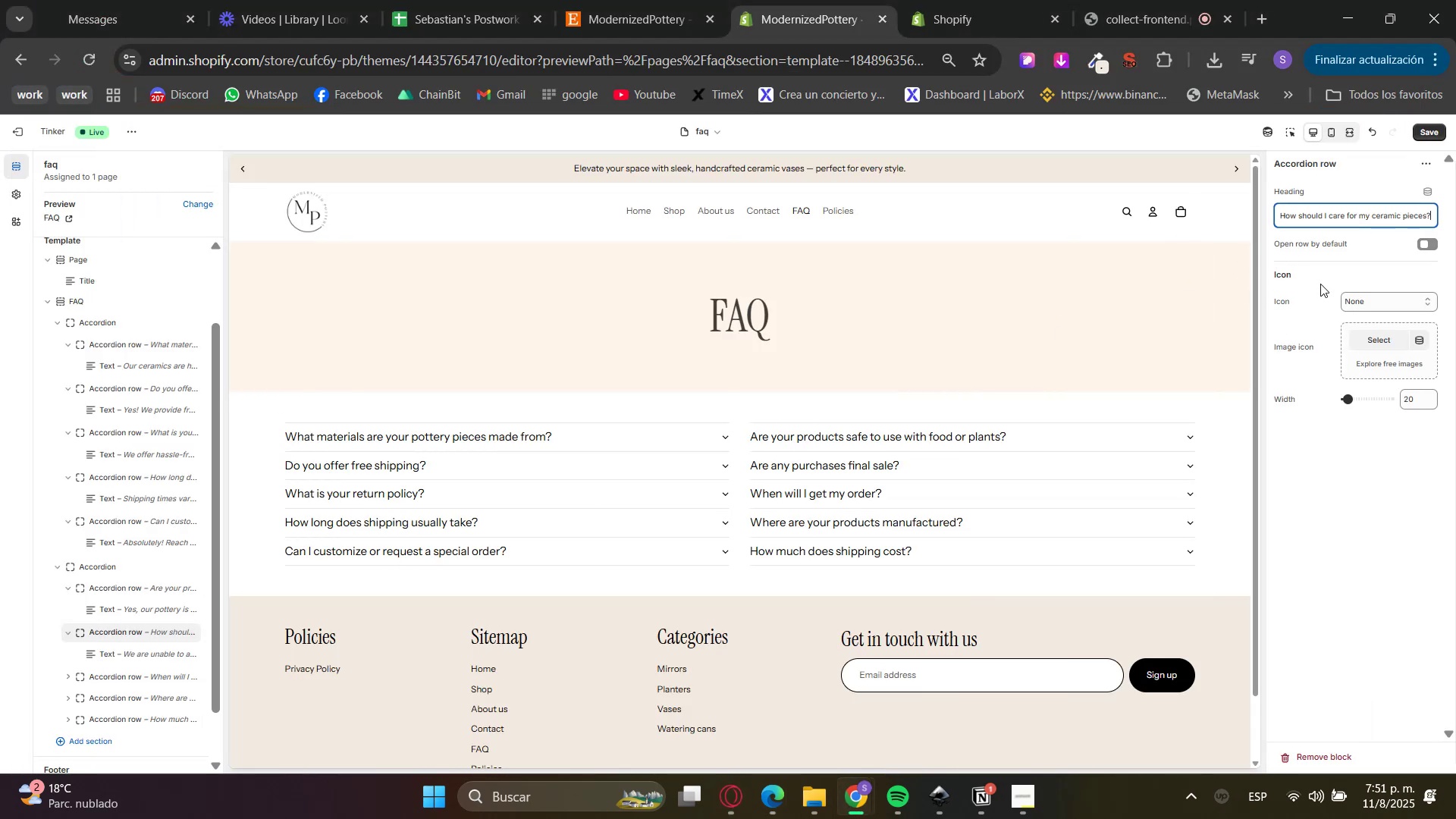 
left_click([1310, 281])
 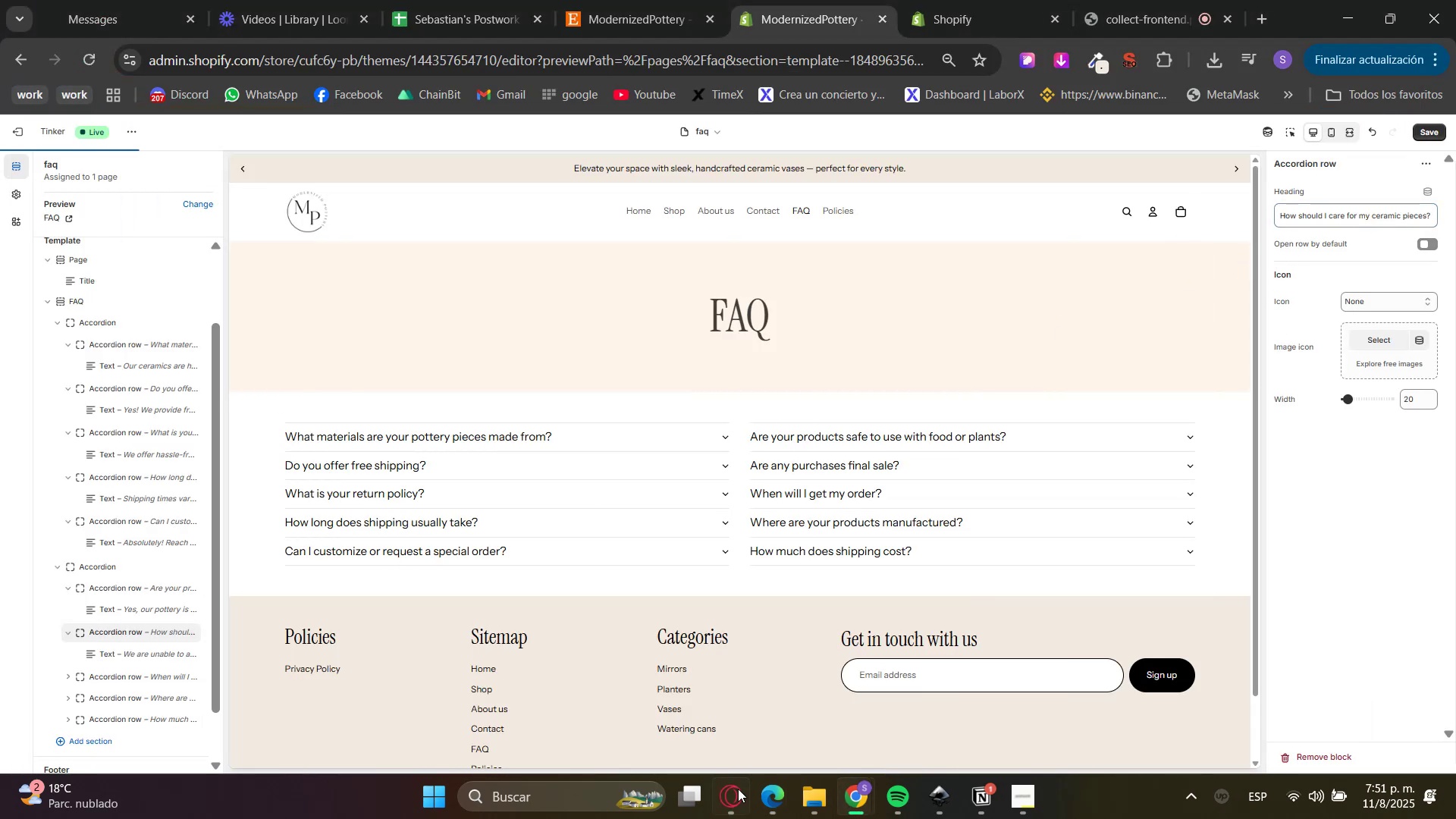 
left_click([730, 799])
 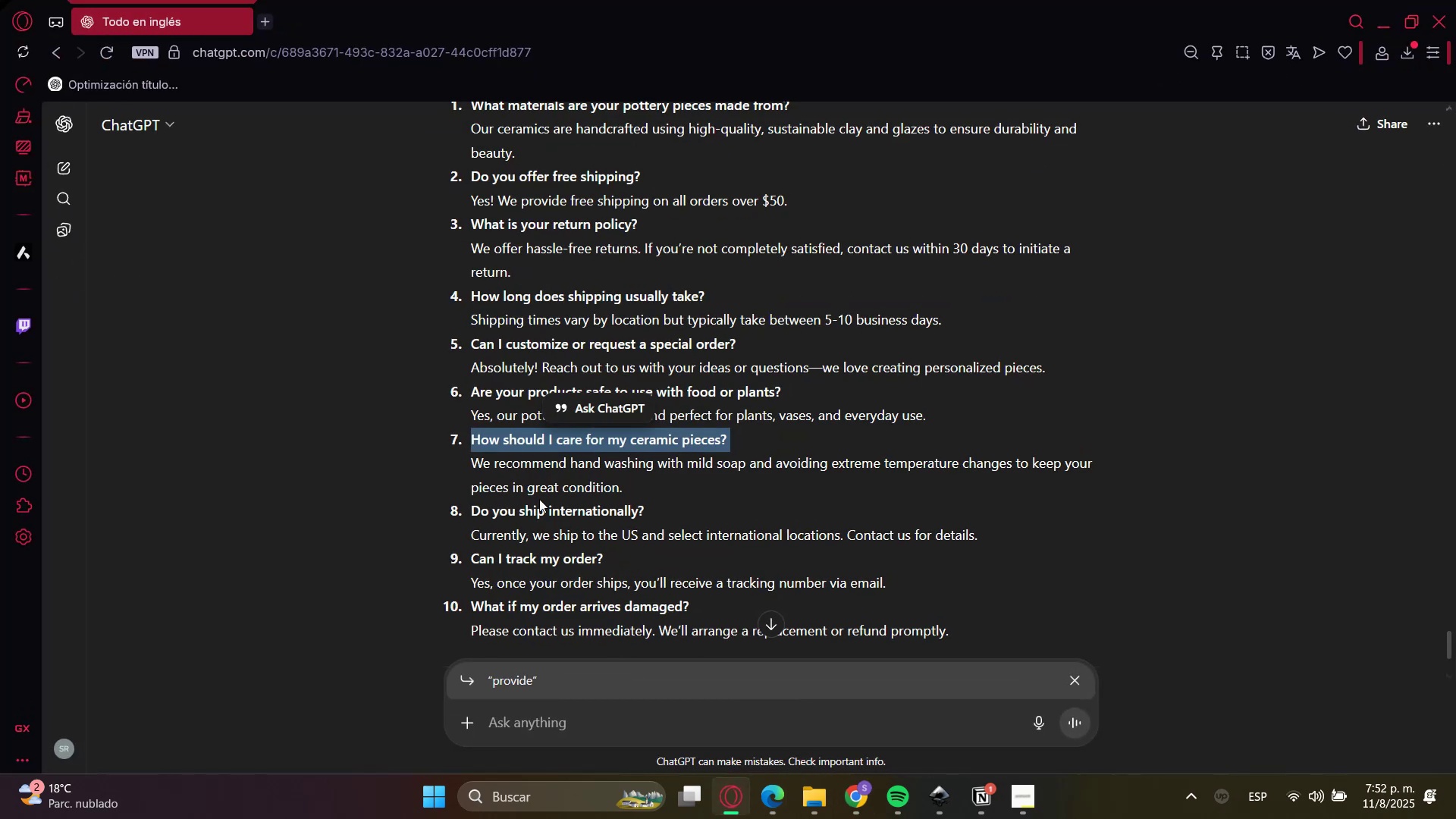 
left_click([538, 472])
 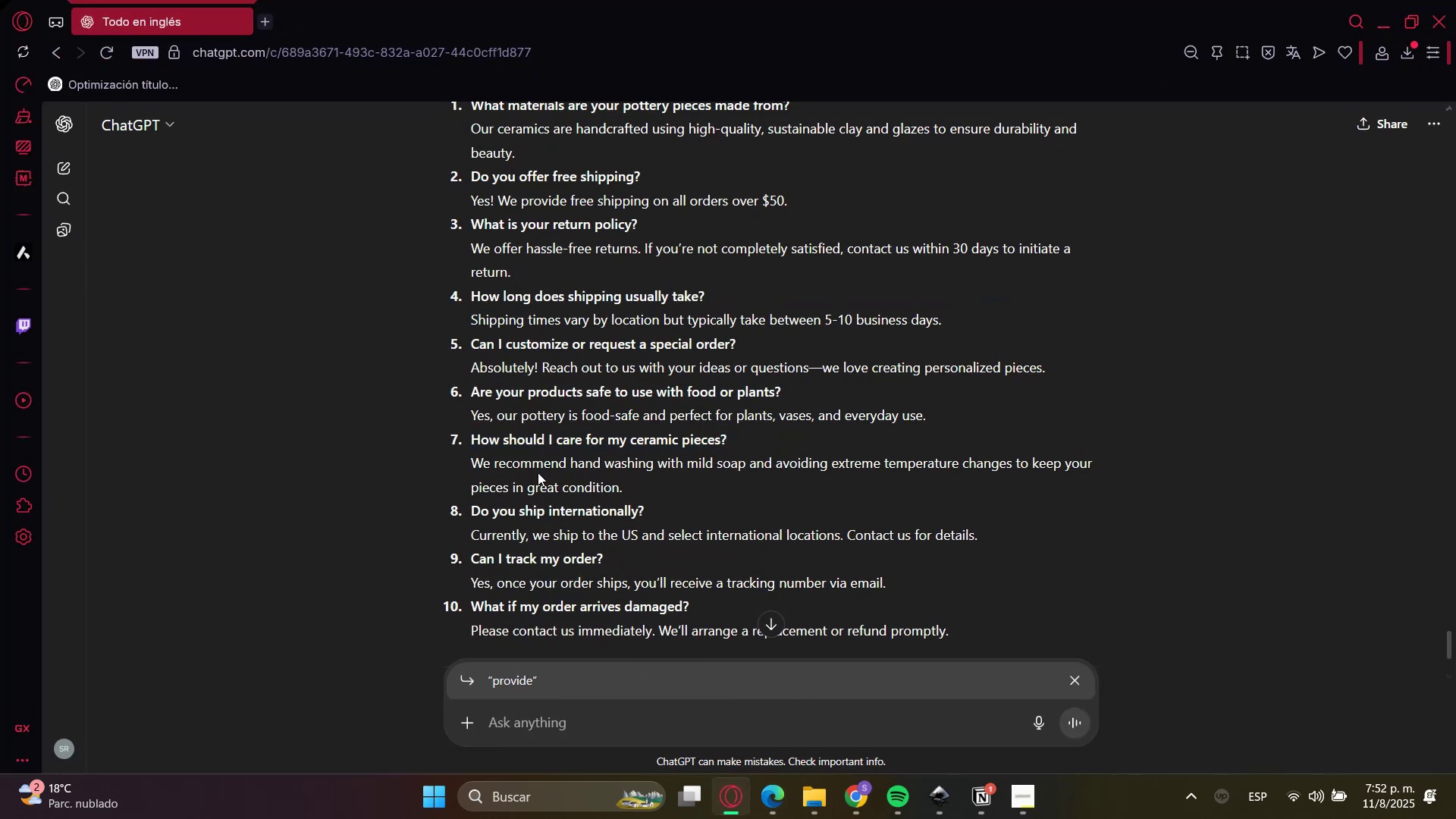 
double_click([538, 472])
 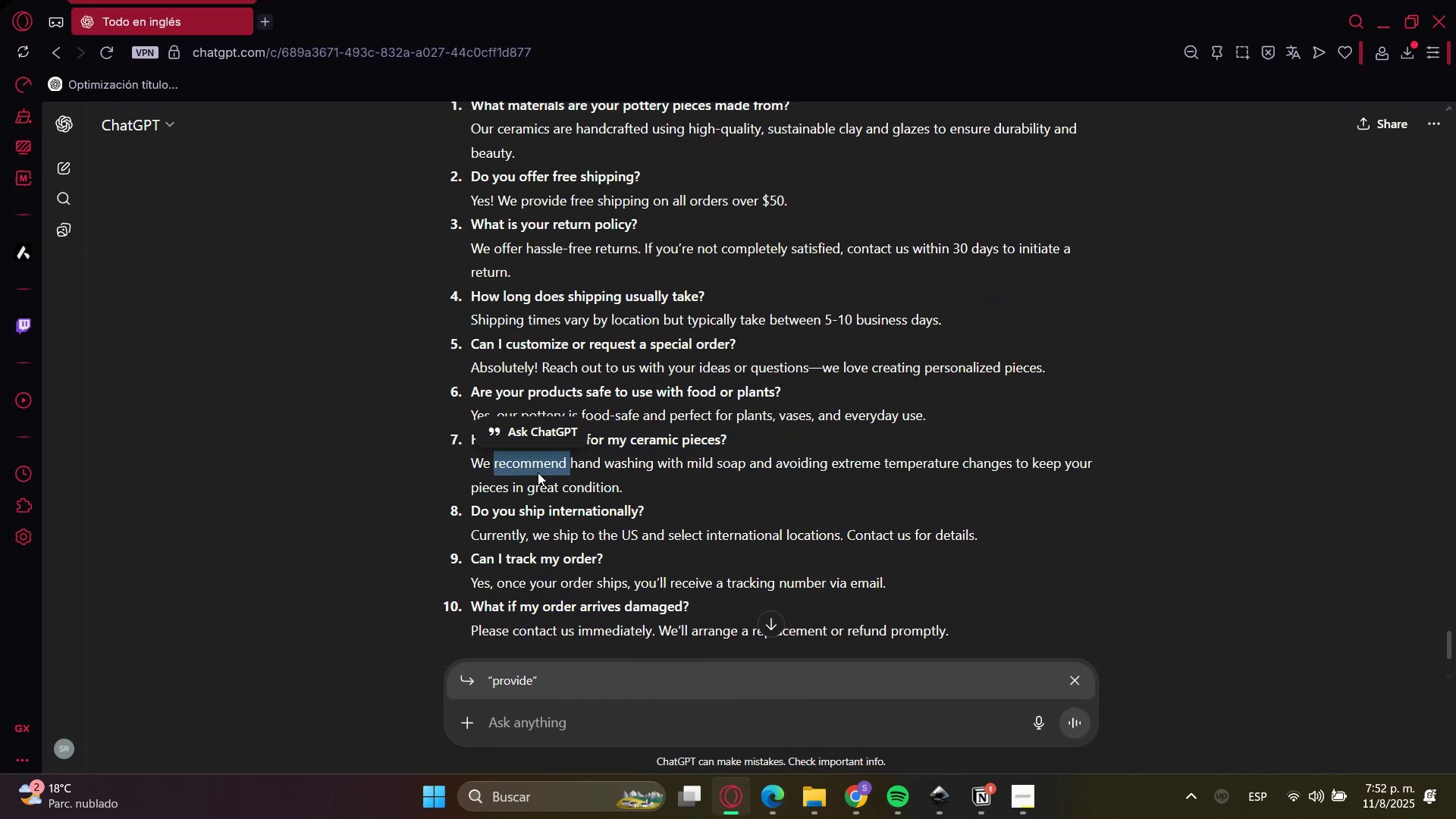 
key(Control+C)
 